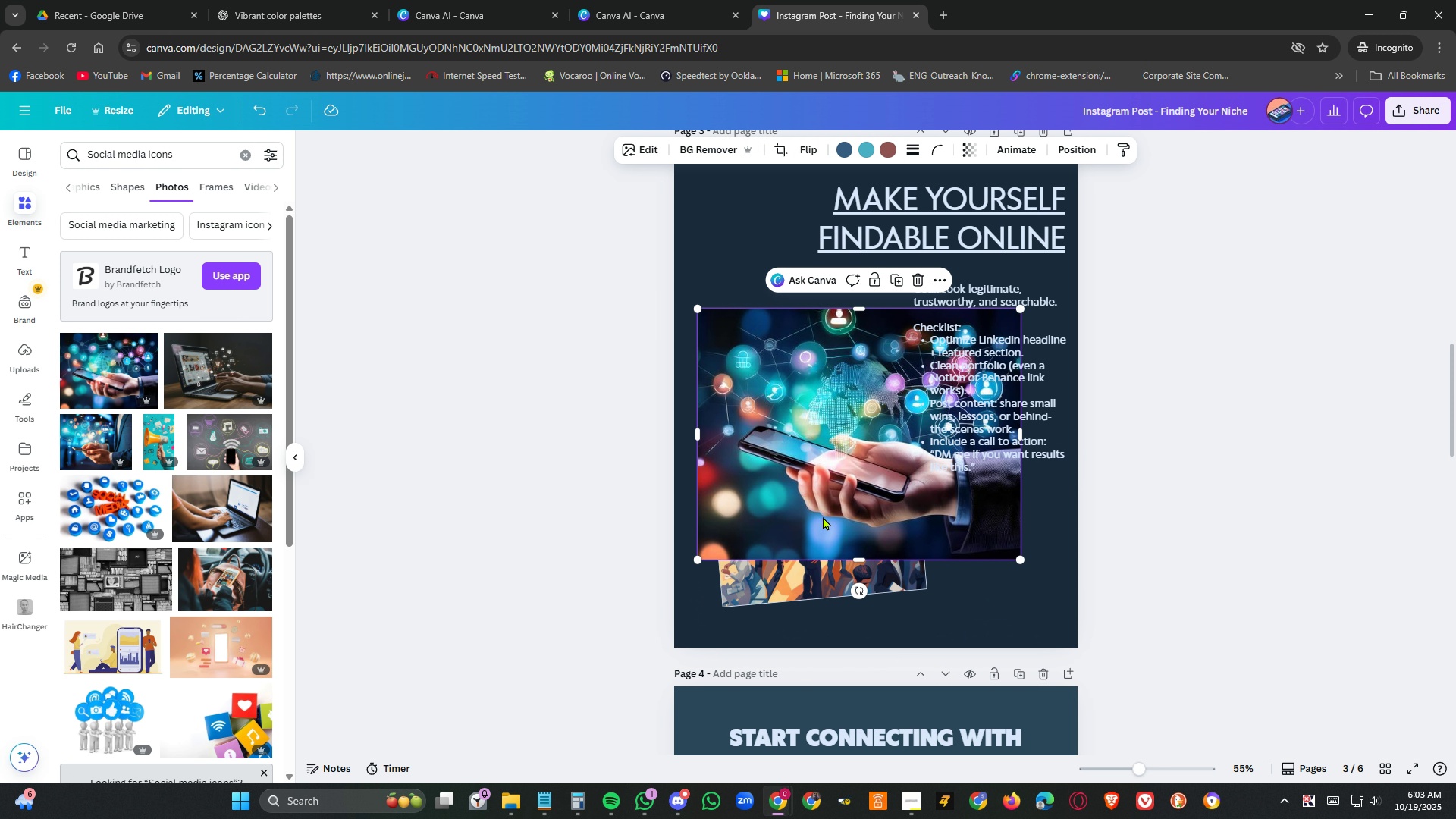 
left_click_drag(start_coordinate=[823, 516], to_coordinate=[822, 544])
 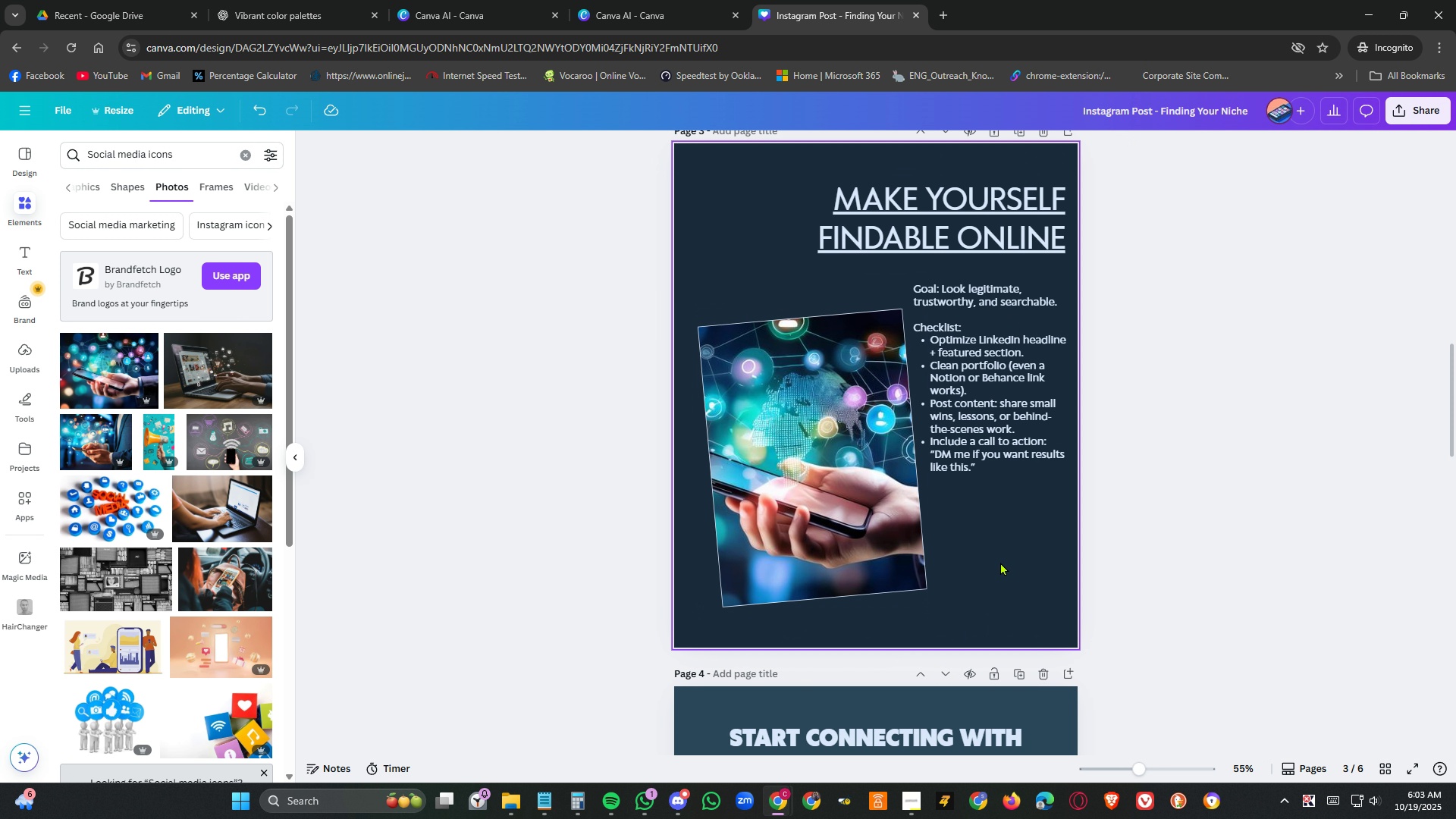 
left_click([1000, 562])
 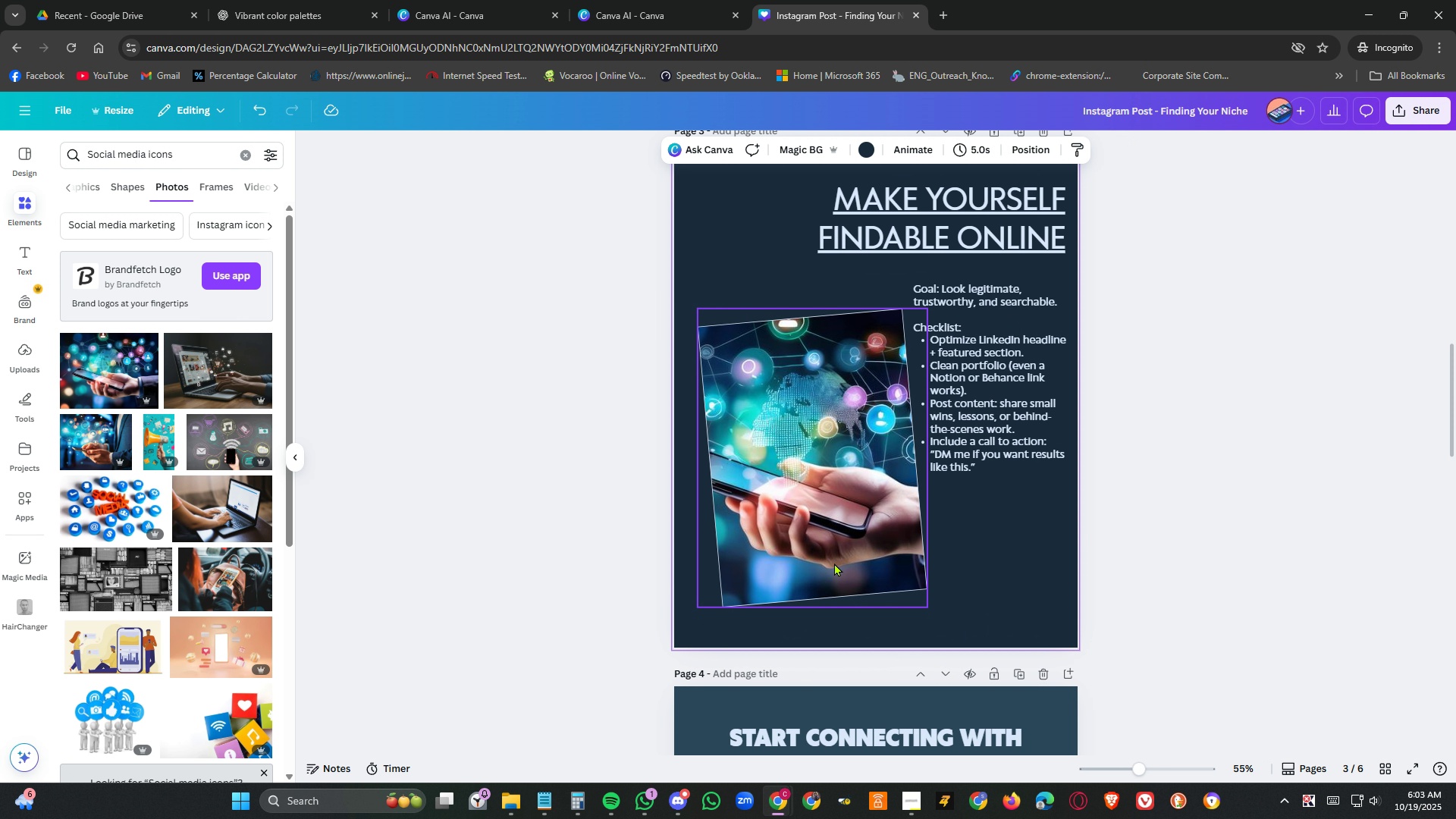 
left_click_drag(start_coordinate=[834, 563], to_coordinate=[822, 582])
 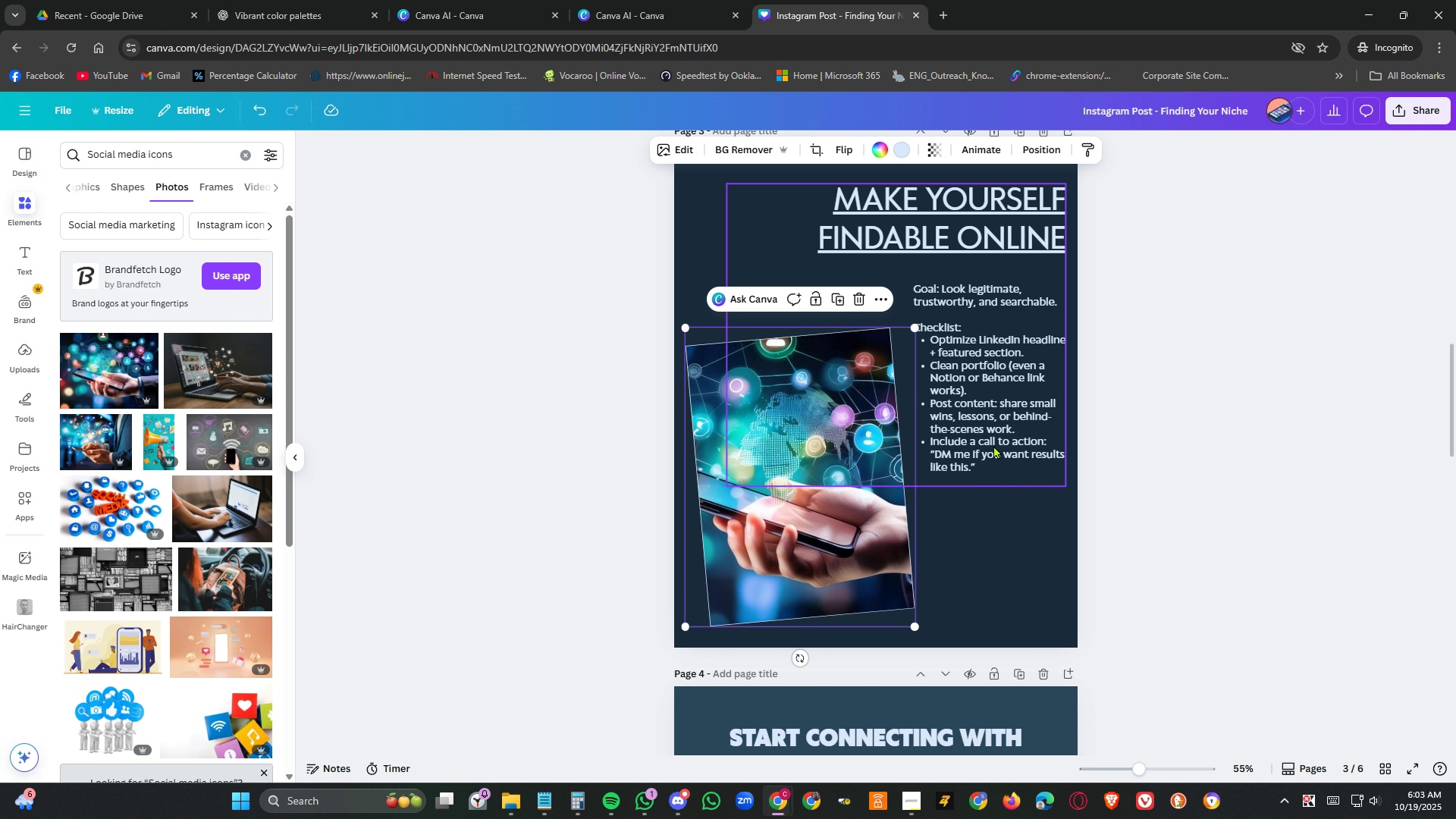 
left_click([993, 445])
 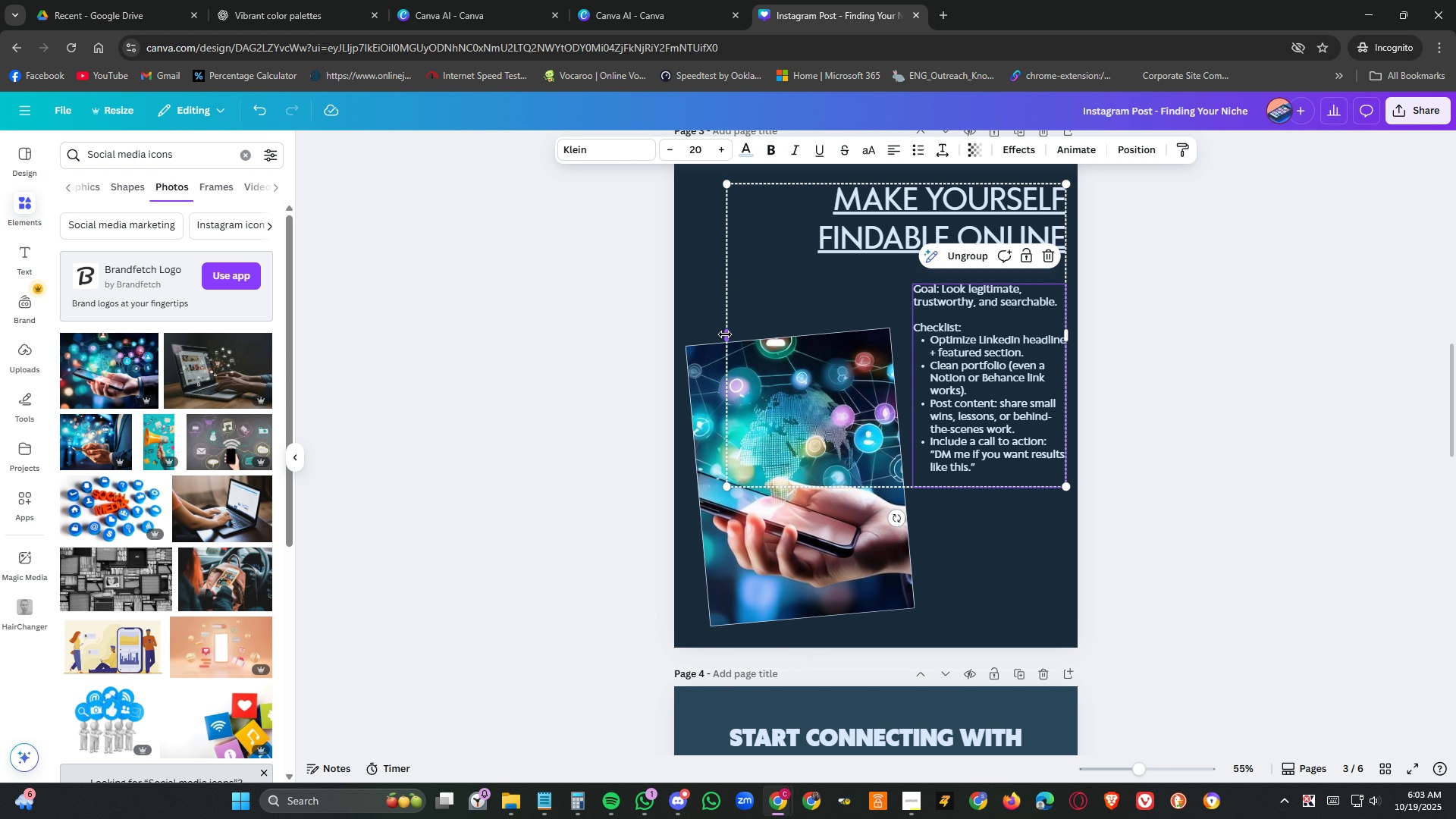 
left_click_drag(start_coordinate=[725, 334], to_coordinate=[682, 334])
 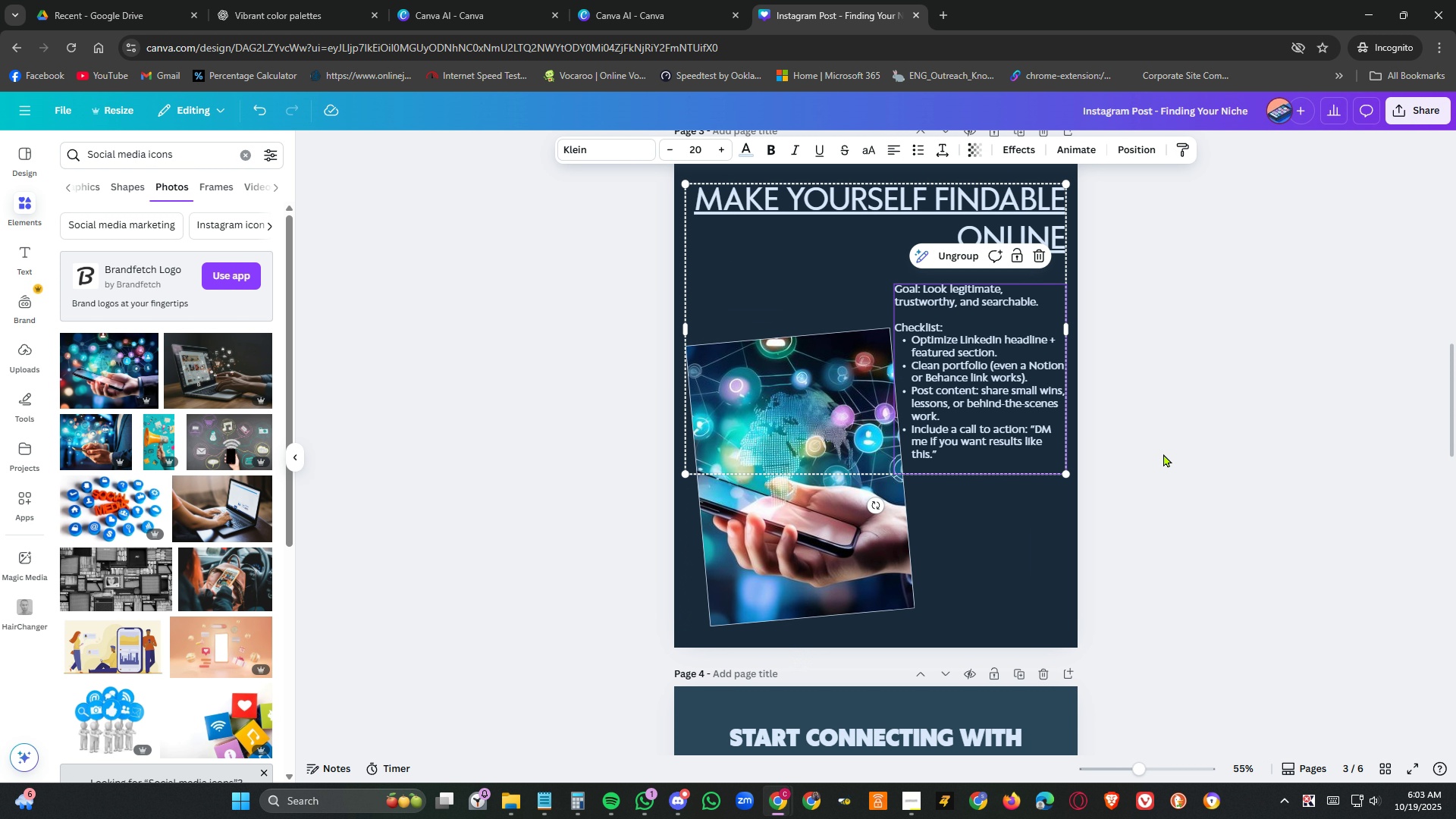 
left_click([1163, 453])
 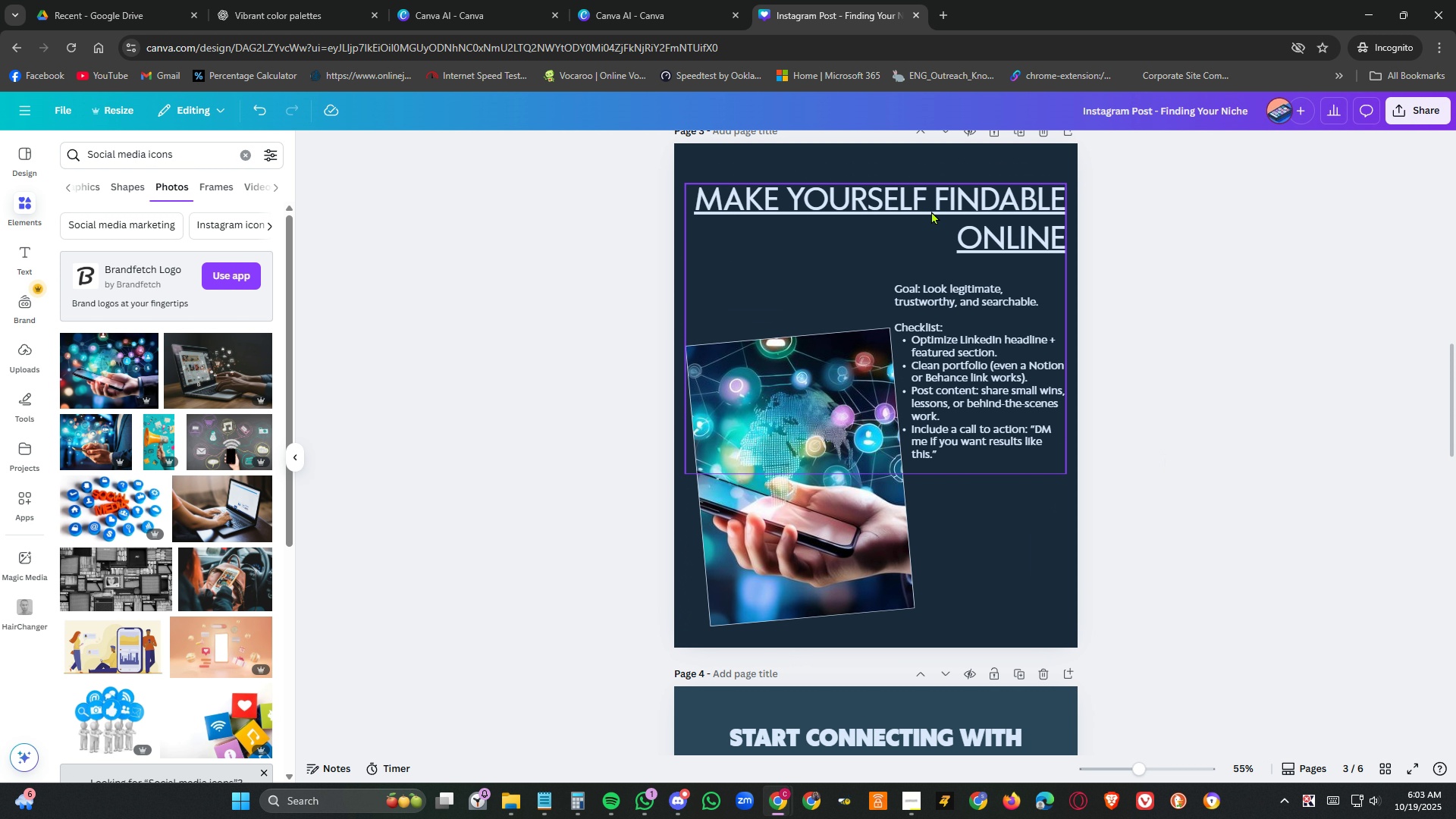 
left_click([981, 212])
 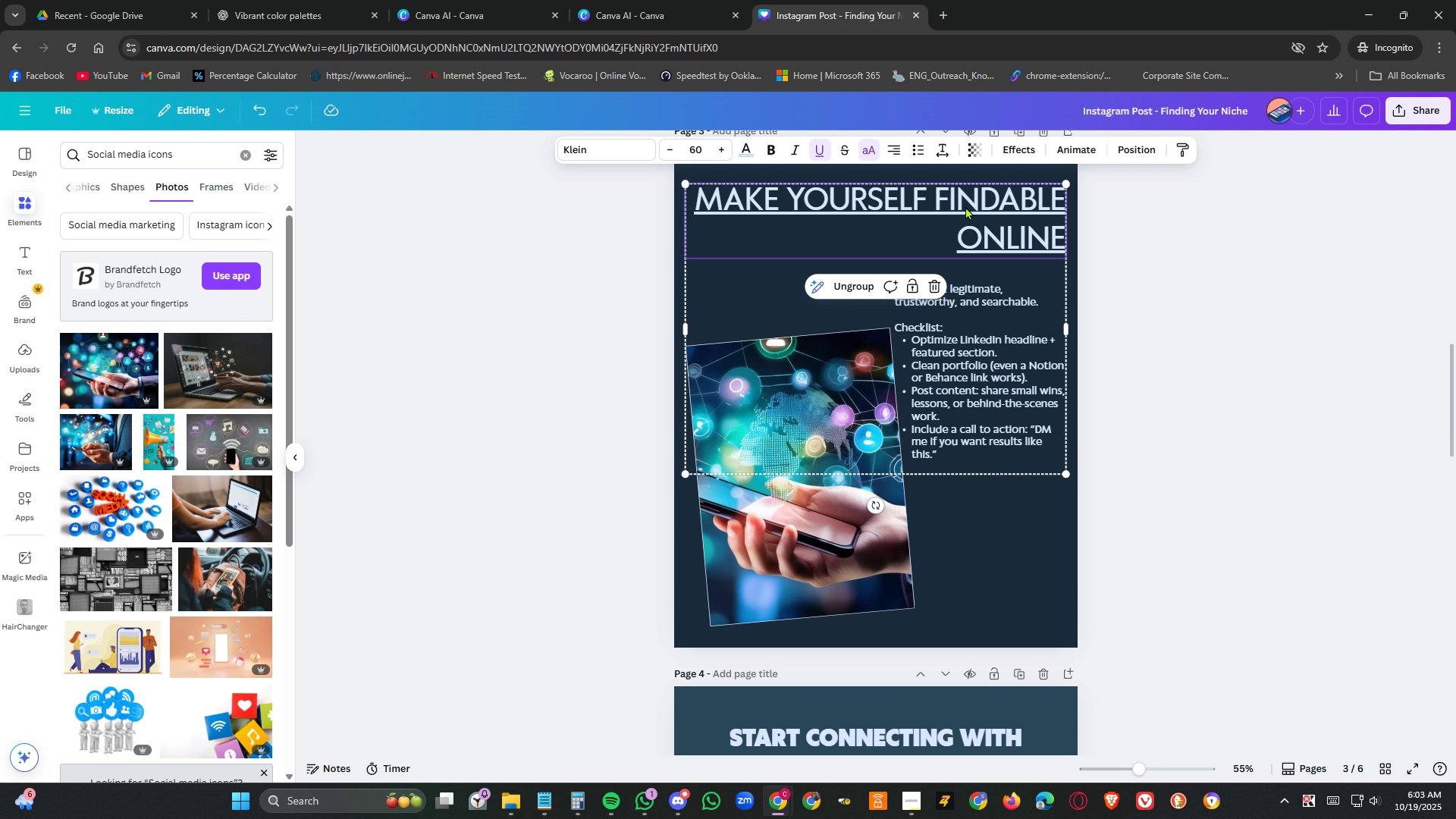 
double_click([965, 206])
 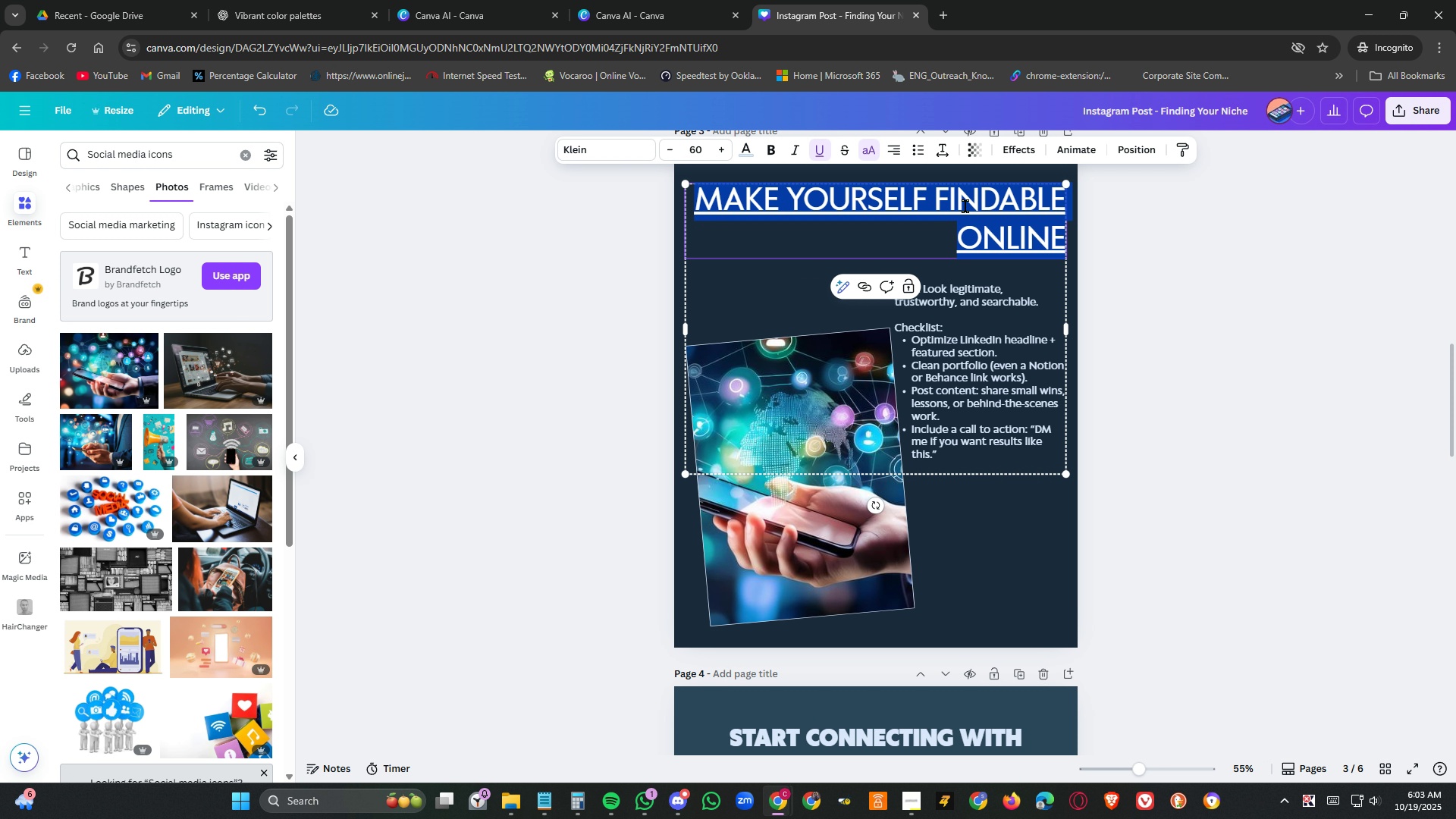 
triple_click([965, 206])
 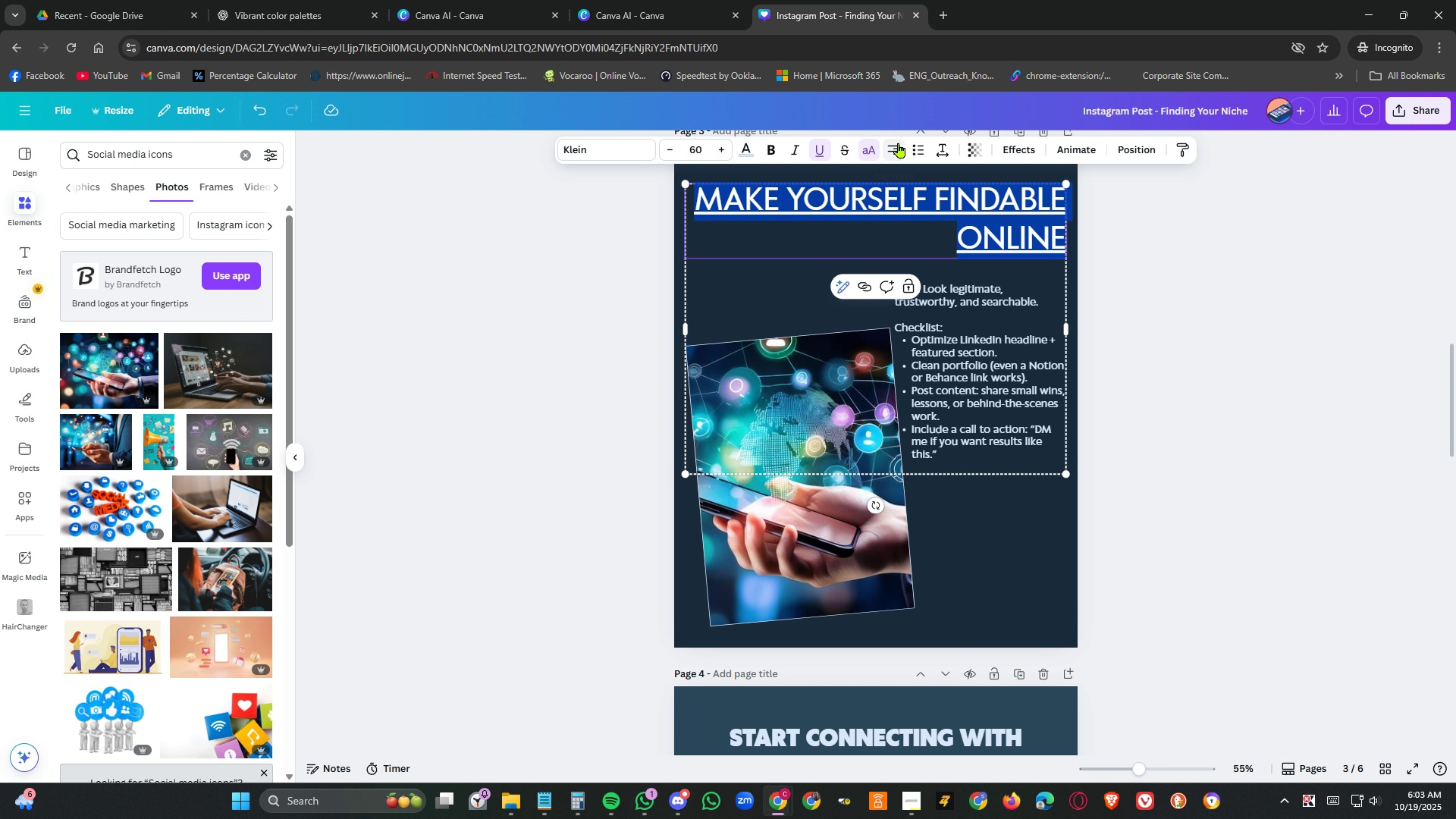 
left_click([899, 143])
 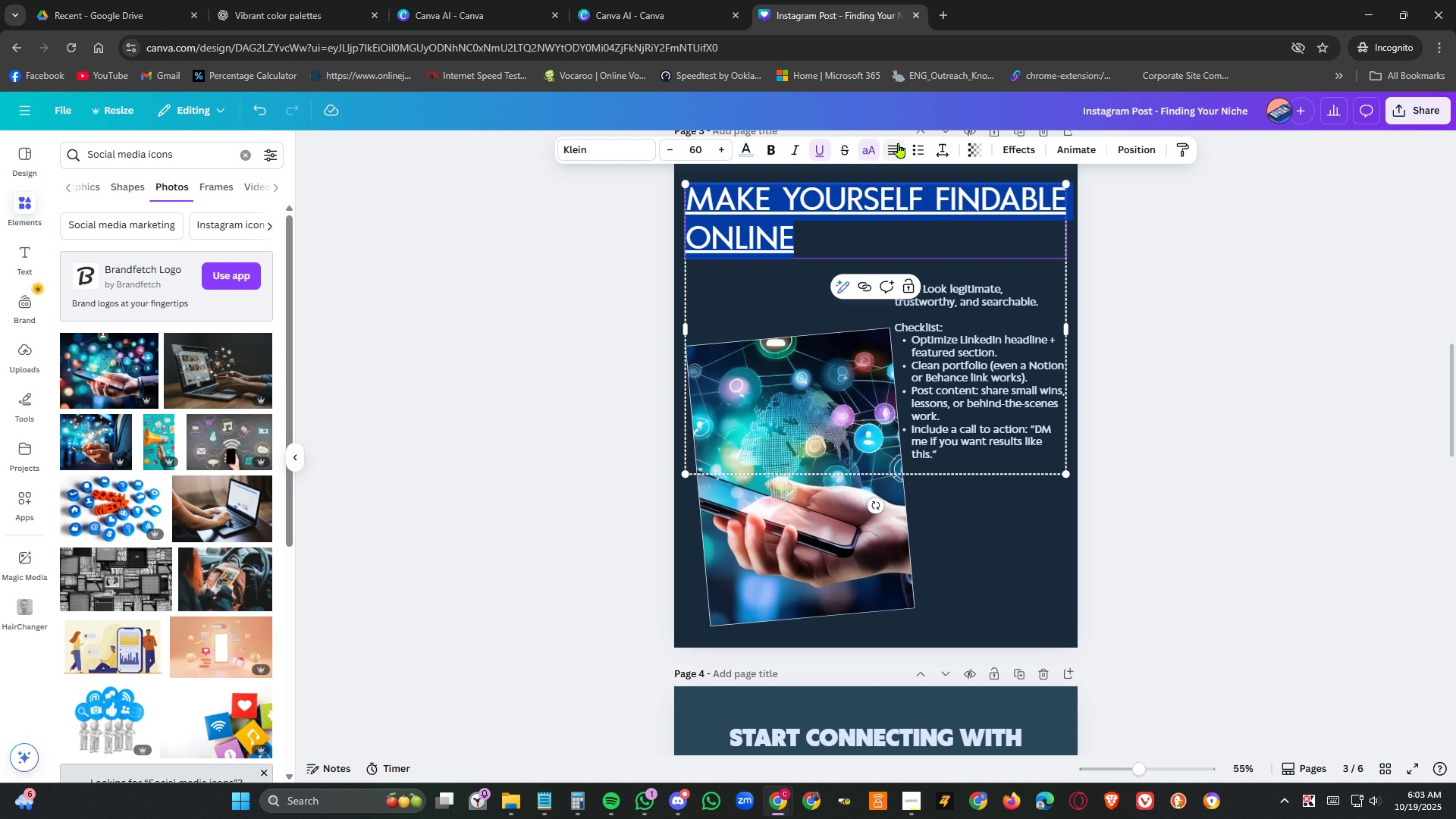 
left_click([899, 143])
 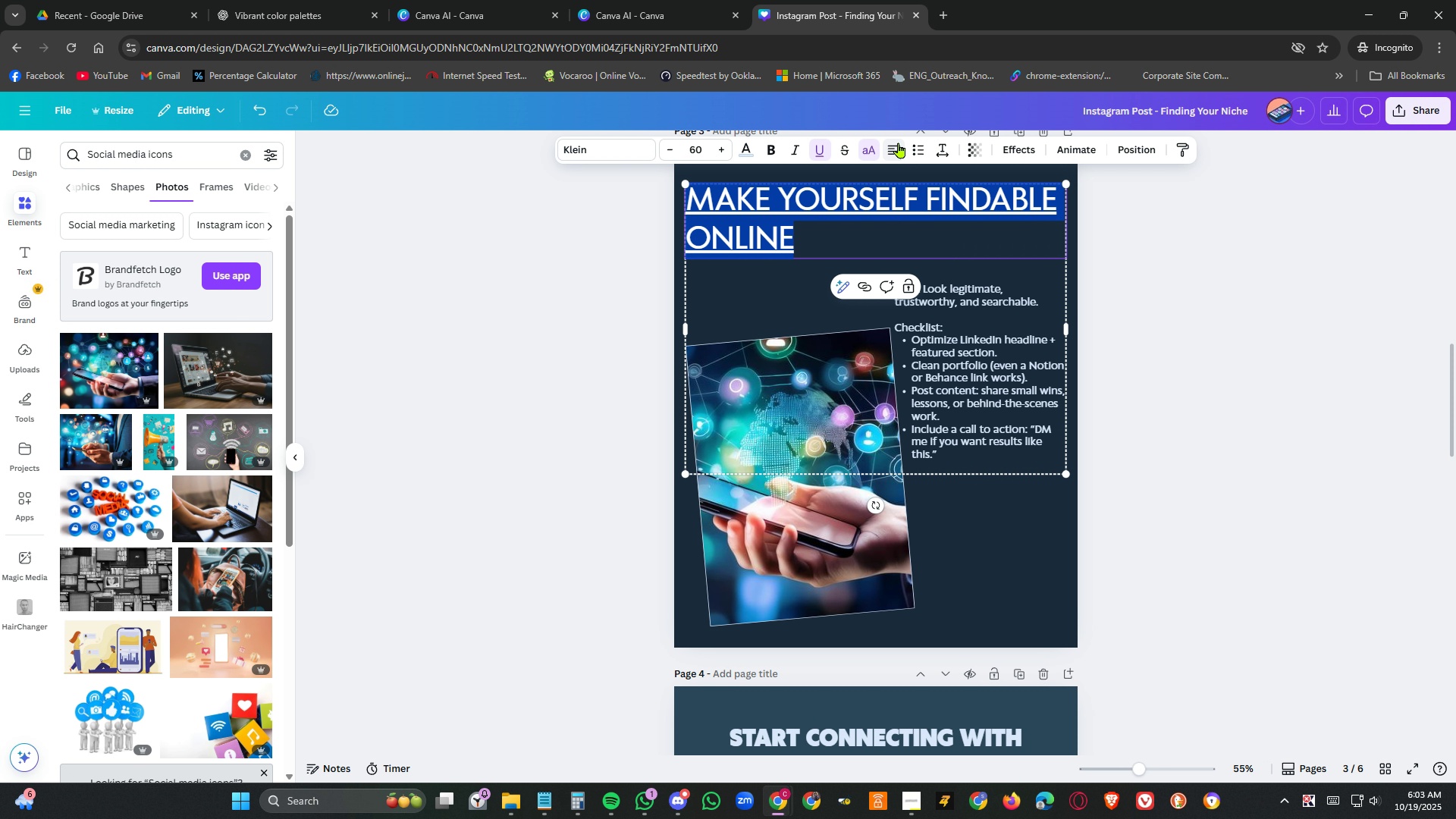 
left_click([899, 143])
 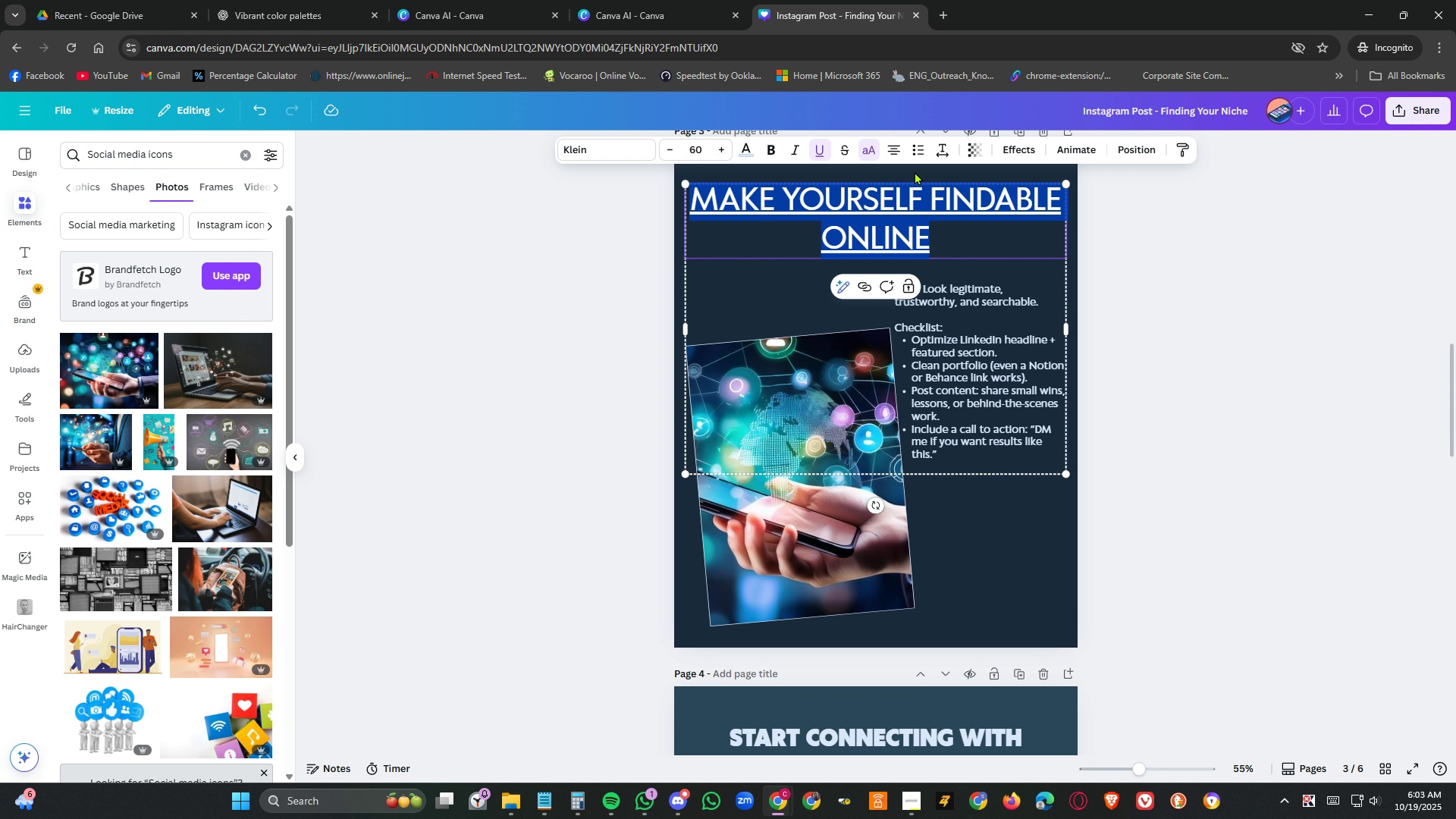 
left_click([1164, 357])
 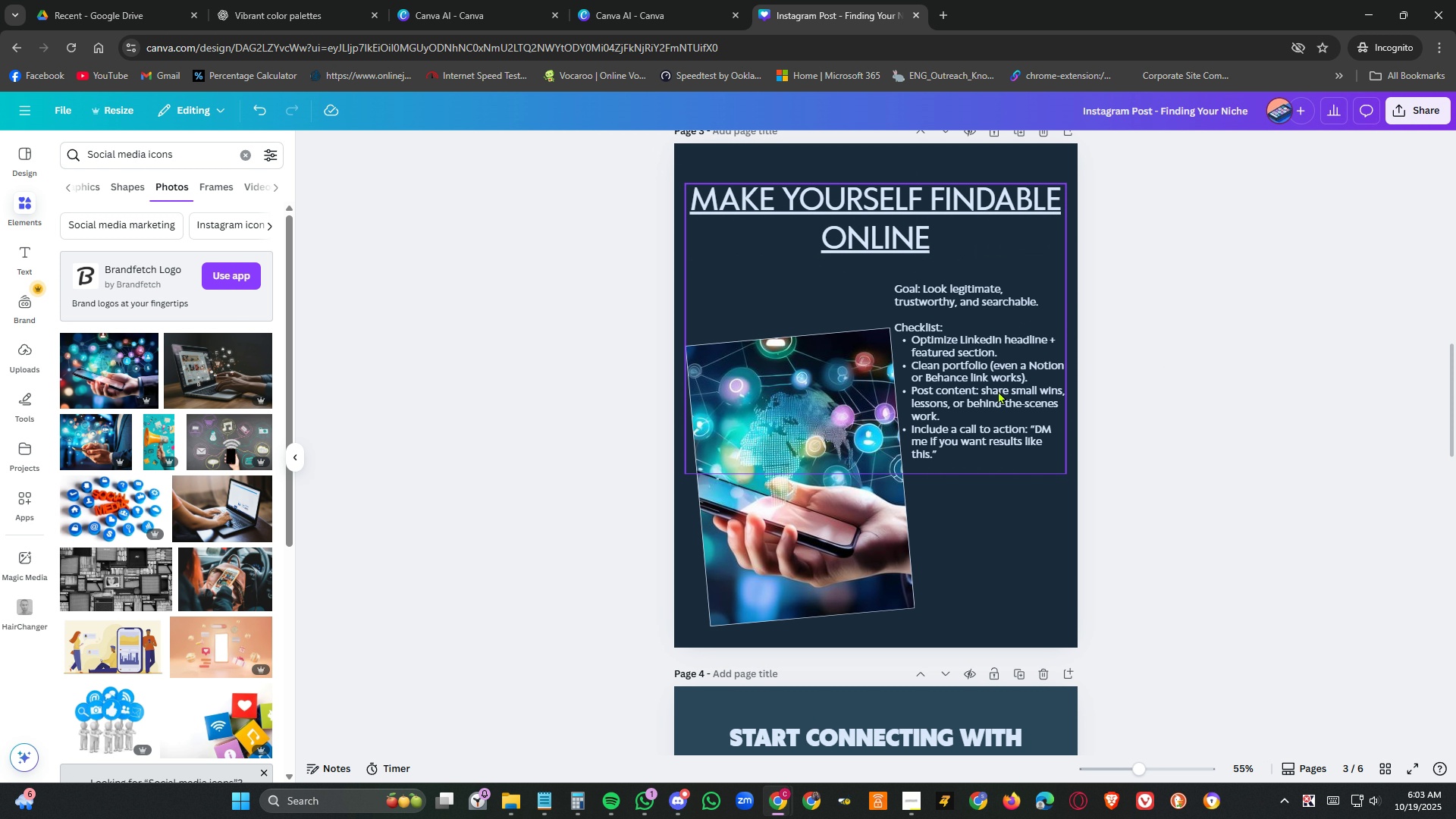 
scroll: coordinate [977, 307], scroll_direction: up, amount: 9.0
 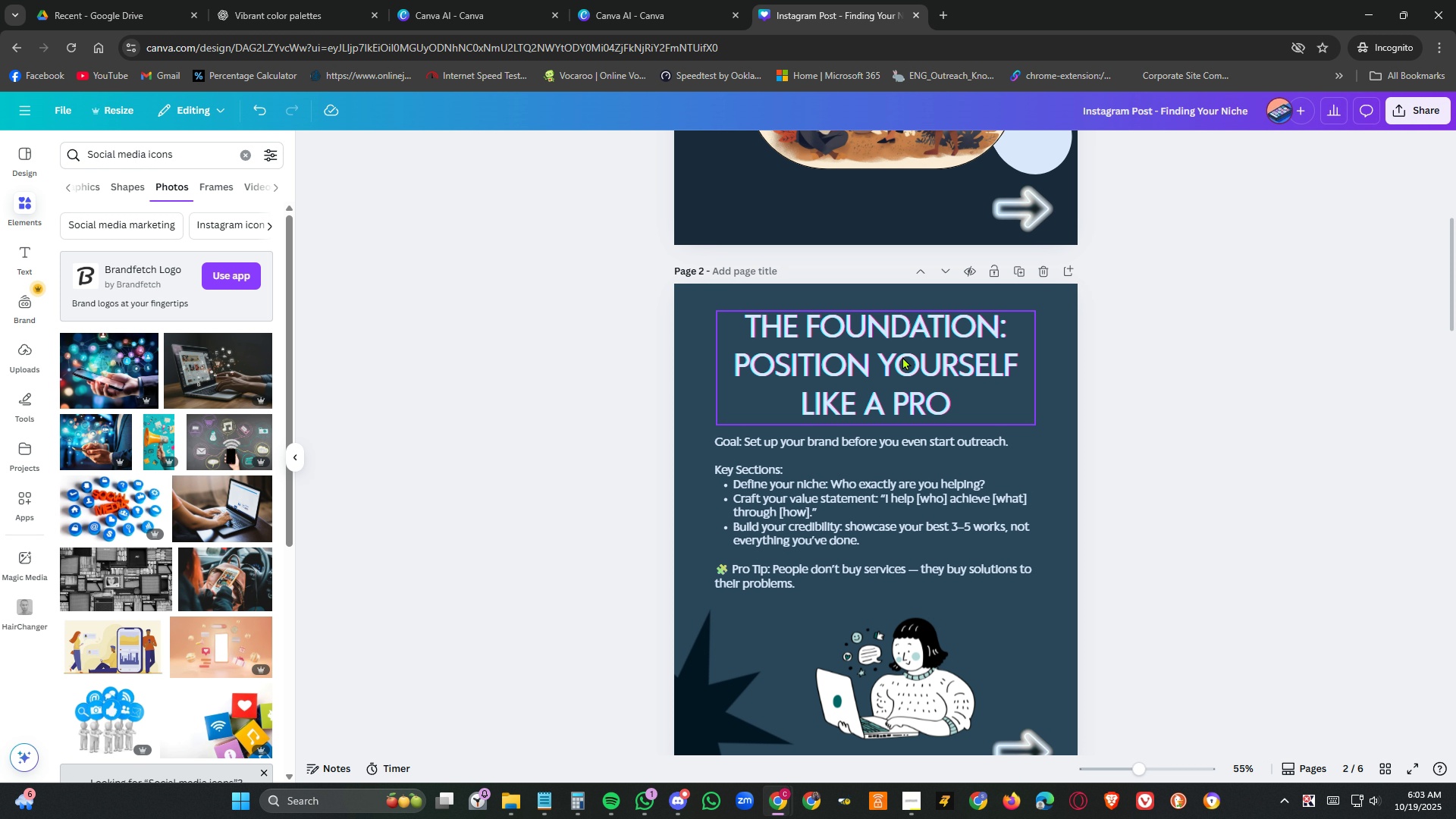 
left_click([902, 356])
 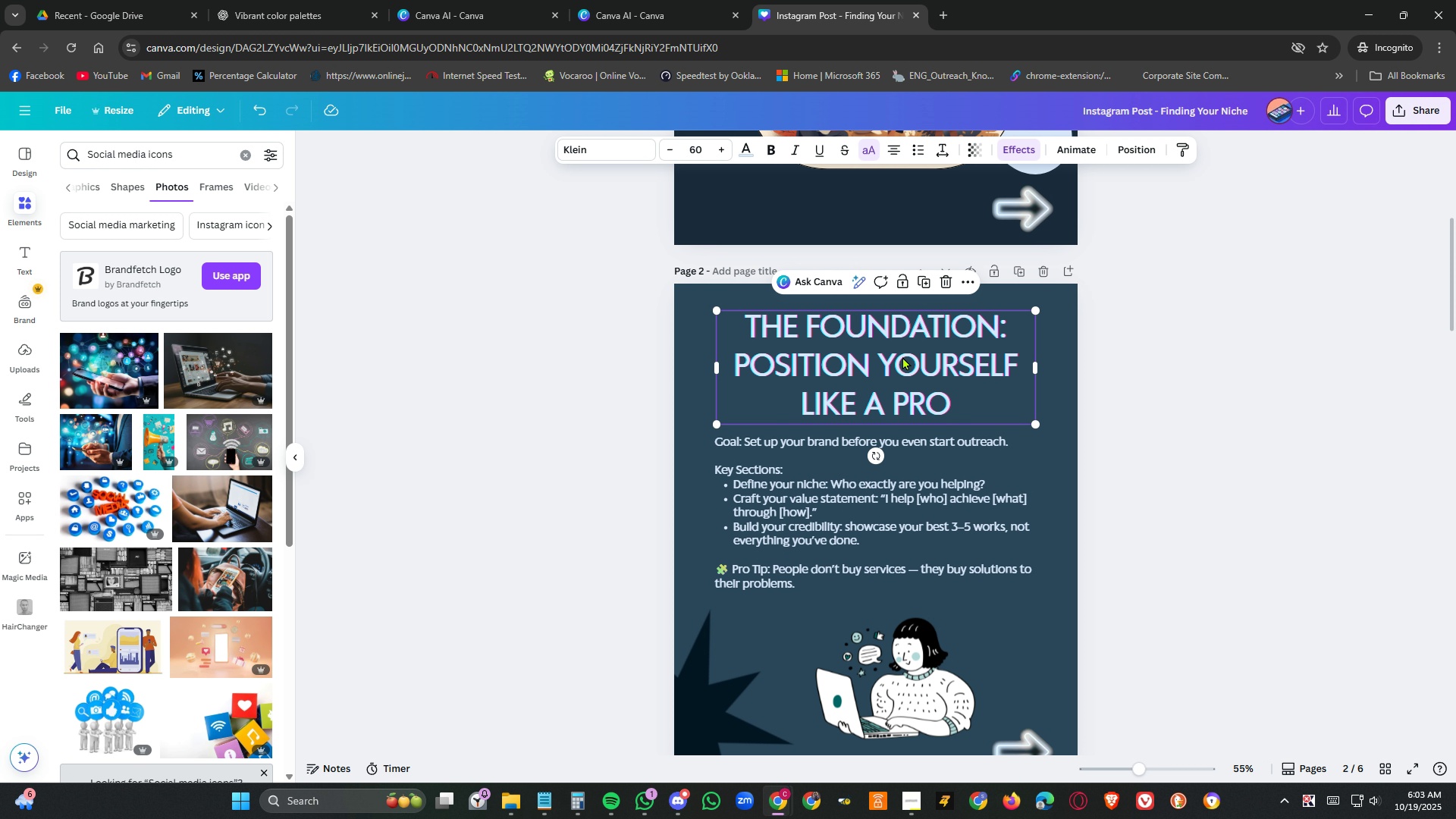 
scroll: coordinate [904, 356], scroll_direction: down, amount: 6.0
 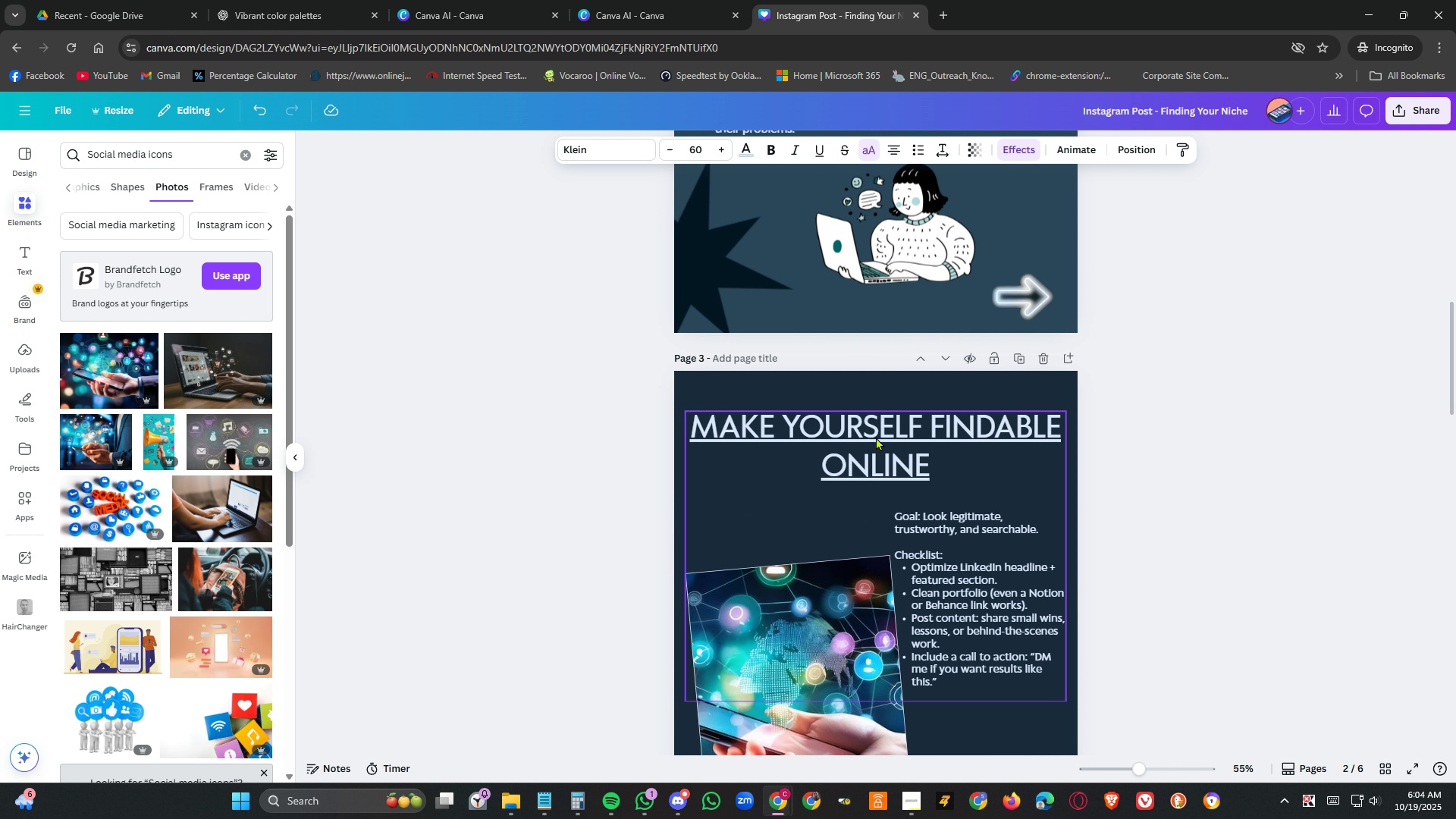 
left_click([876, 437])
 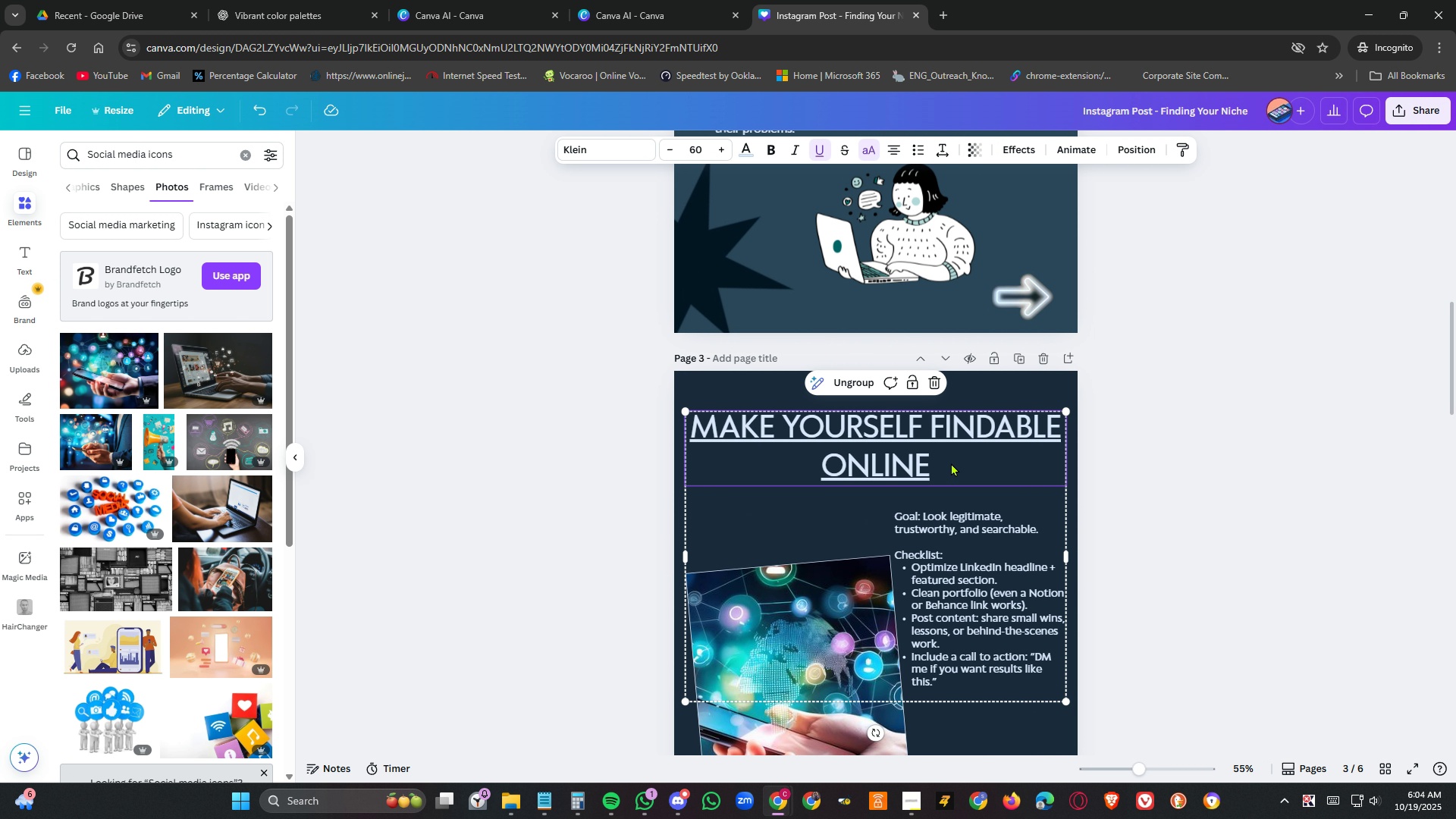 
double_click([951, 463])
 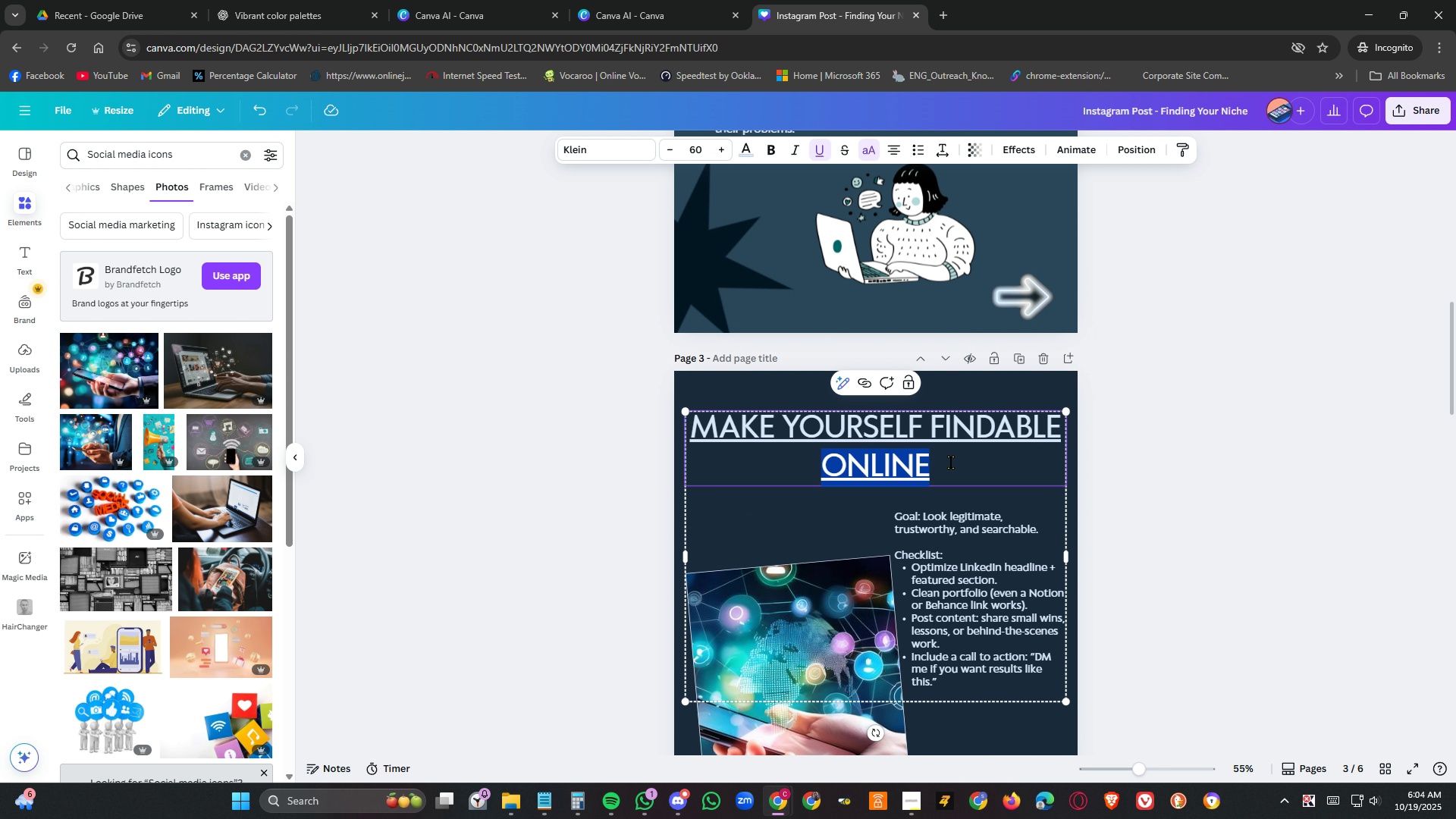 
triple_click([951, 463])
 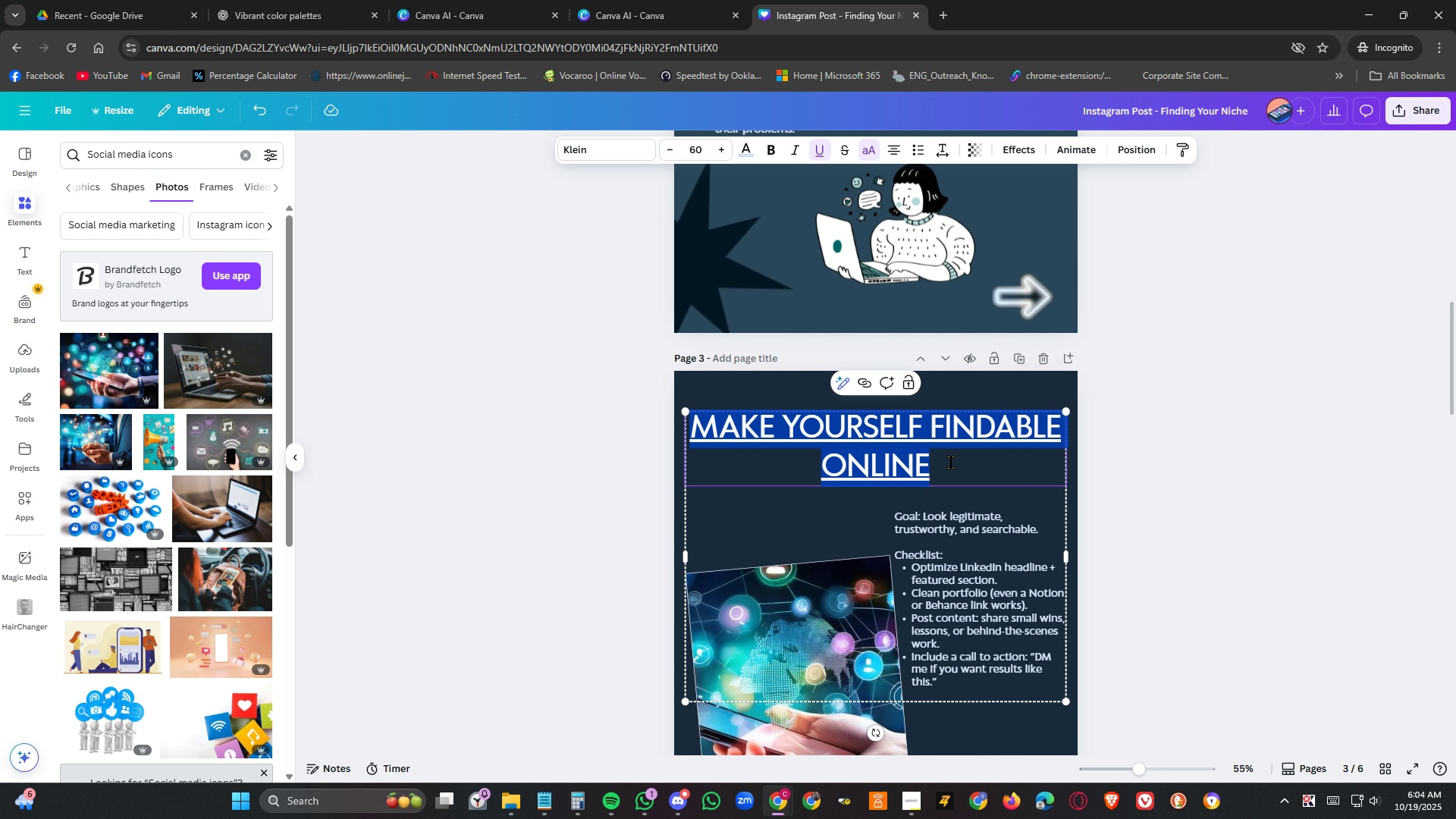 
triple_click([951, 463])
 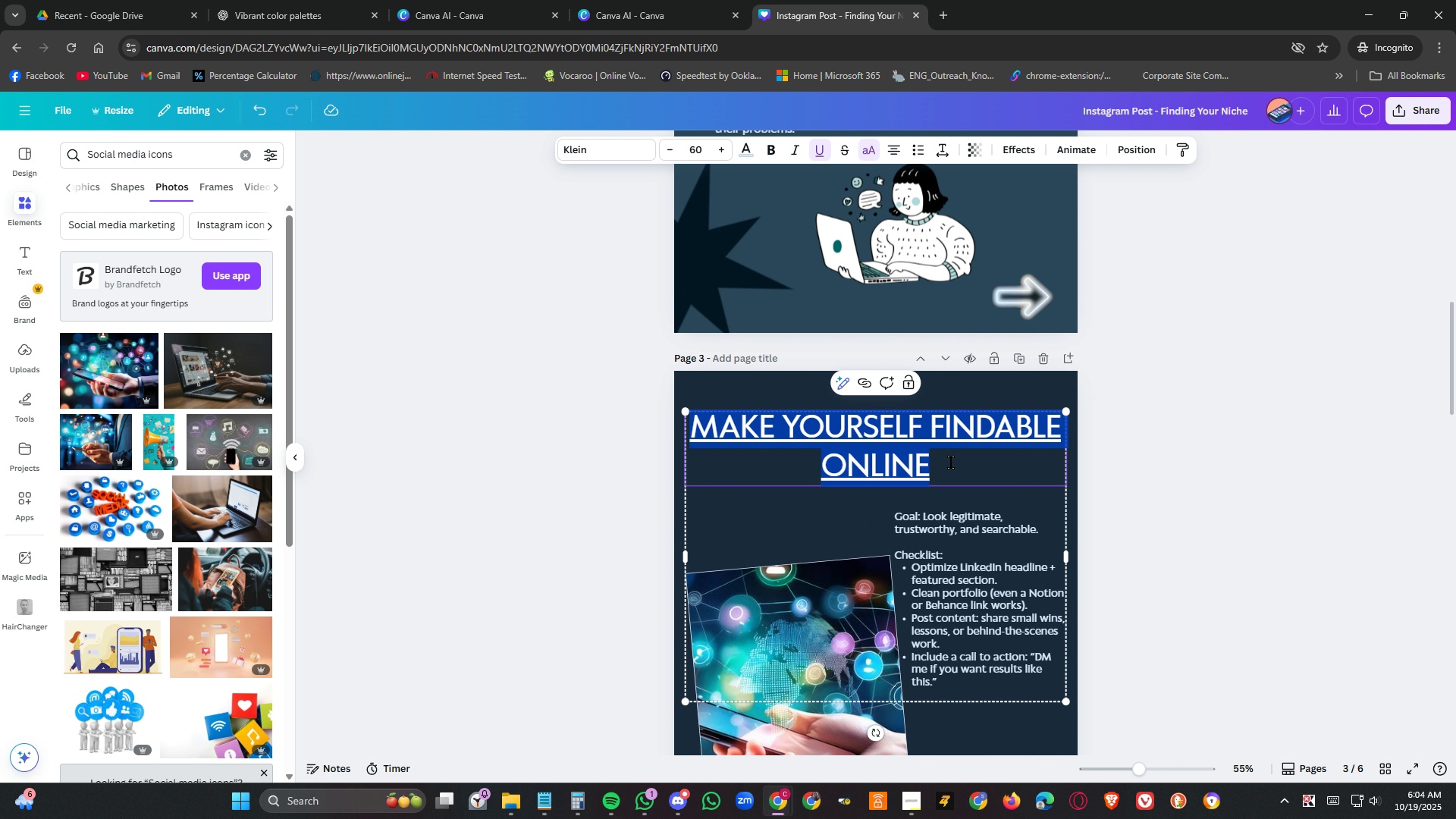 
triple_click([951, 463])
 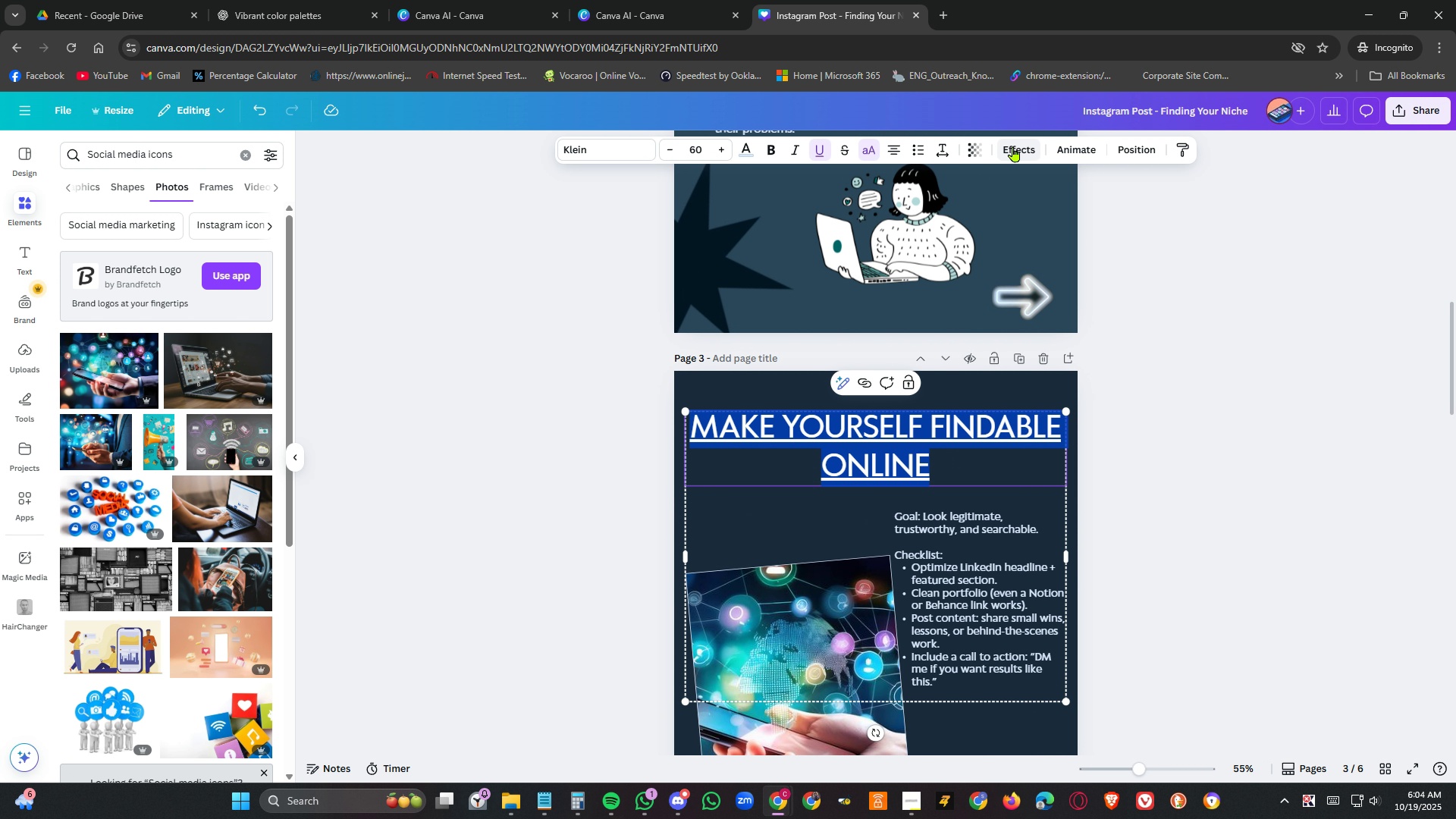 
left_click([1013, 146])
 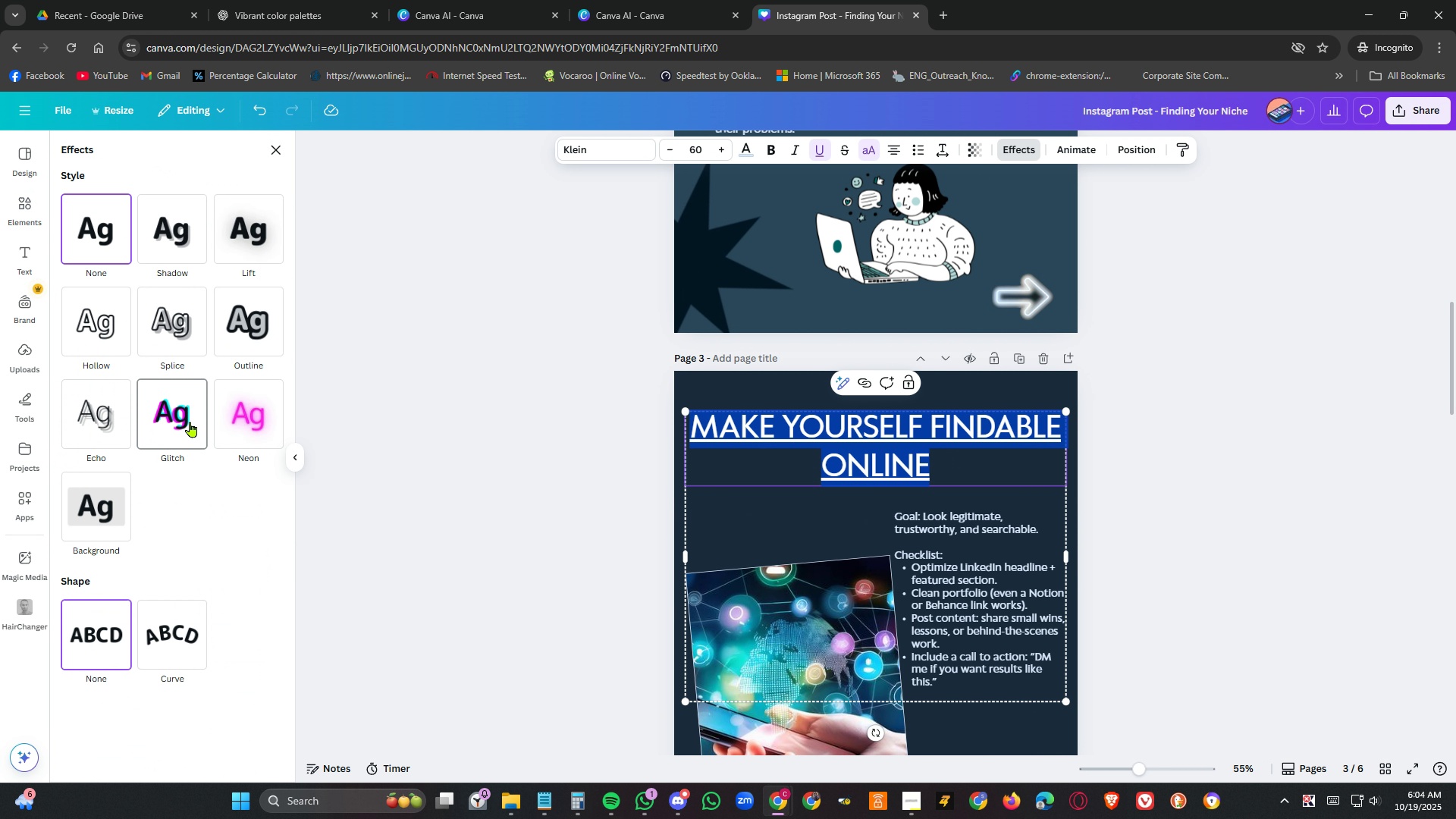 
left_click([190, 422])
 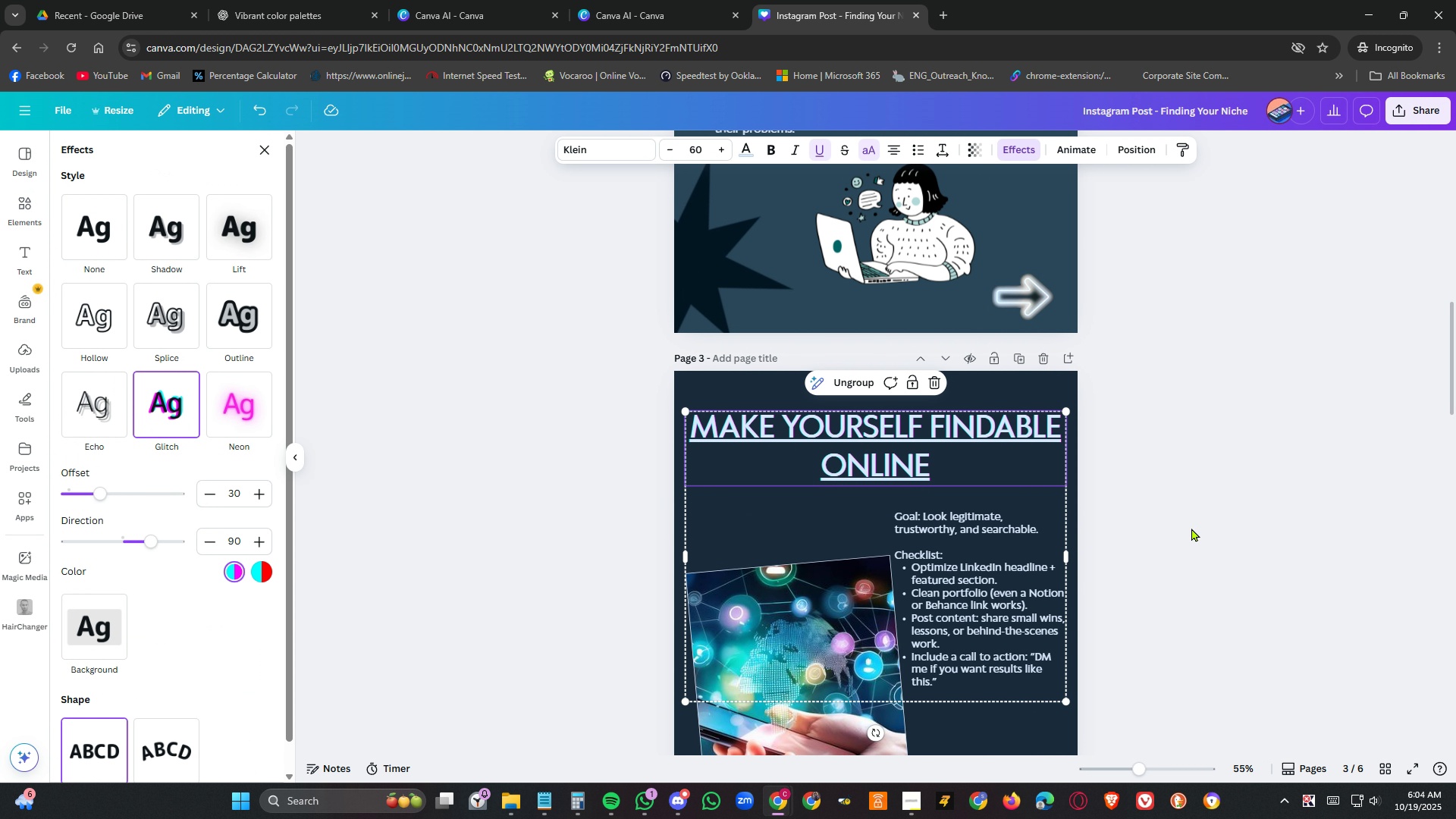 
left_click([1191, 528])
 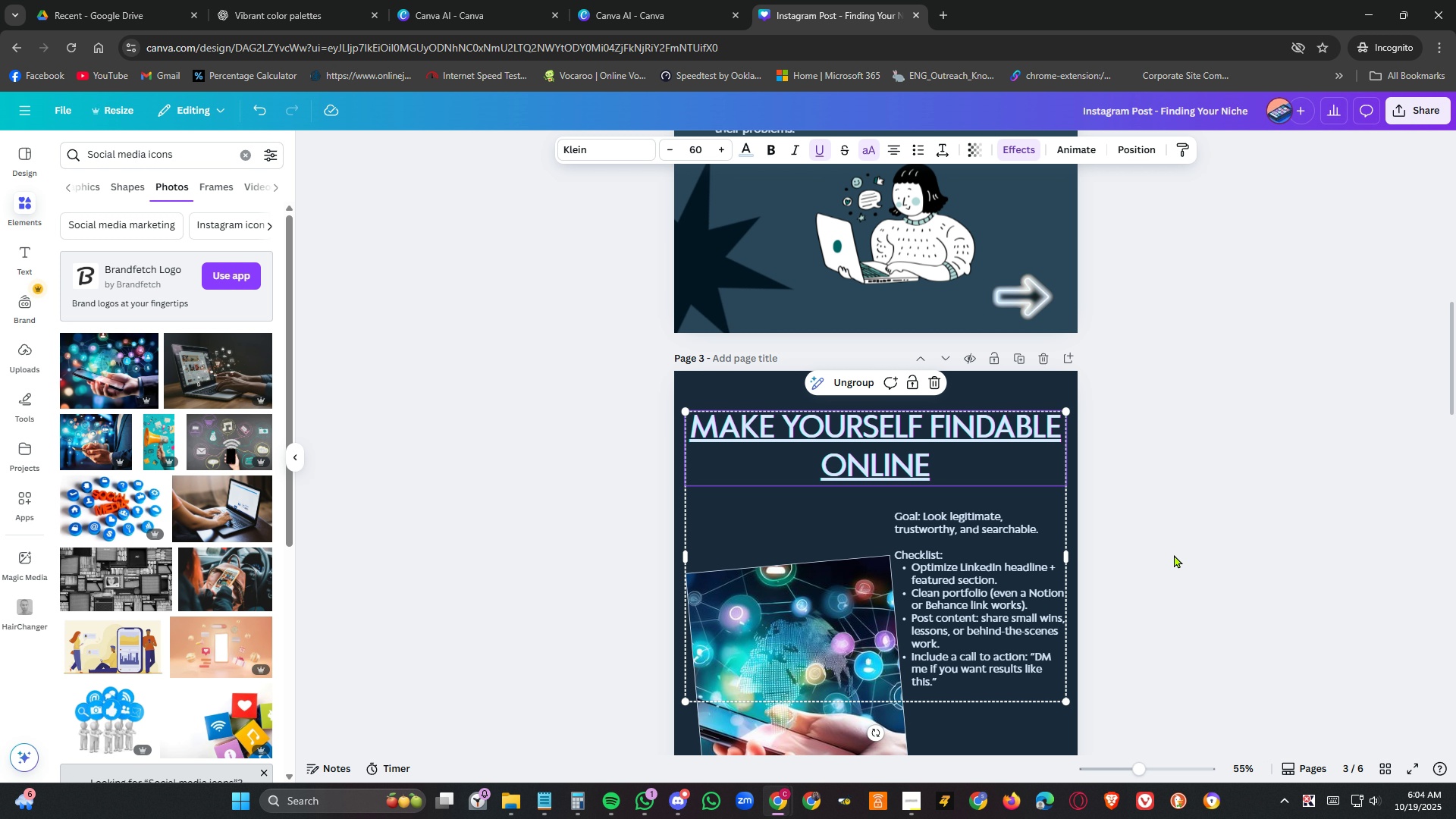 
left_click([1174, 554])
 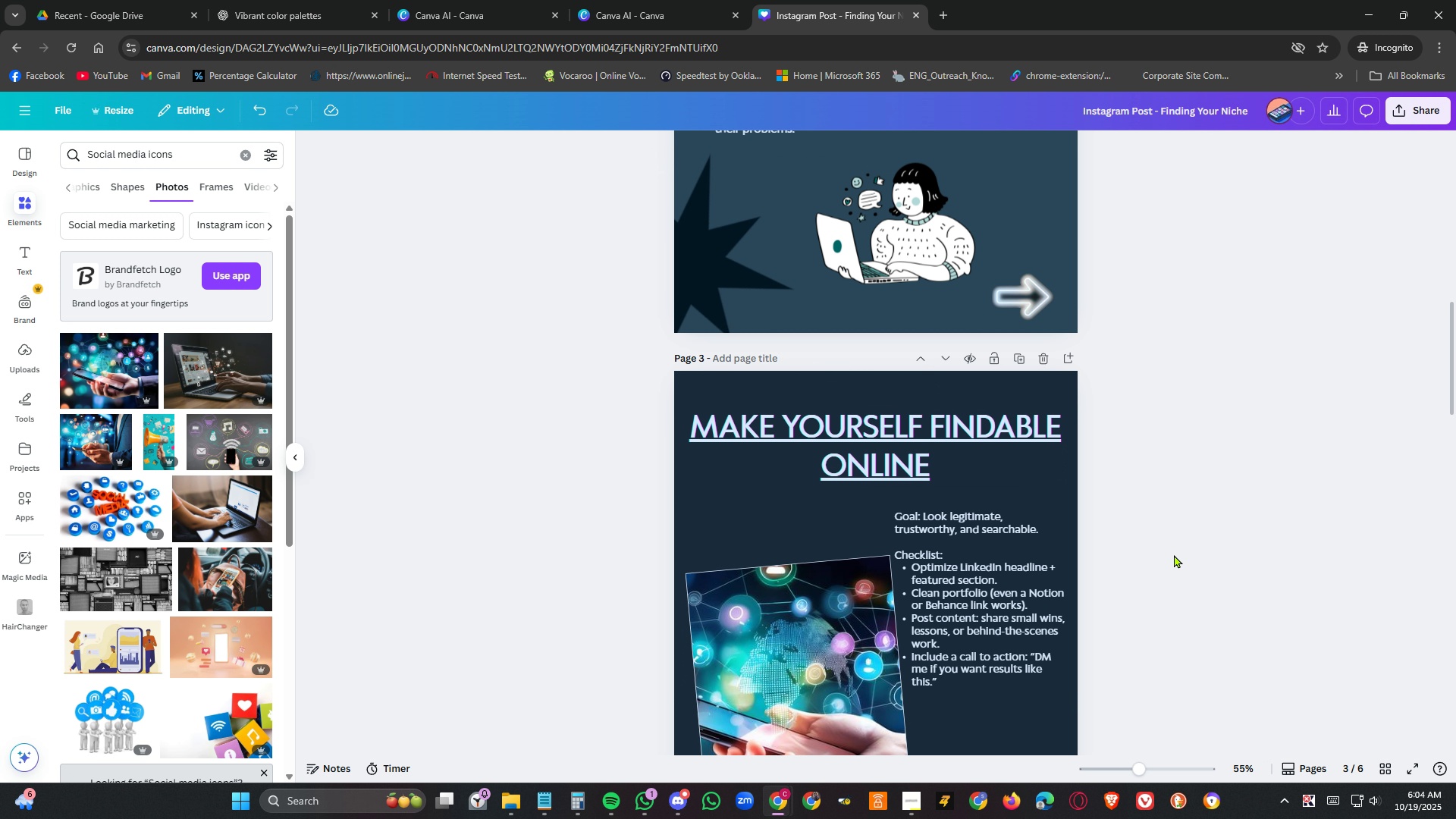 
scroll: coordinate [1174, 554], scroll_direction: down, amount: 2.0
 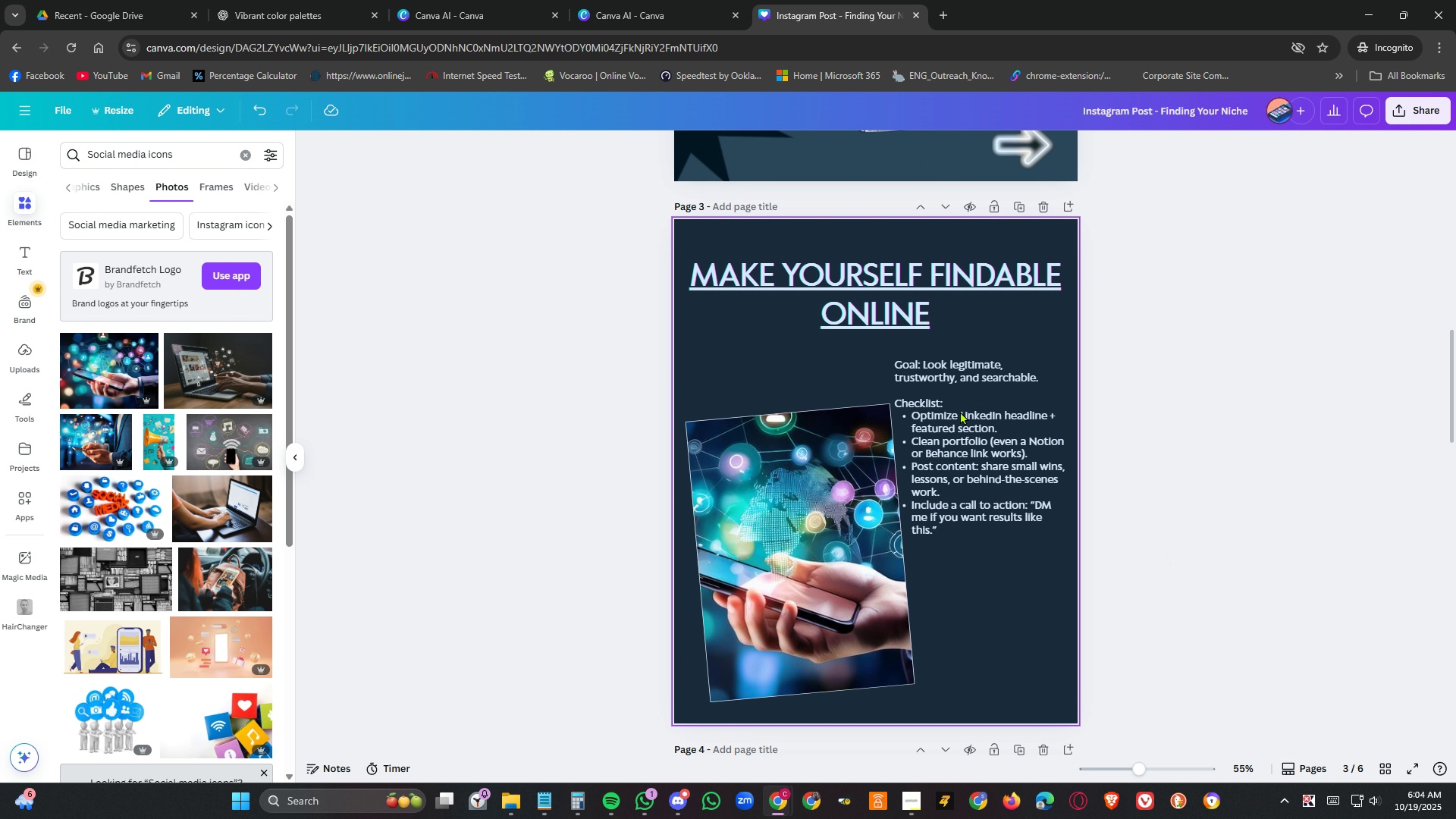 
double_click([934, 363])
 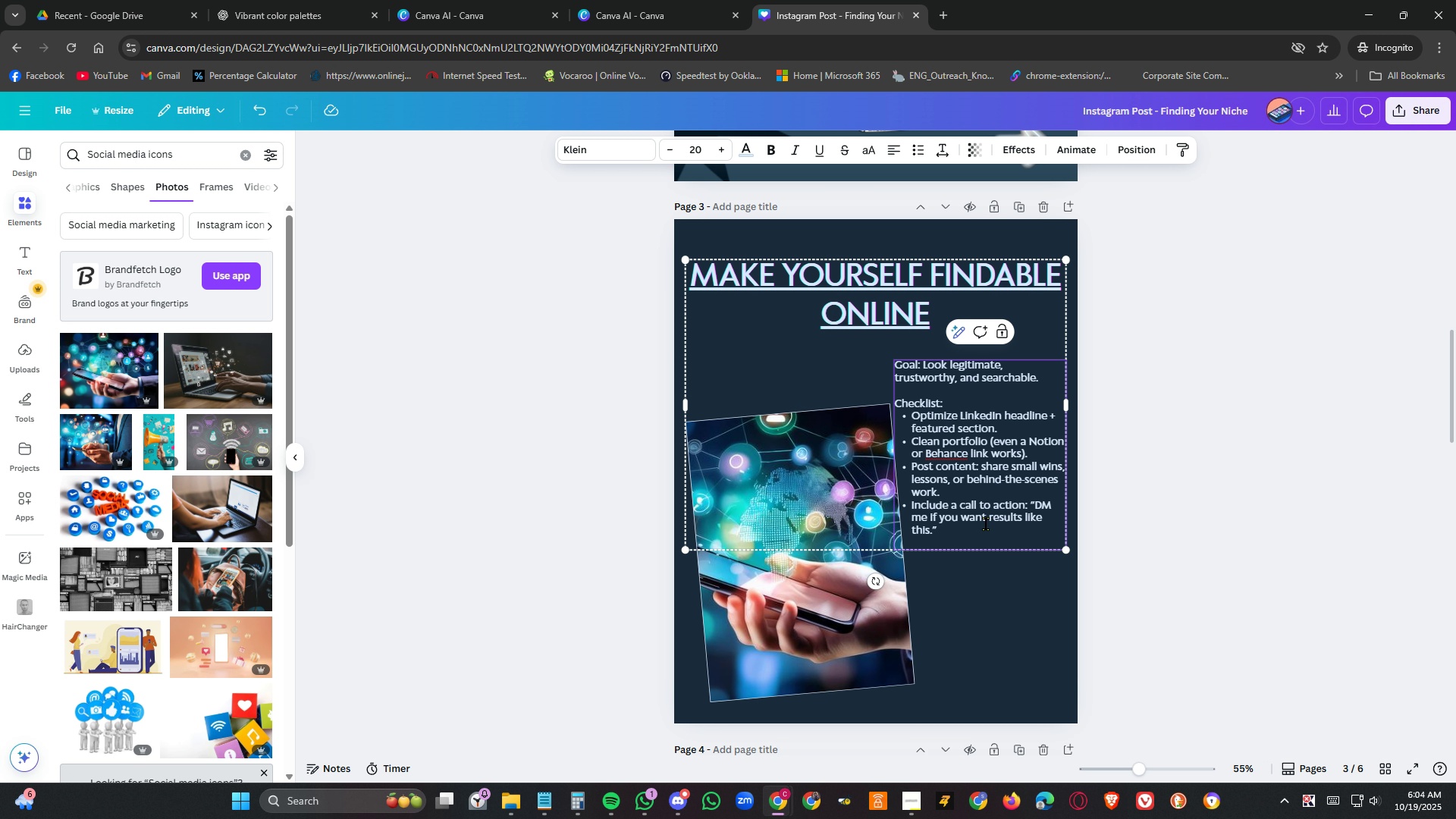 
wait(14.22)
 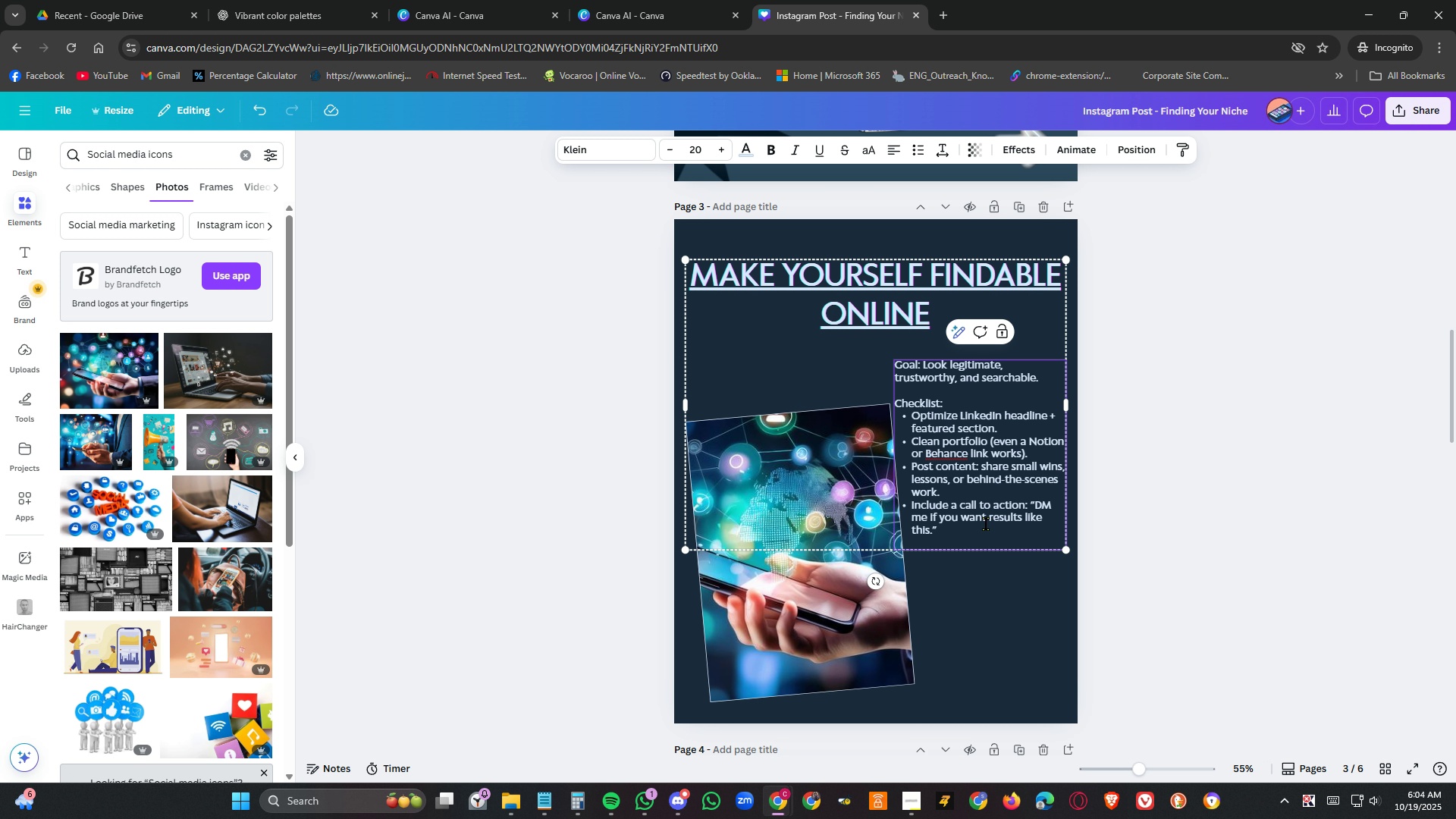 
left_click([1012, 569])
 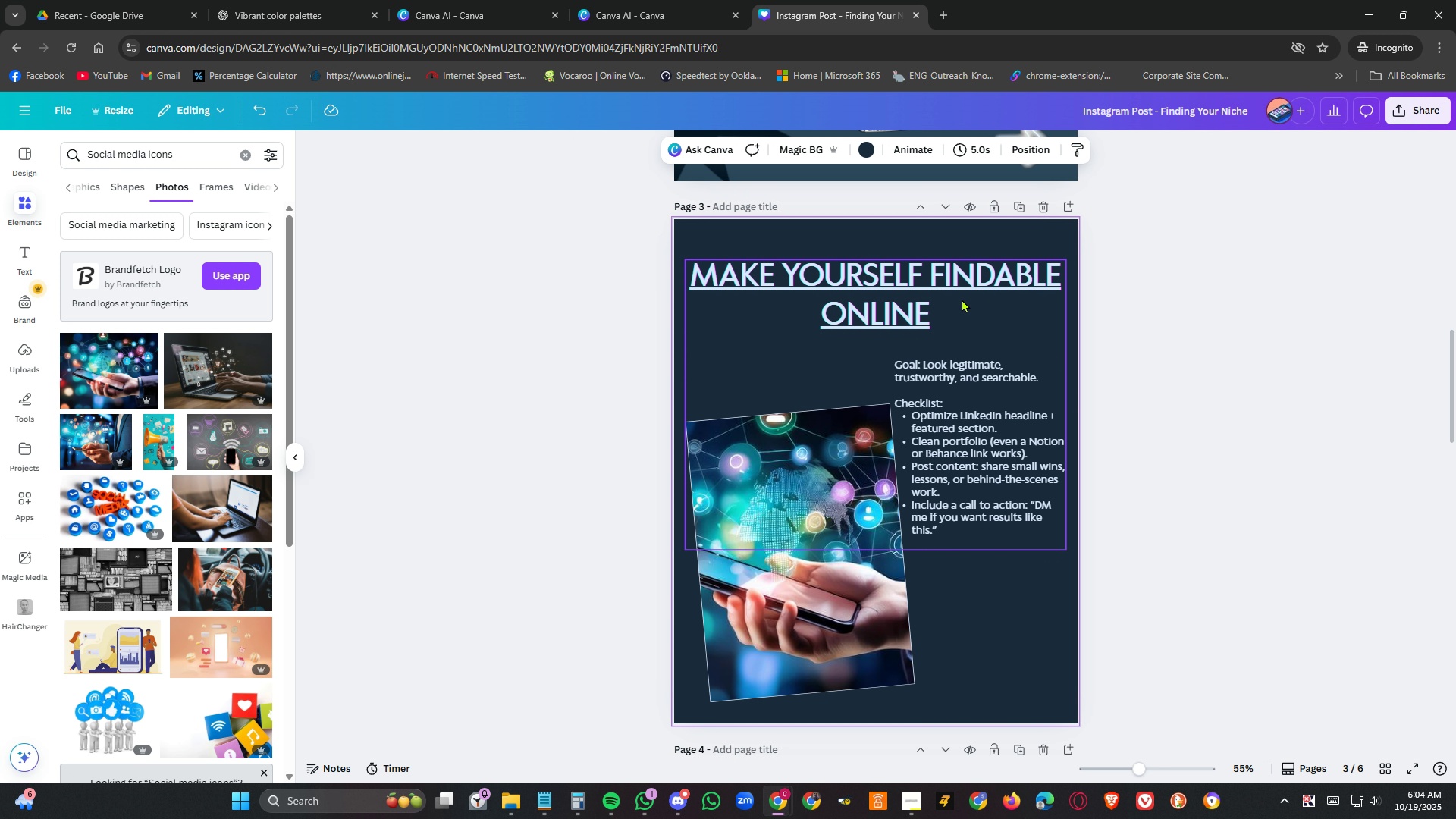 
scroll: coordinate [991, 359], scroll_direction: up, amount: 2.0
 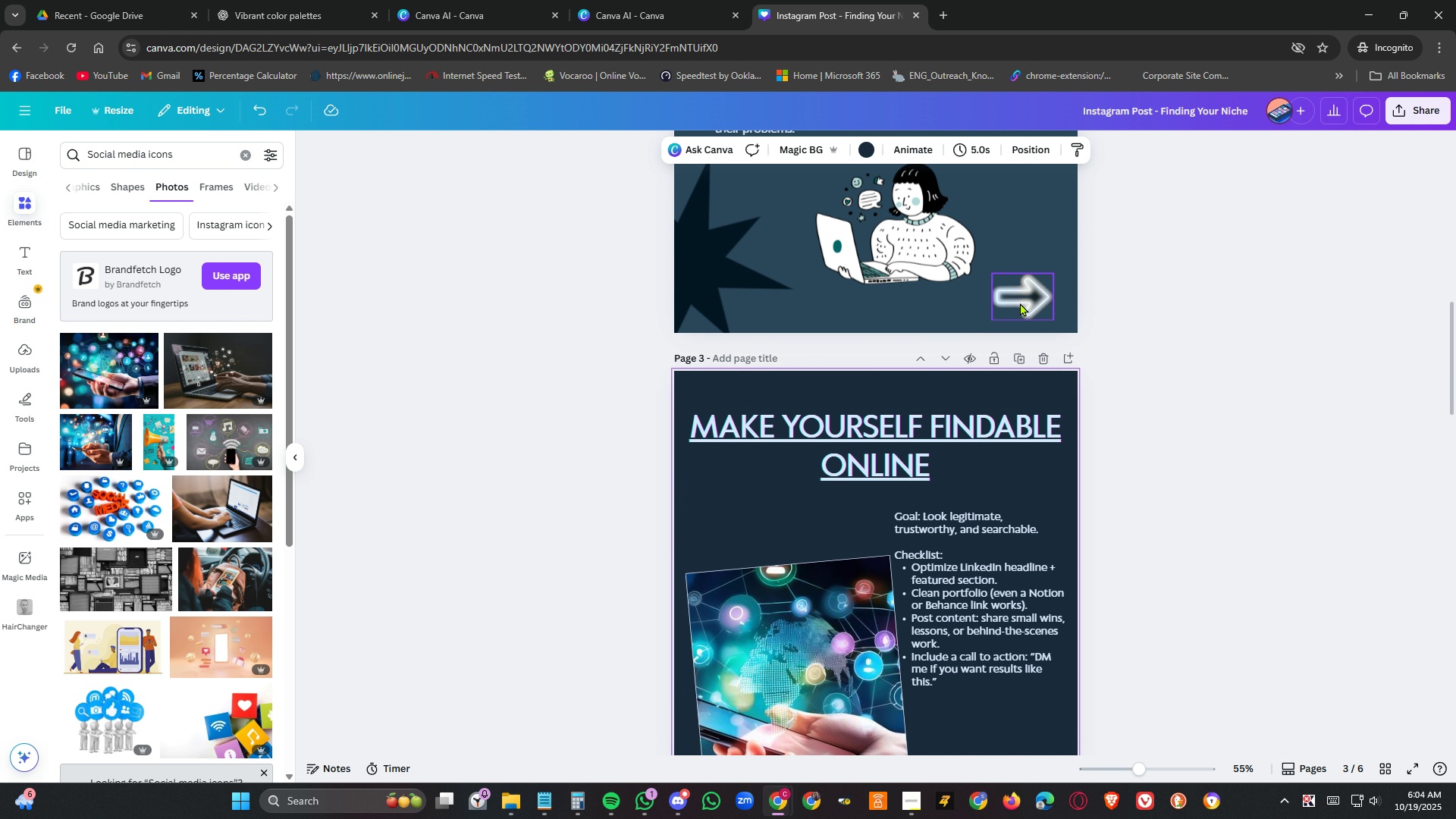 
left_click([1020, 303])
 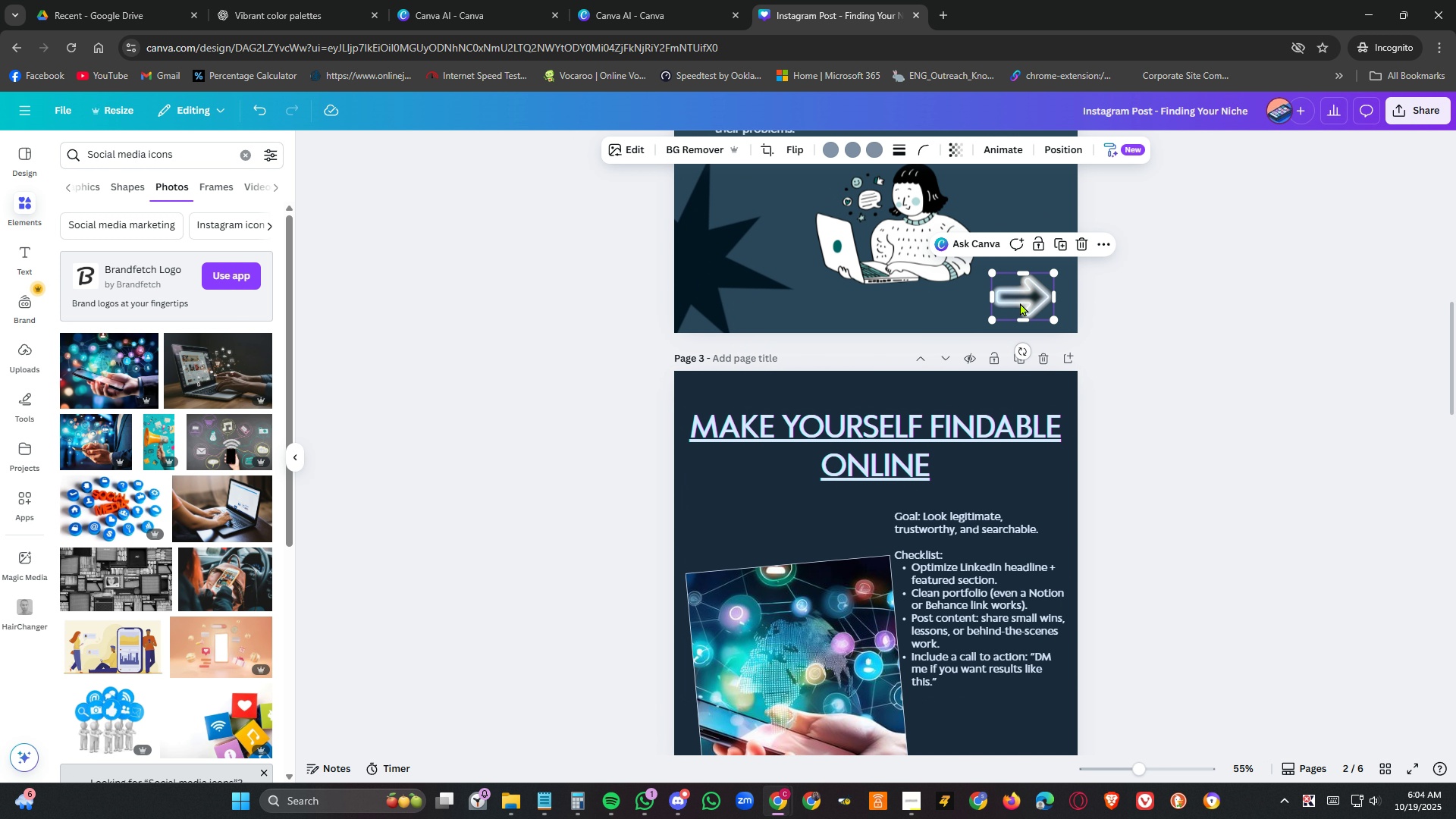 
key(Control+C)
 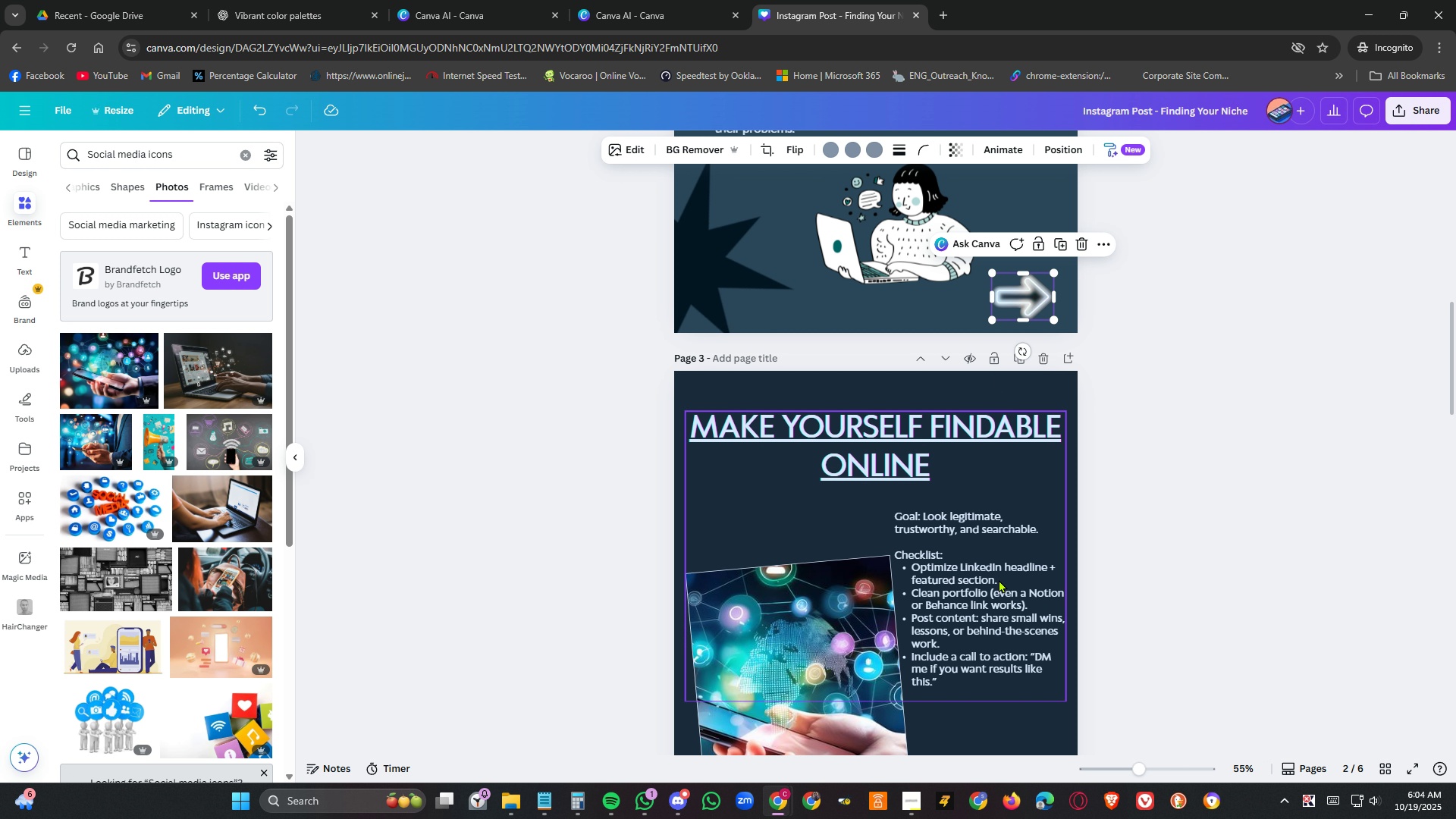 
scroll: coordinate [1003, 570], scroll_direction: down, amount: 5.0
 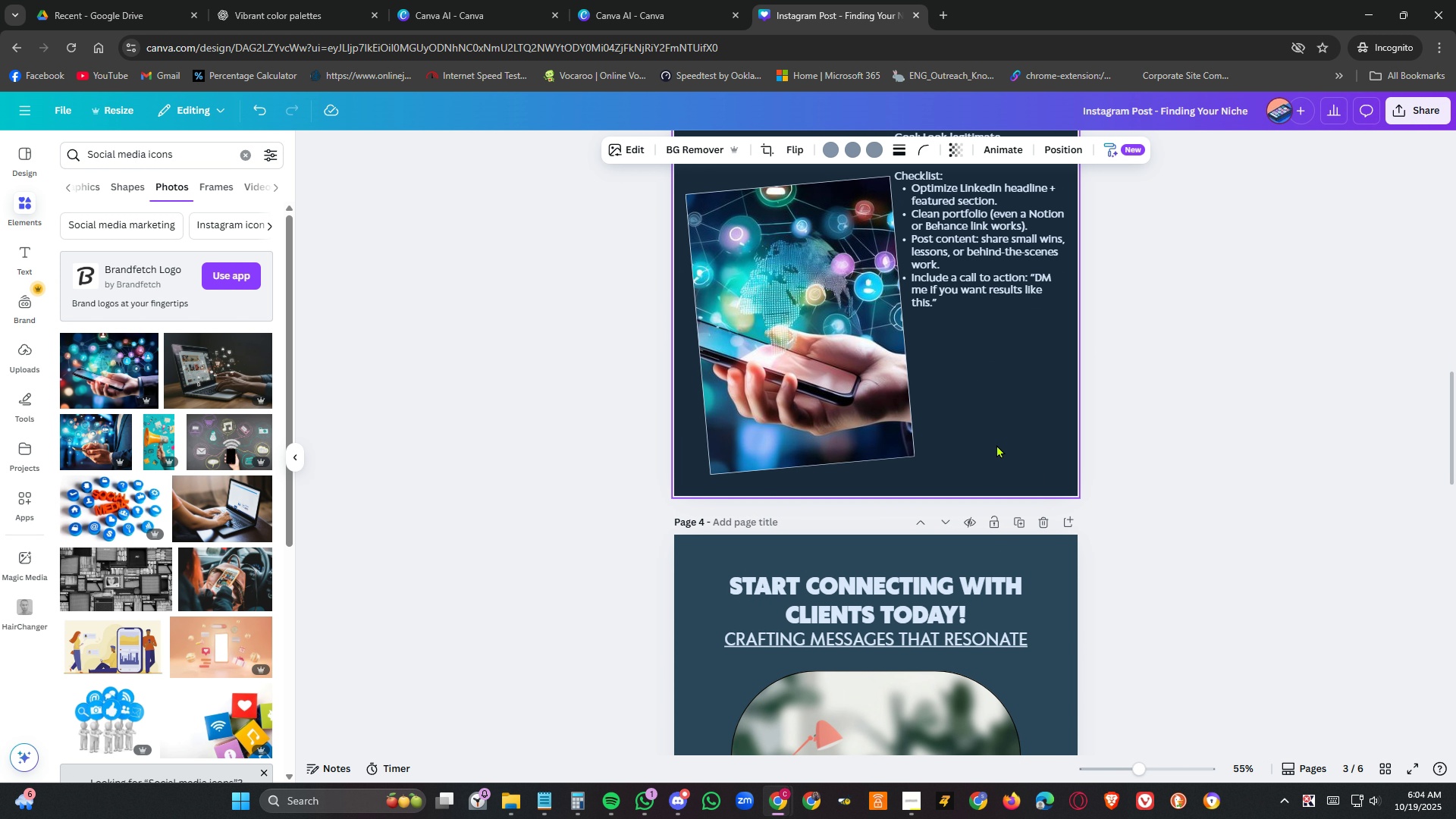 
left_click([996, 444])
 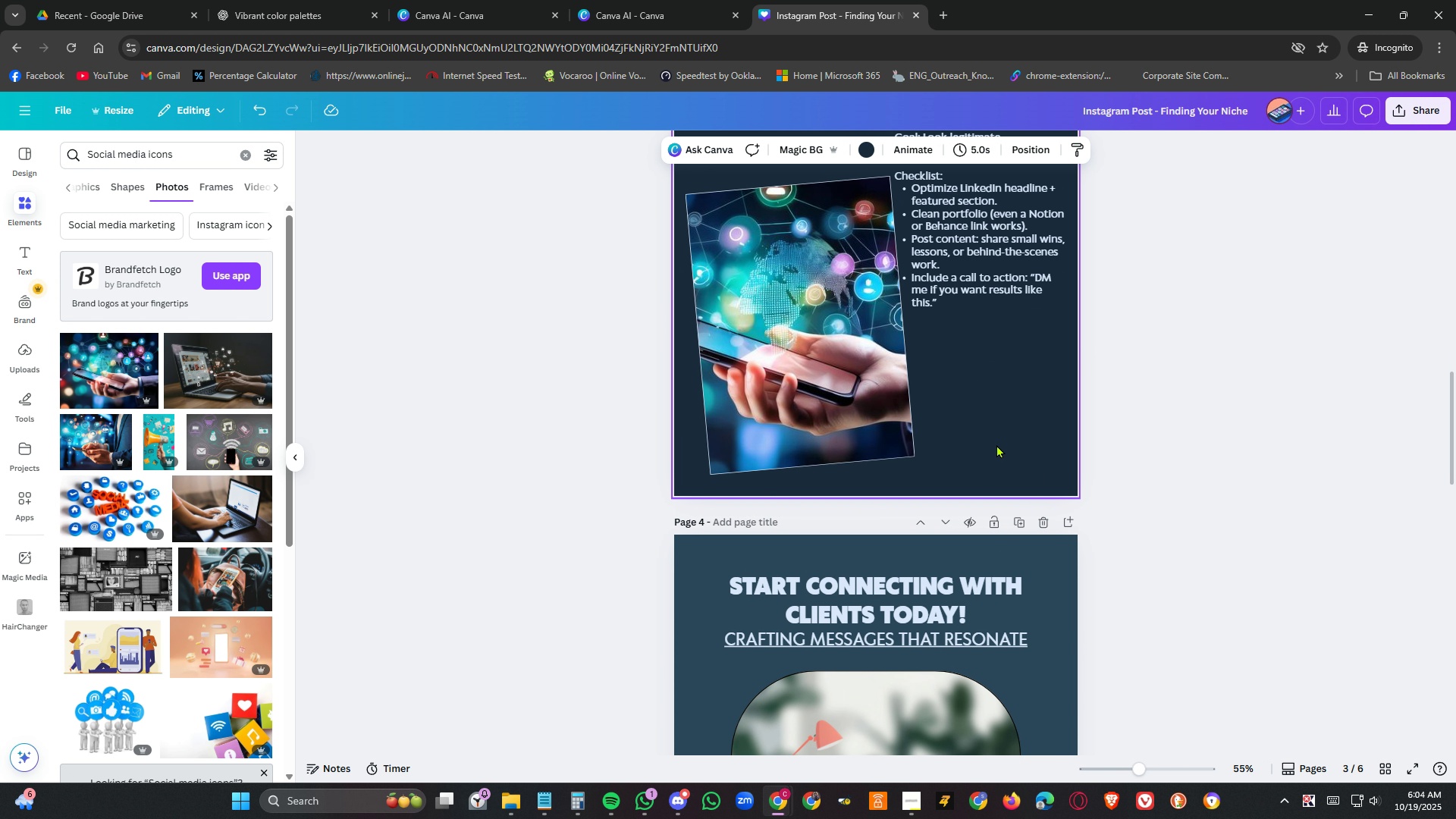 
key(Control+V)
 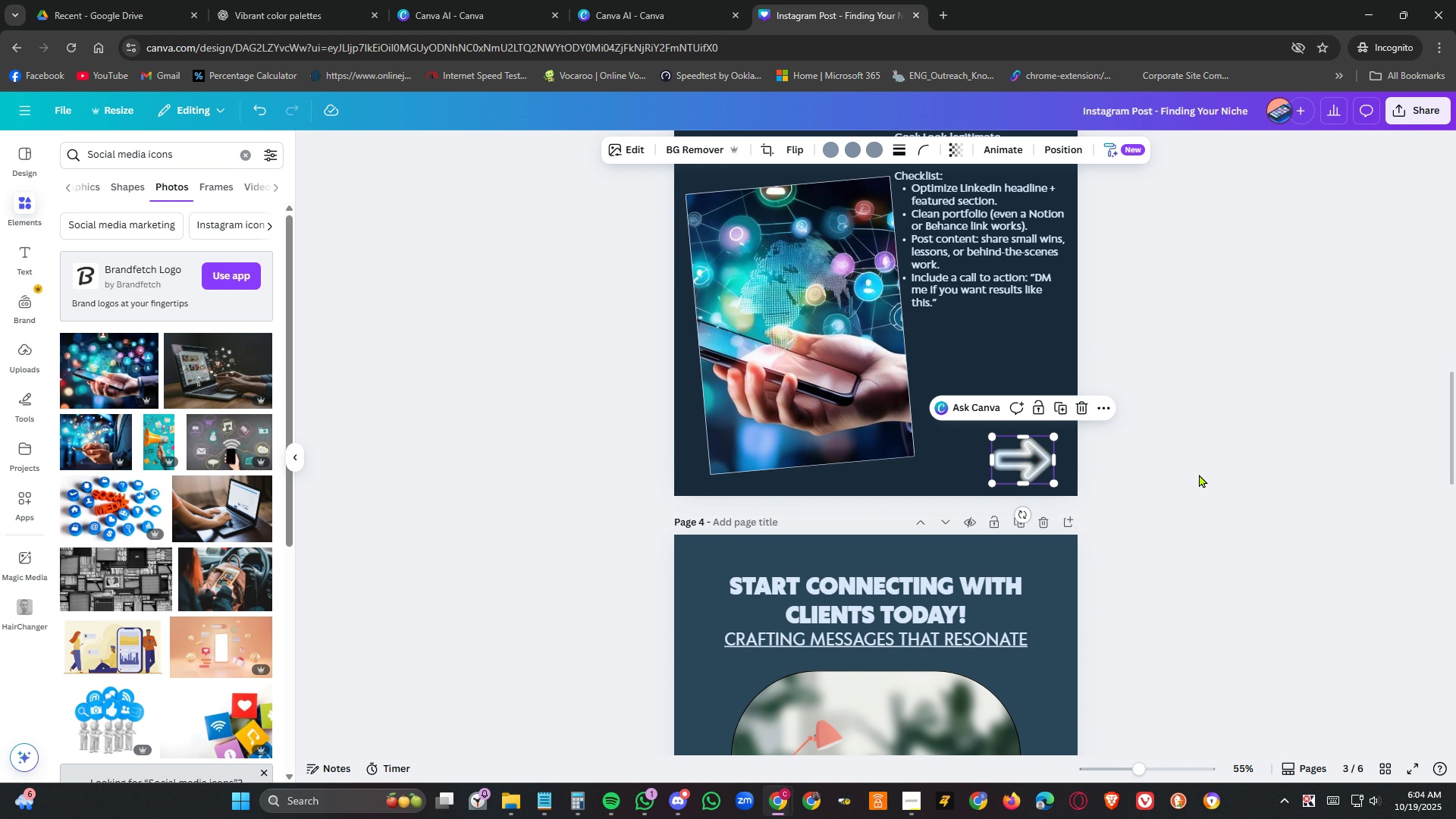 
left_click([1199, 474])
 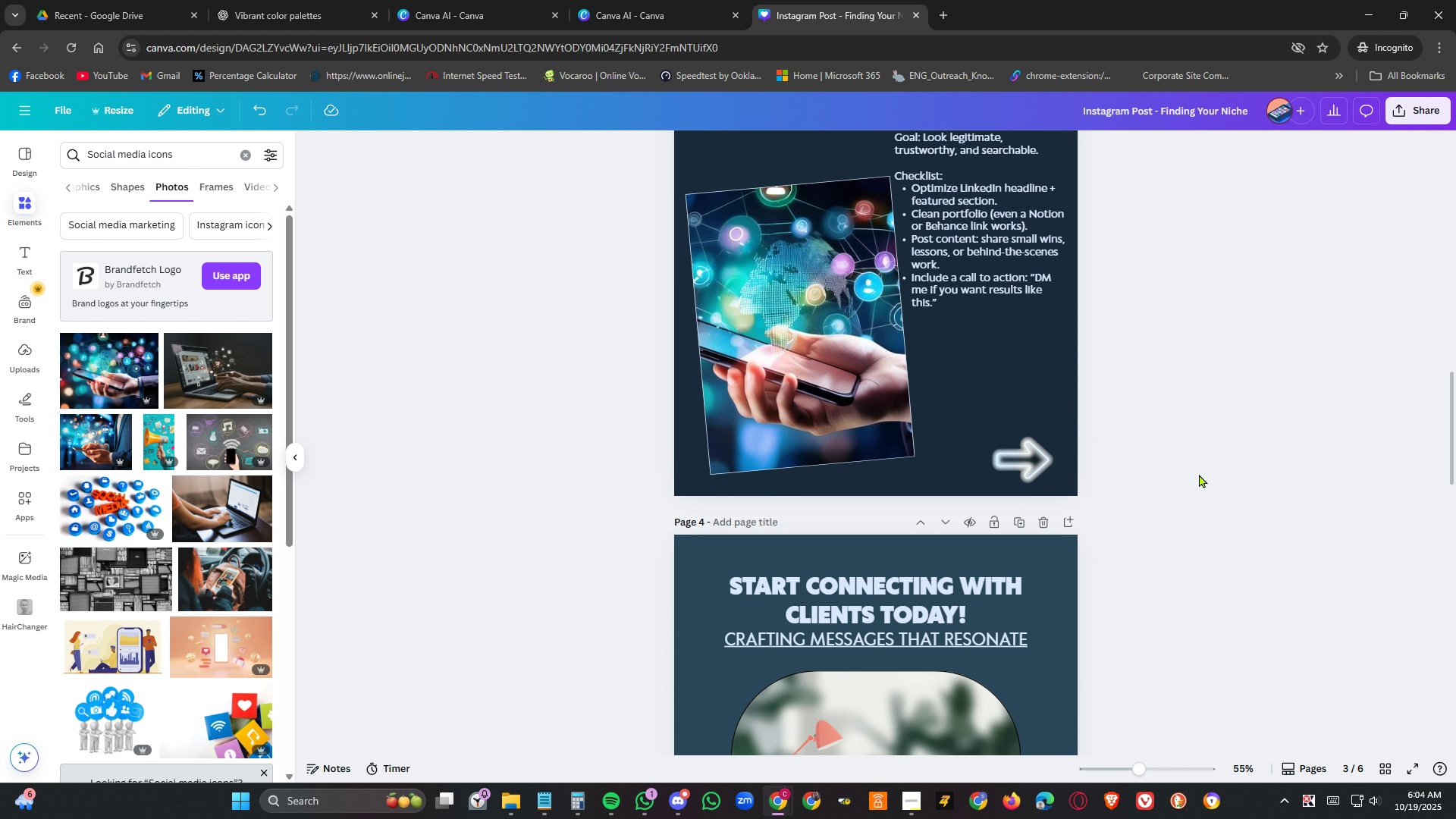 
scroll: coordinate [1199, 474], scroll_direction: up, amount: 2.0
 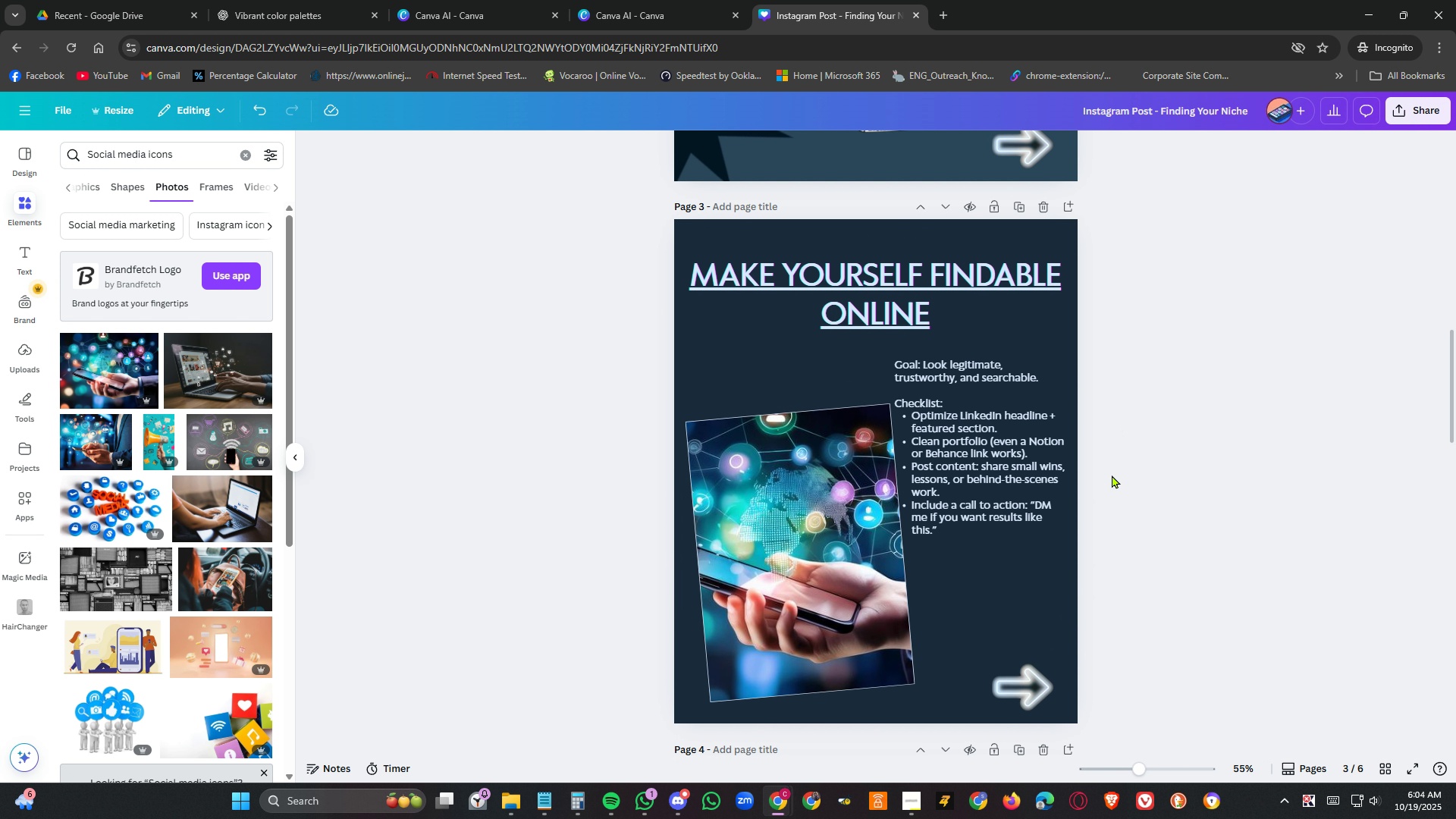 
left_click([789, 598])
 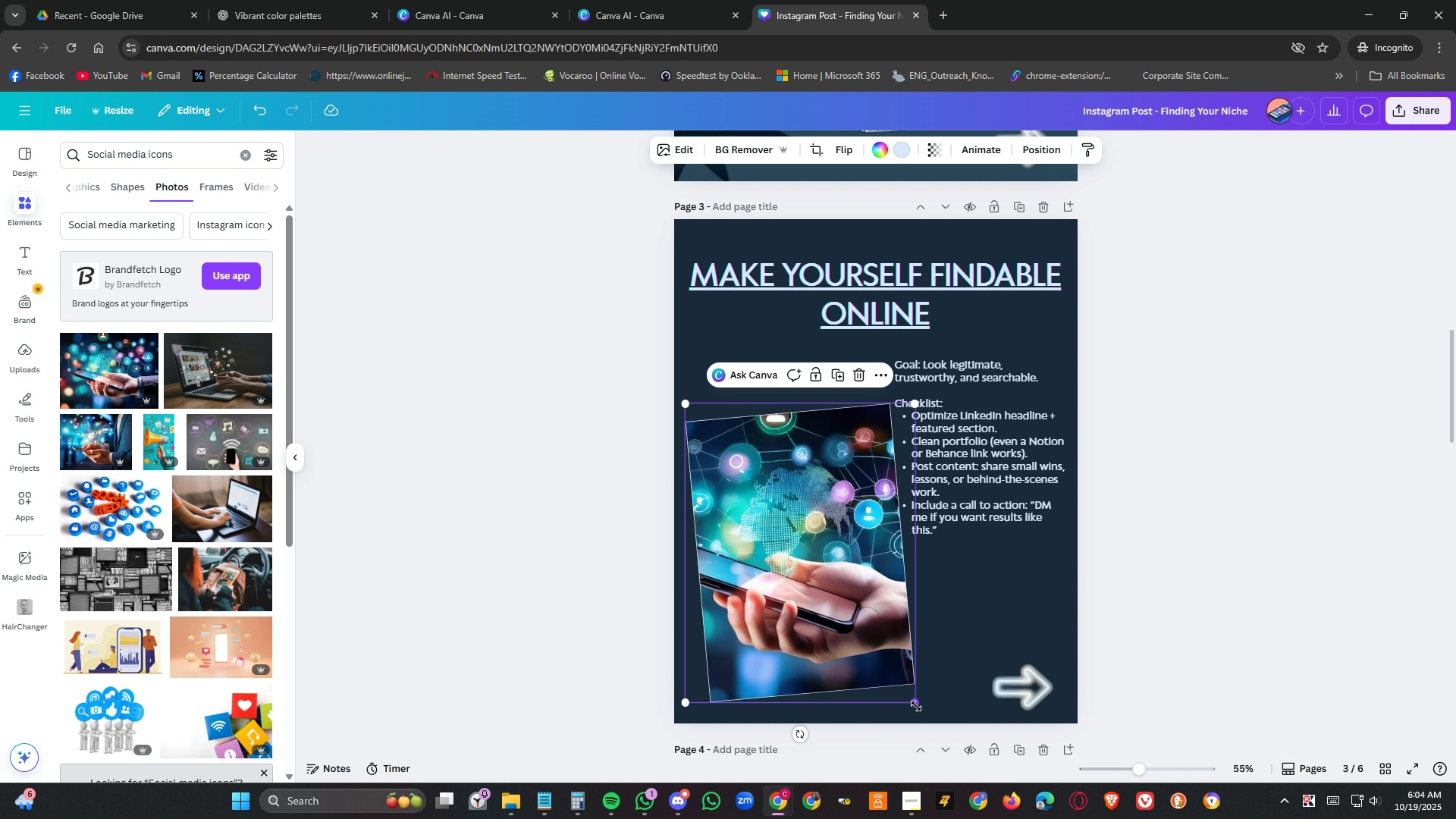 
left_click_drag(start_coordinate=[916, 706], to_coordinate=[850, 666])
 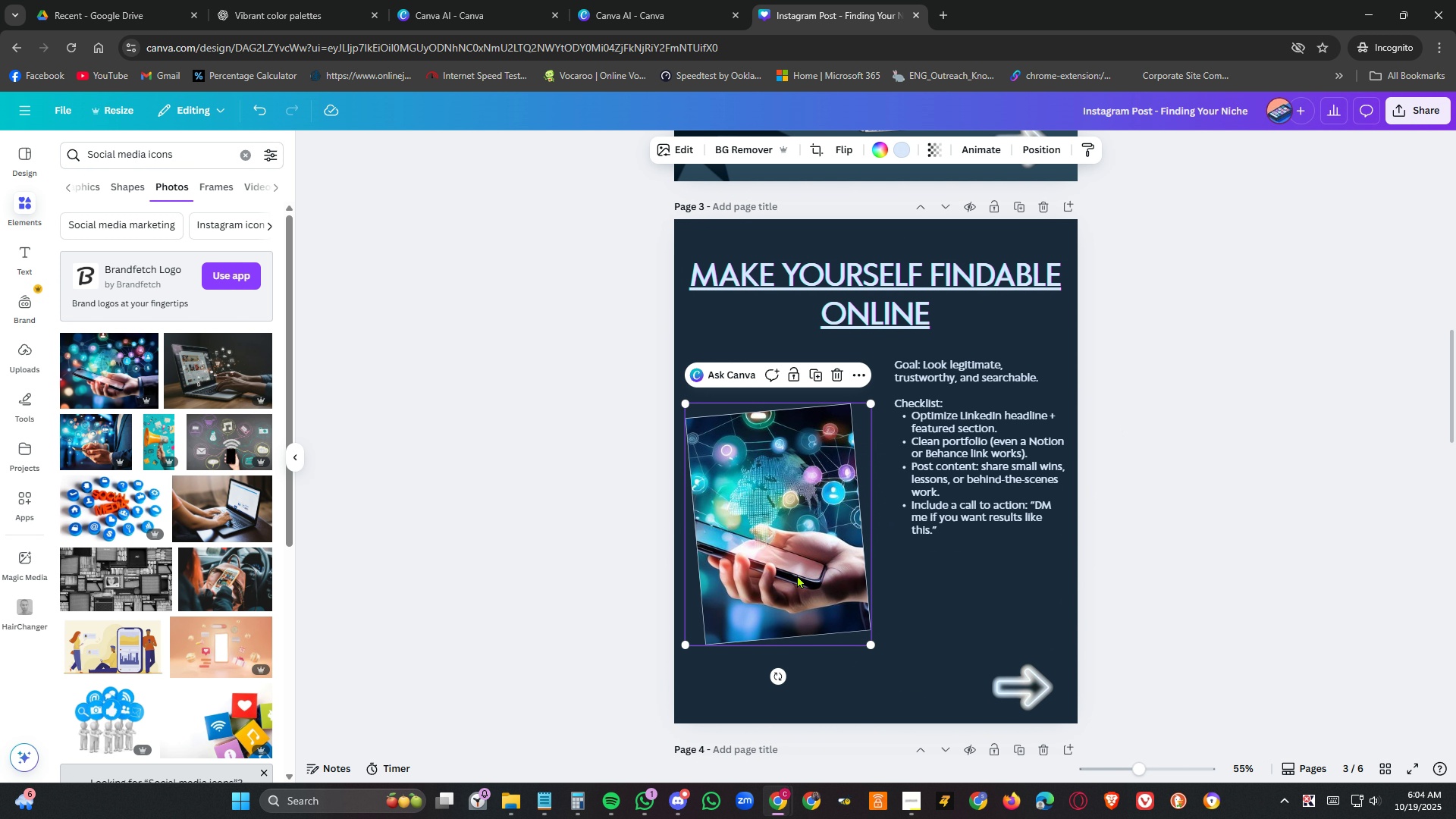 
left_click_drag(start_coordinate=[797, 575], to_coordinate=[808, 624])
 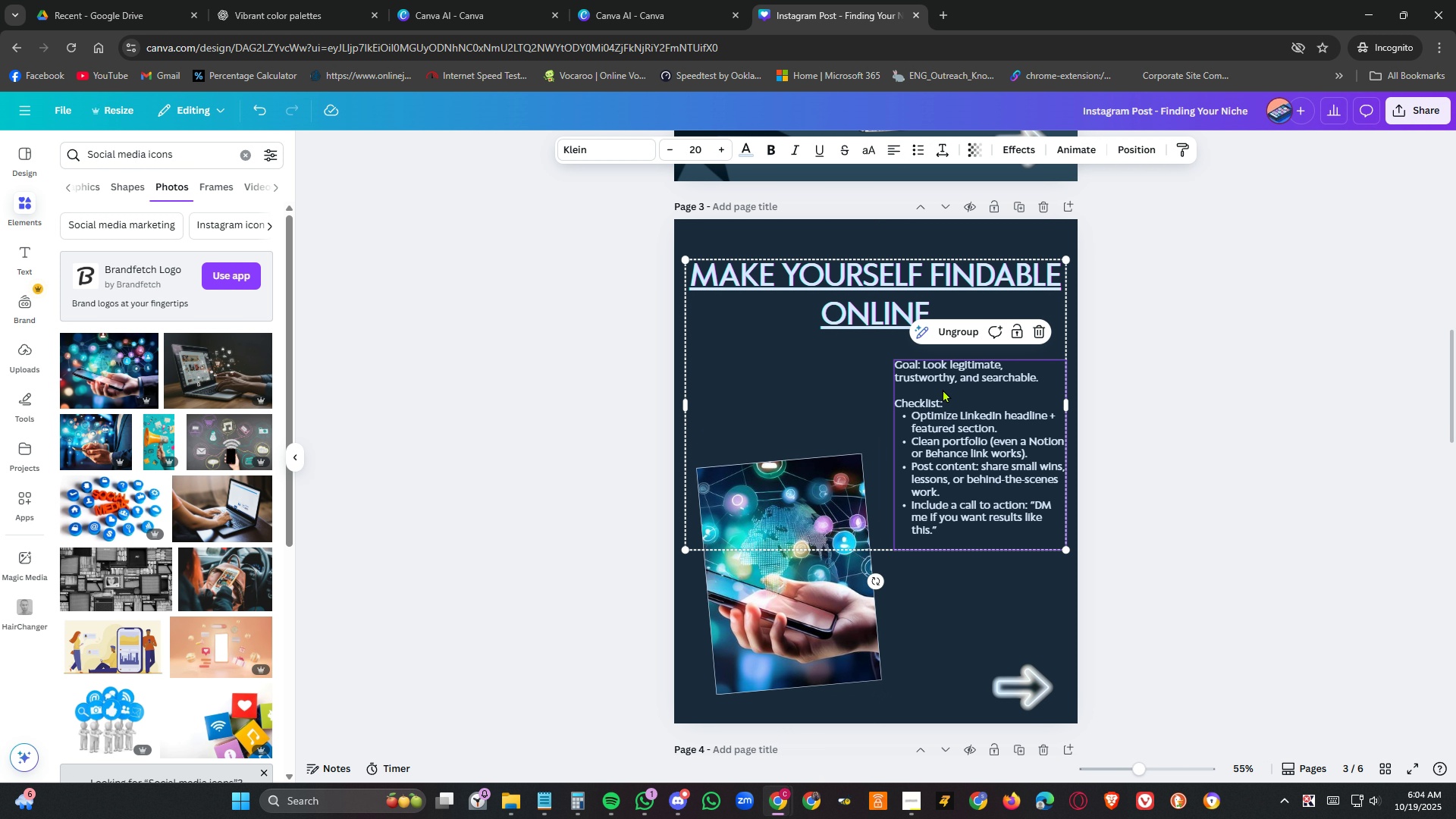 
double_click([943, 389])
 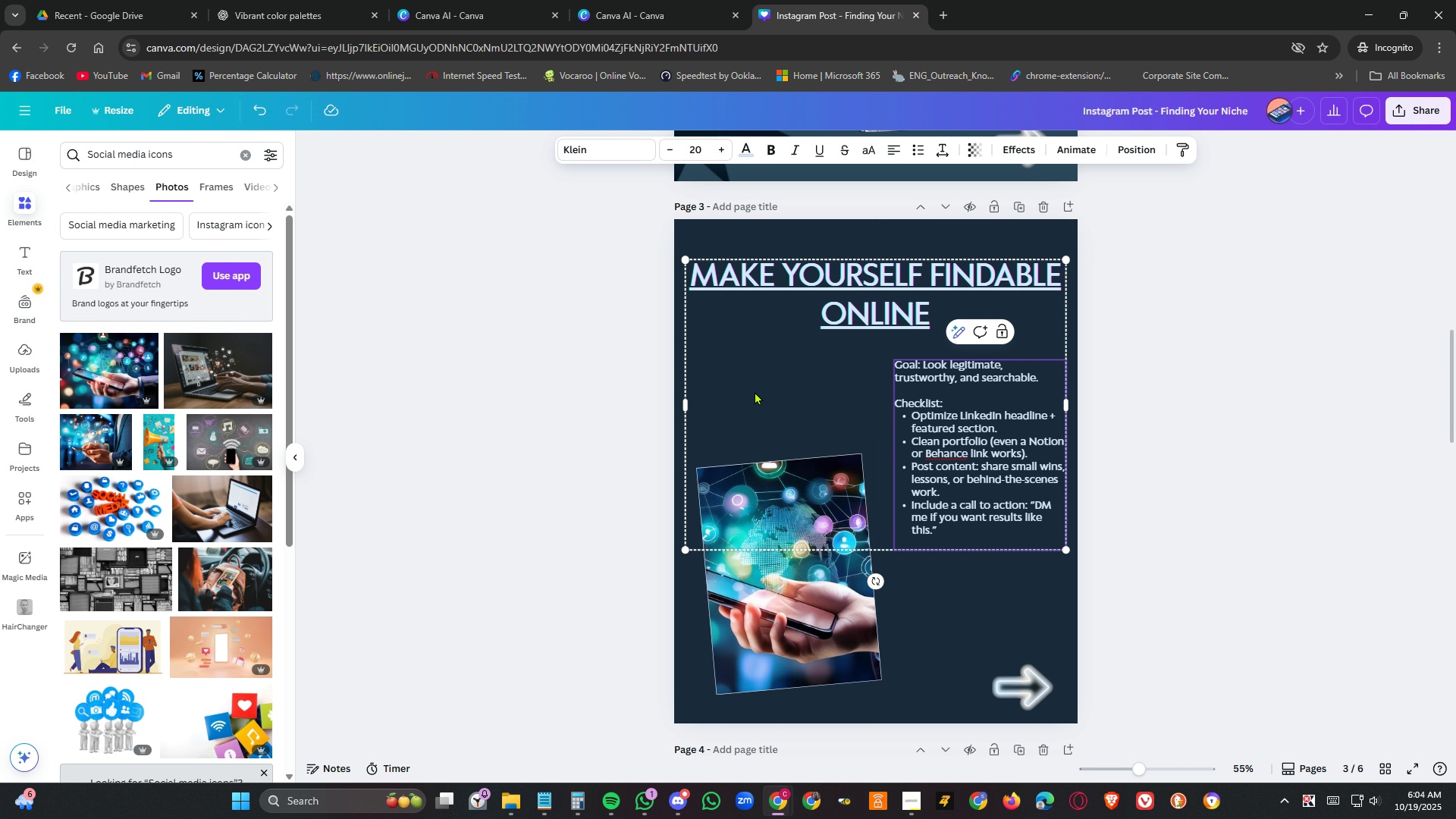 
left_click_drag(start_coordinate=[686, 411], to_coordinate=[709, 407])
 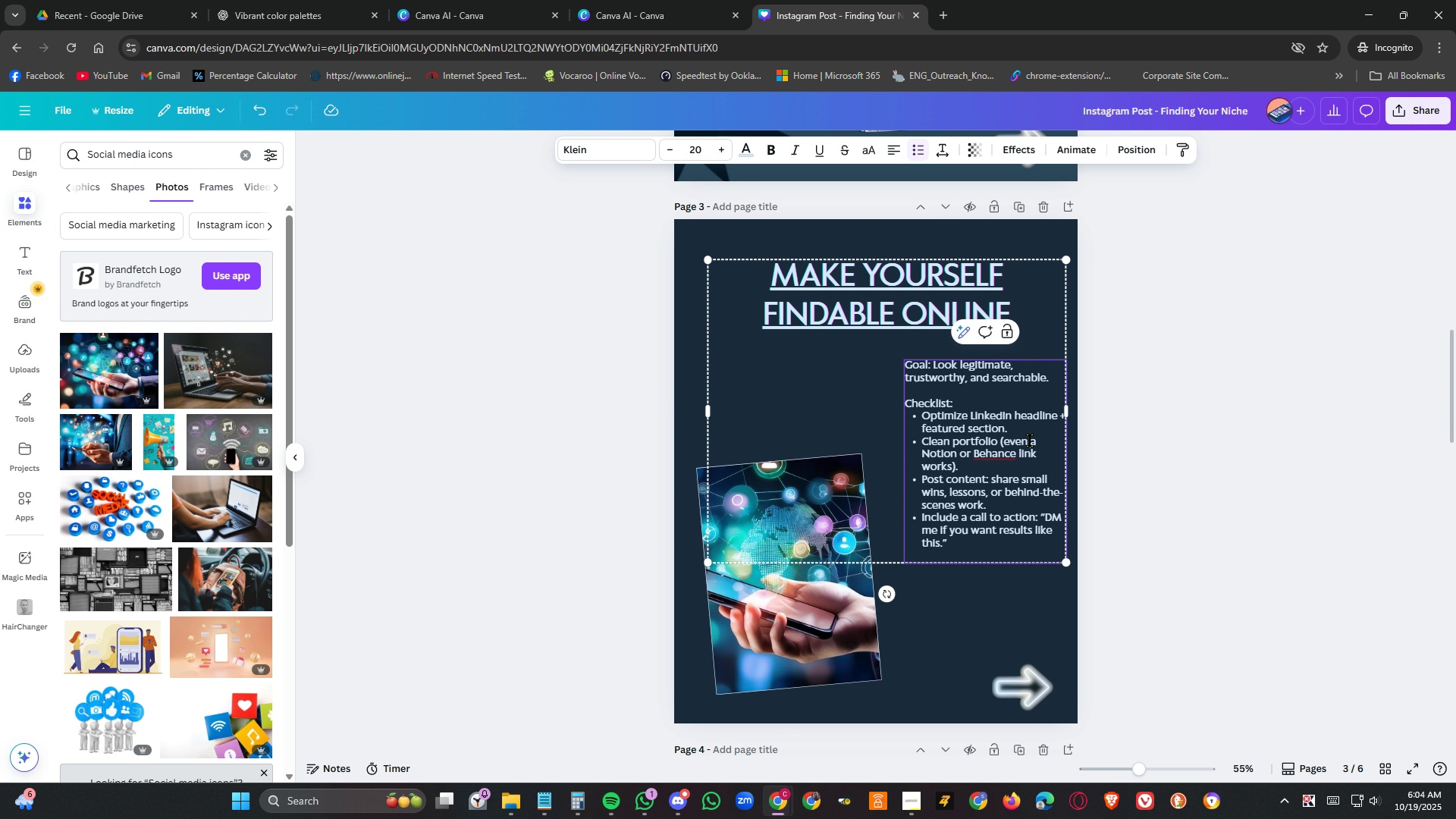 
left_click([1181, 536])
 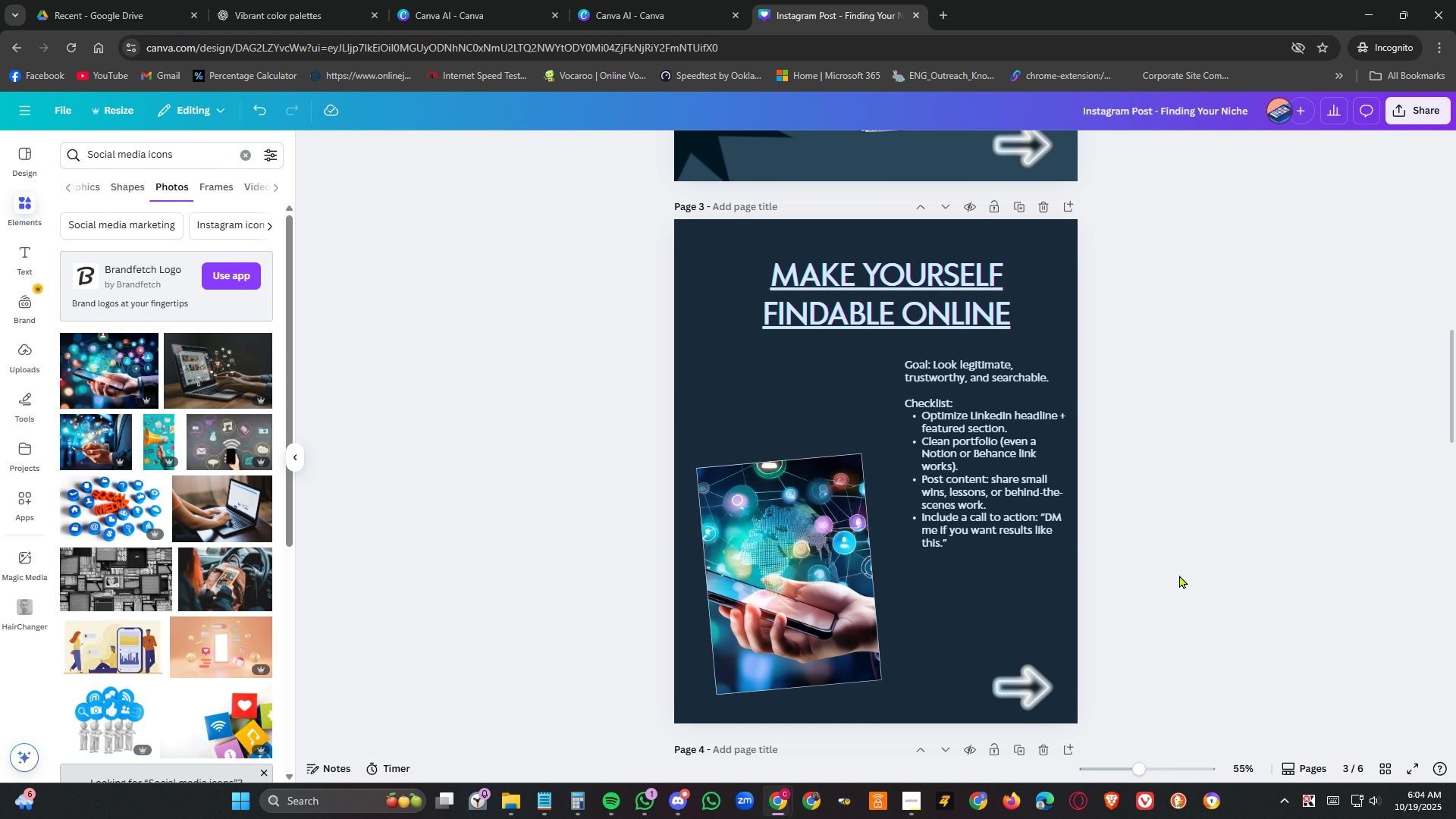 
left_click([1181, 574])
 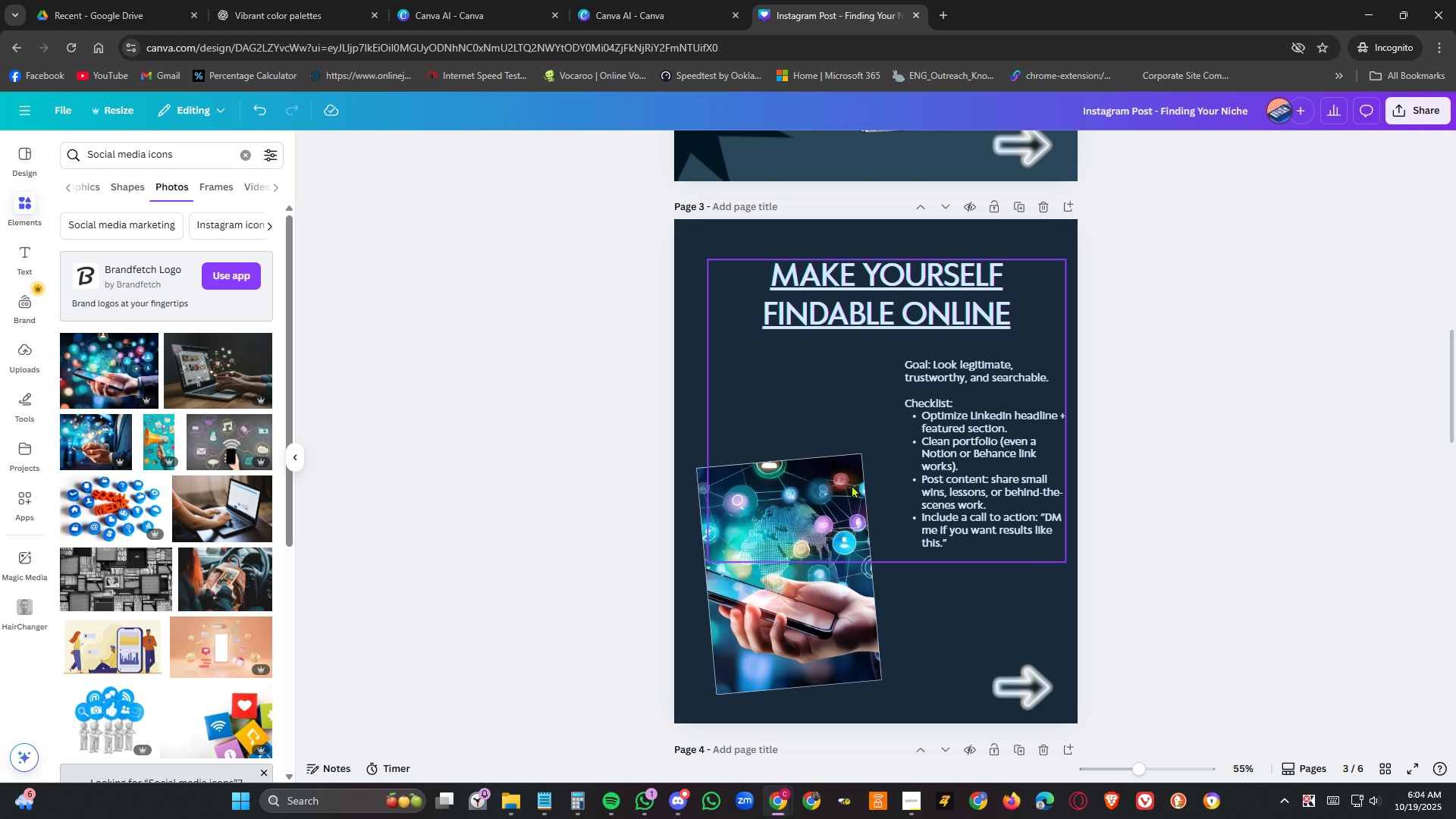 
left_click([831, 491])
 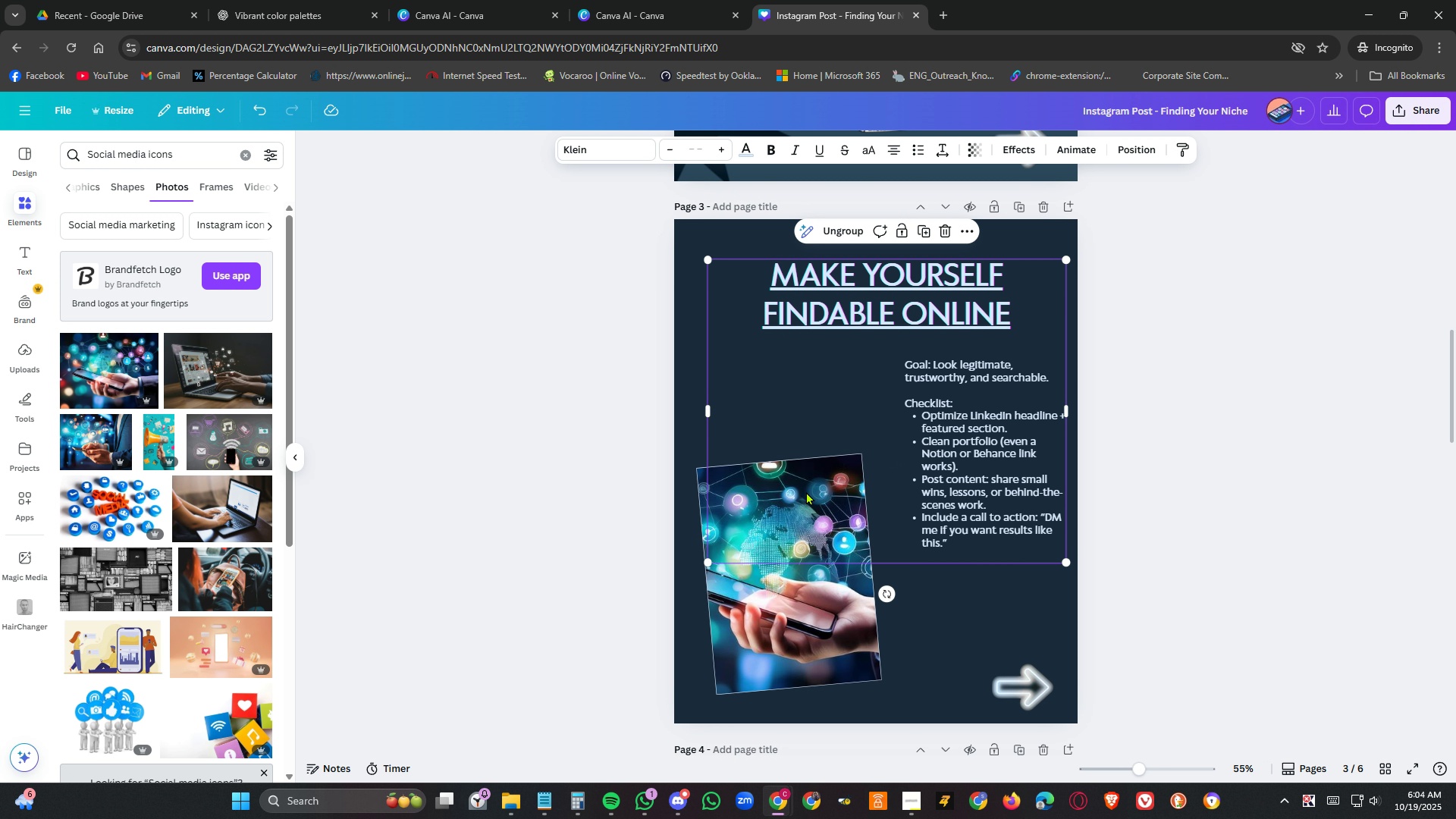 
left_click_drag(start_coordinate=[806, 491], to_coordinate=[802, 443])
 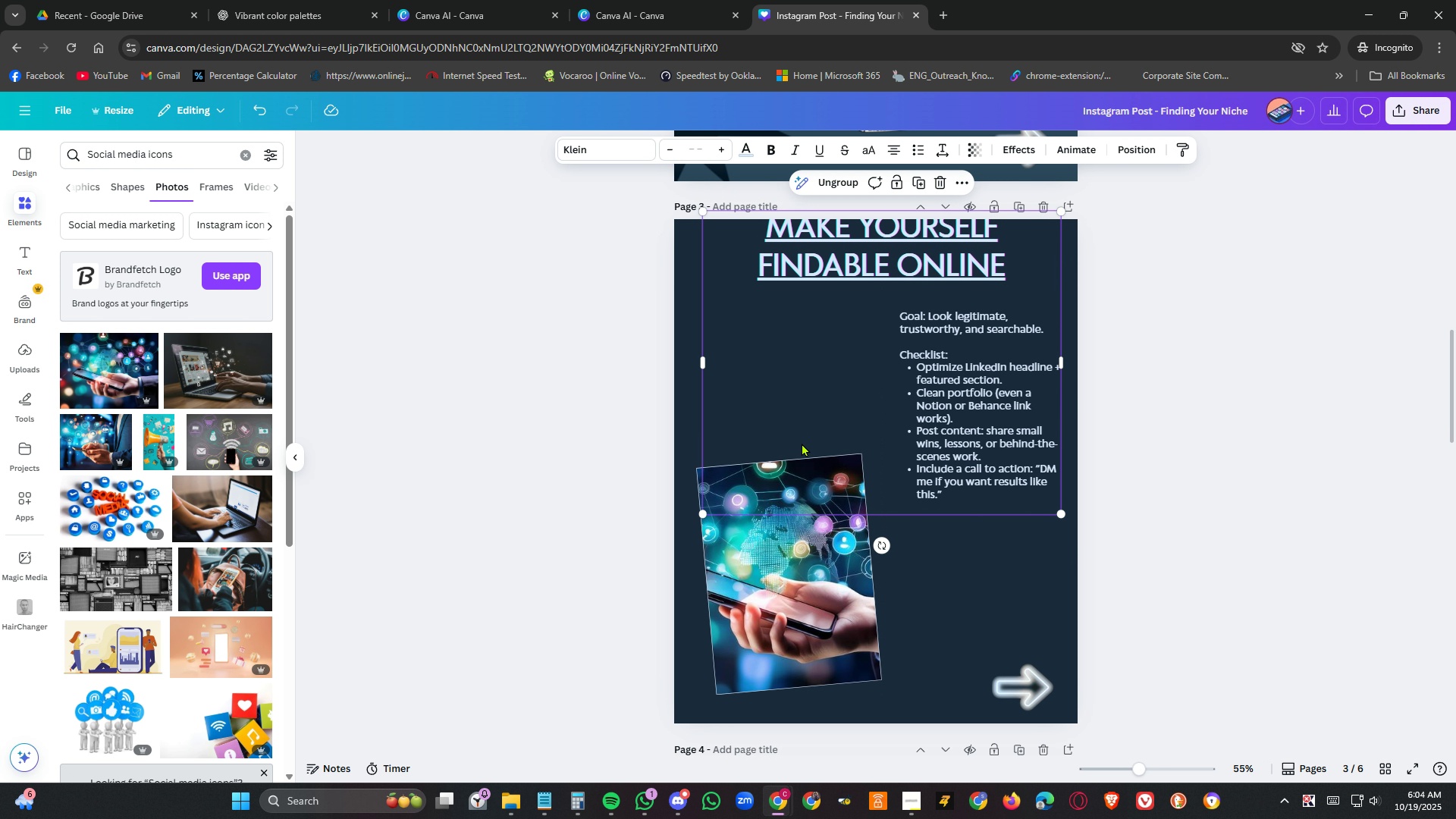 
key(Control+Z)
 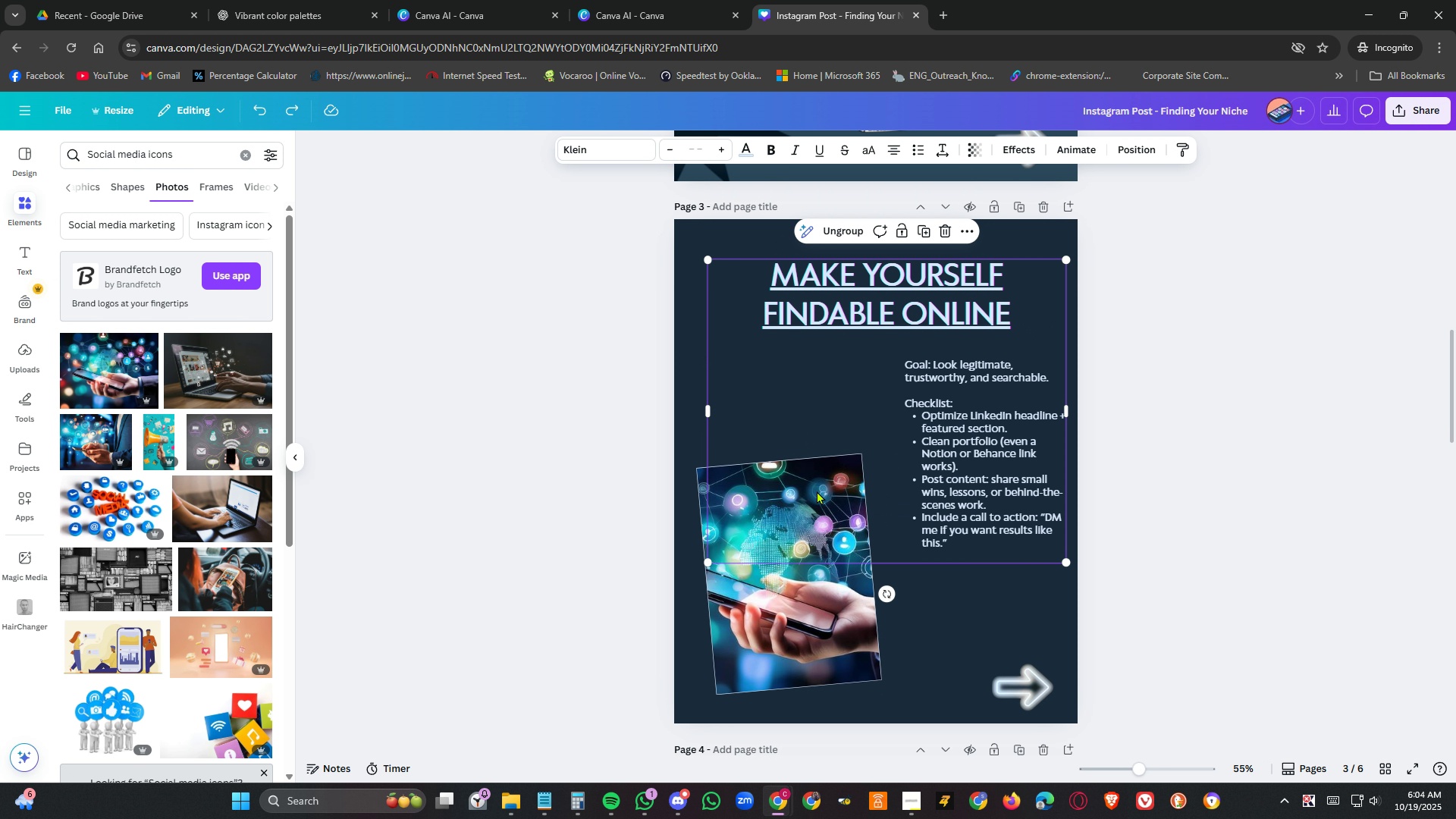 
left_click([817, 491])
 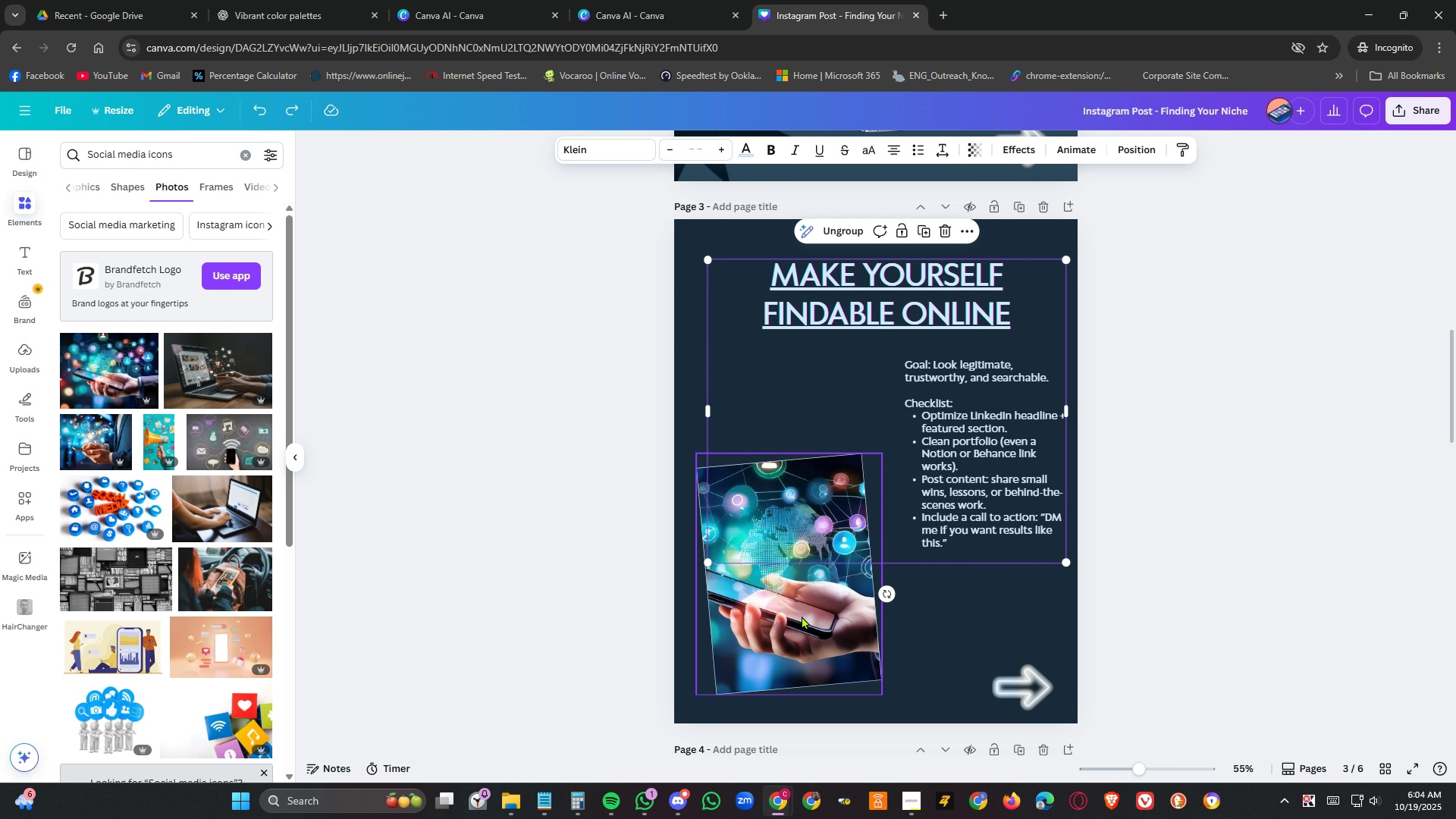 
left_click([802, 616])
 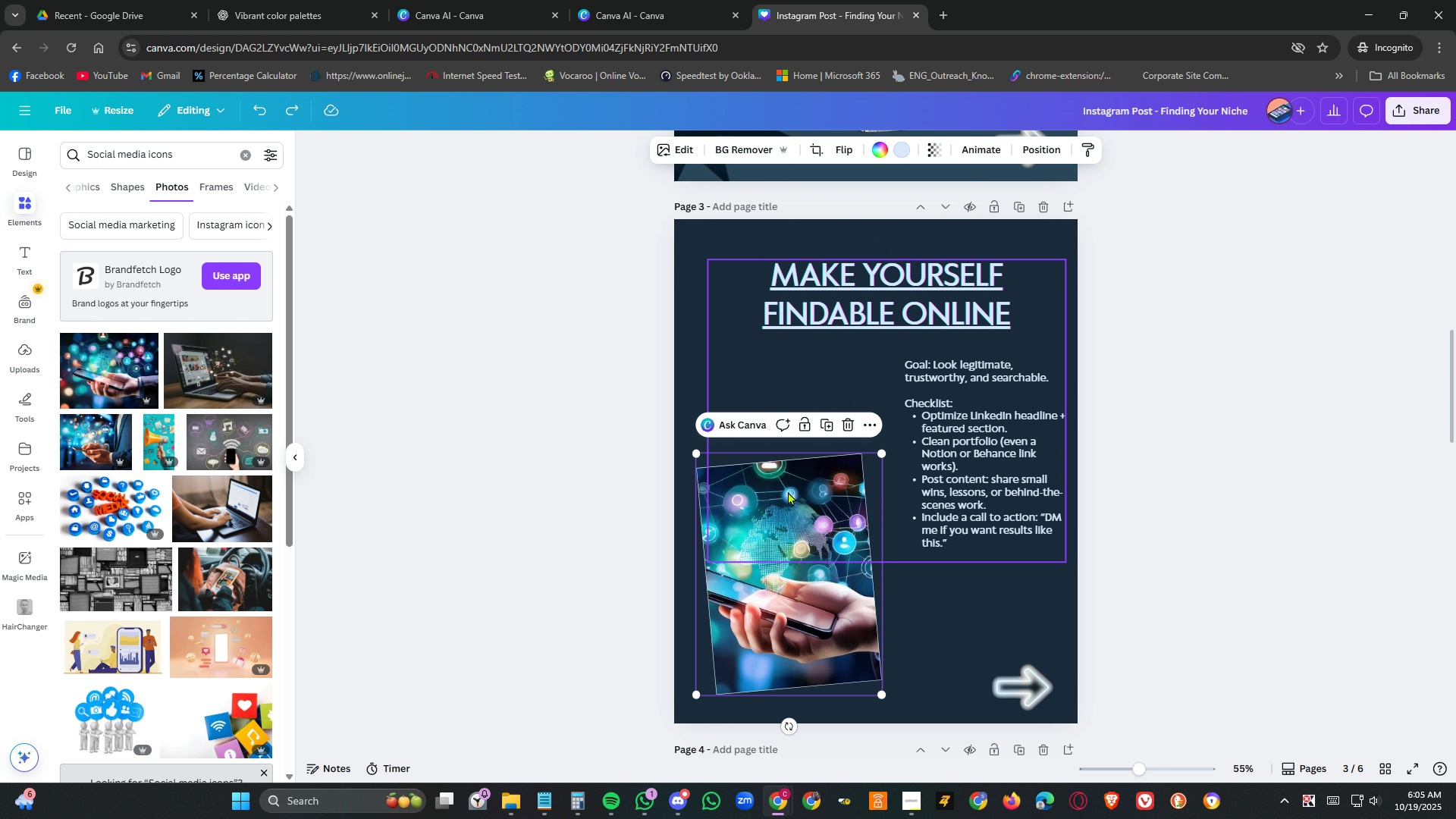 
left_click_drag(start_coordinate=[789, 492], to_coordinate=[795, 435])
 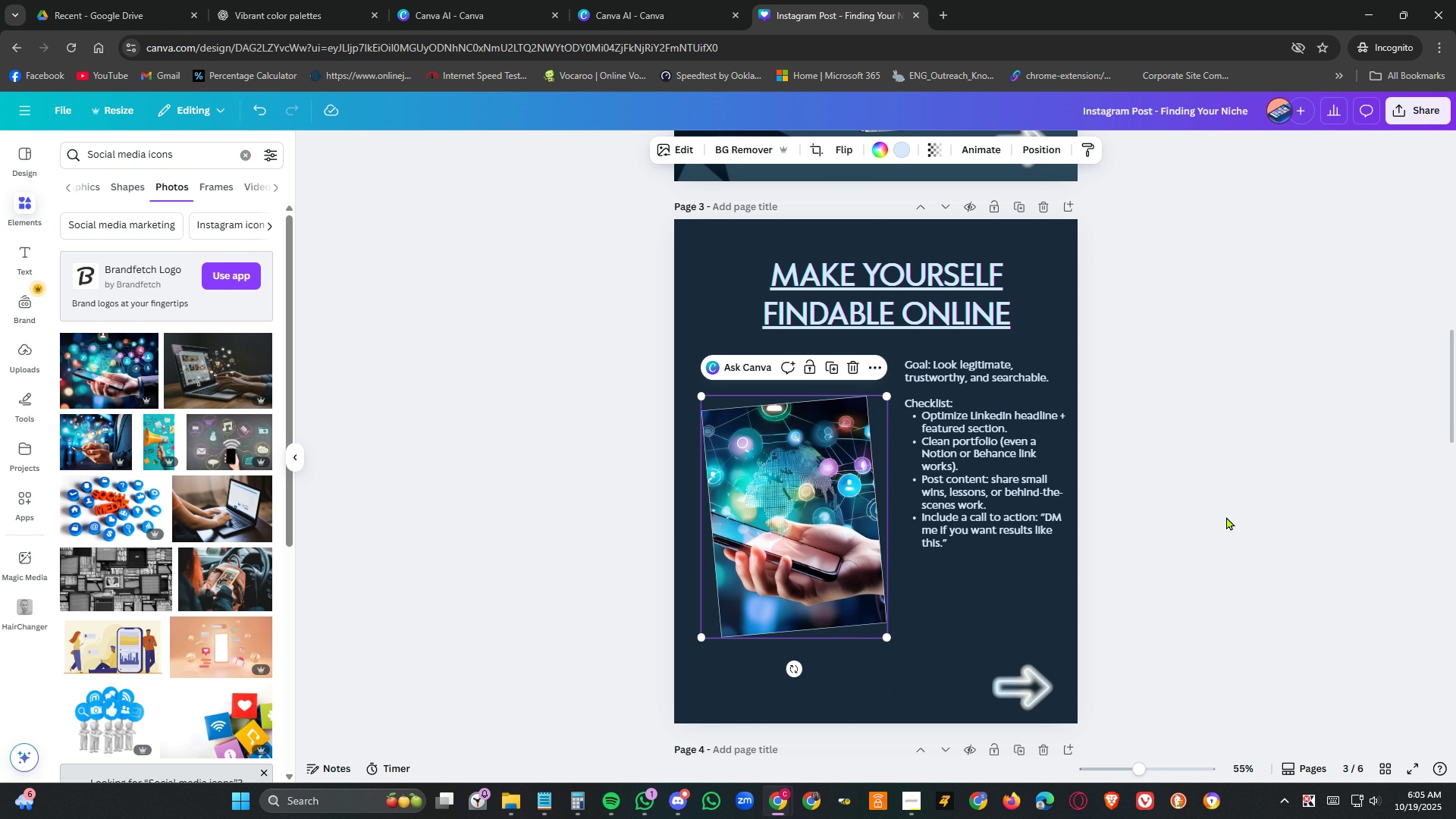 
left_click([1226, 516])
 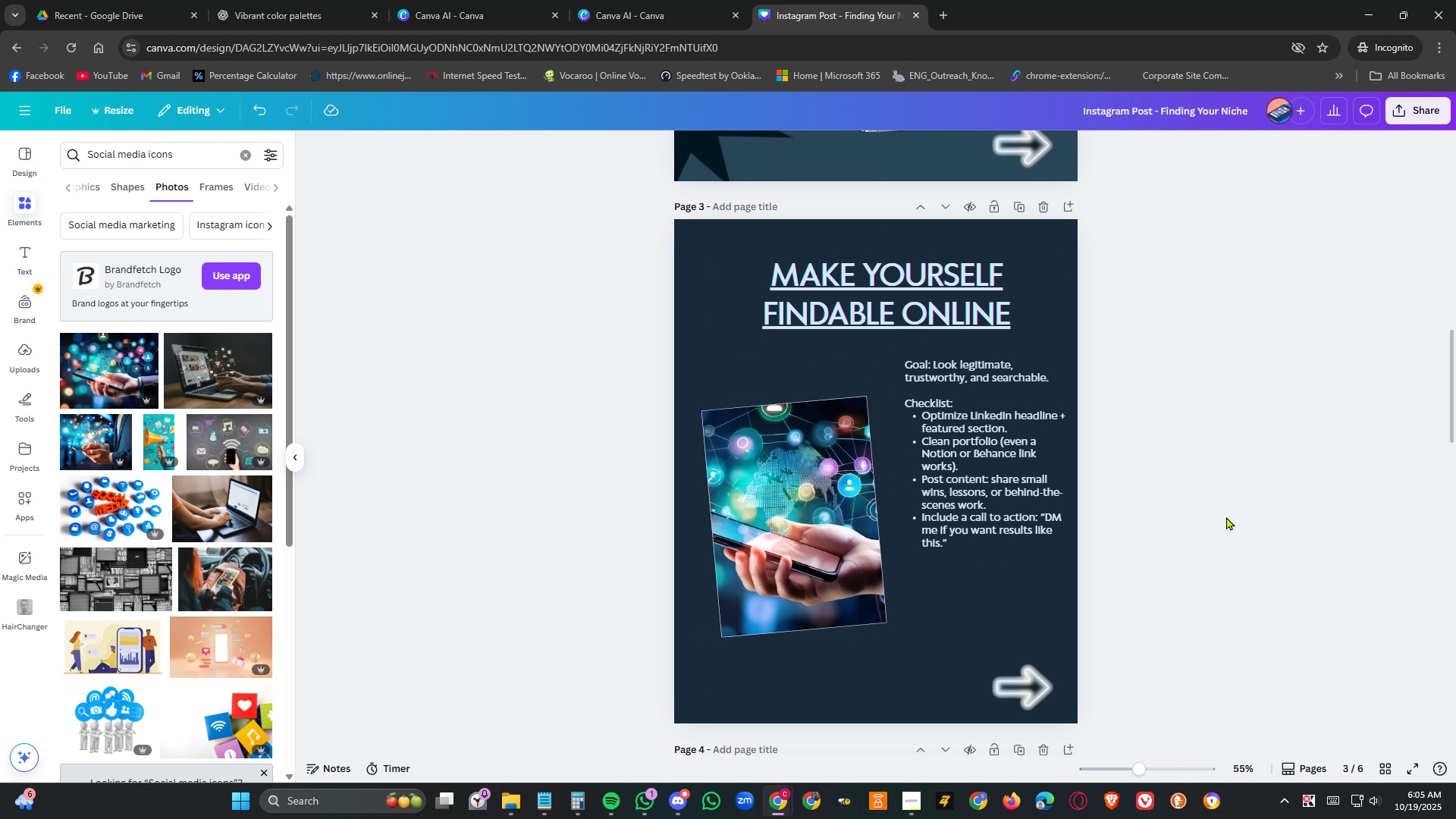 
scroll: coordinate [1226, 516], scroll_direction: up, amount: 2.0
 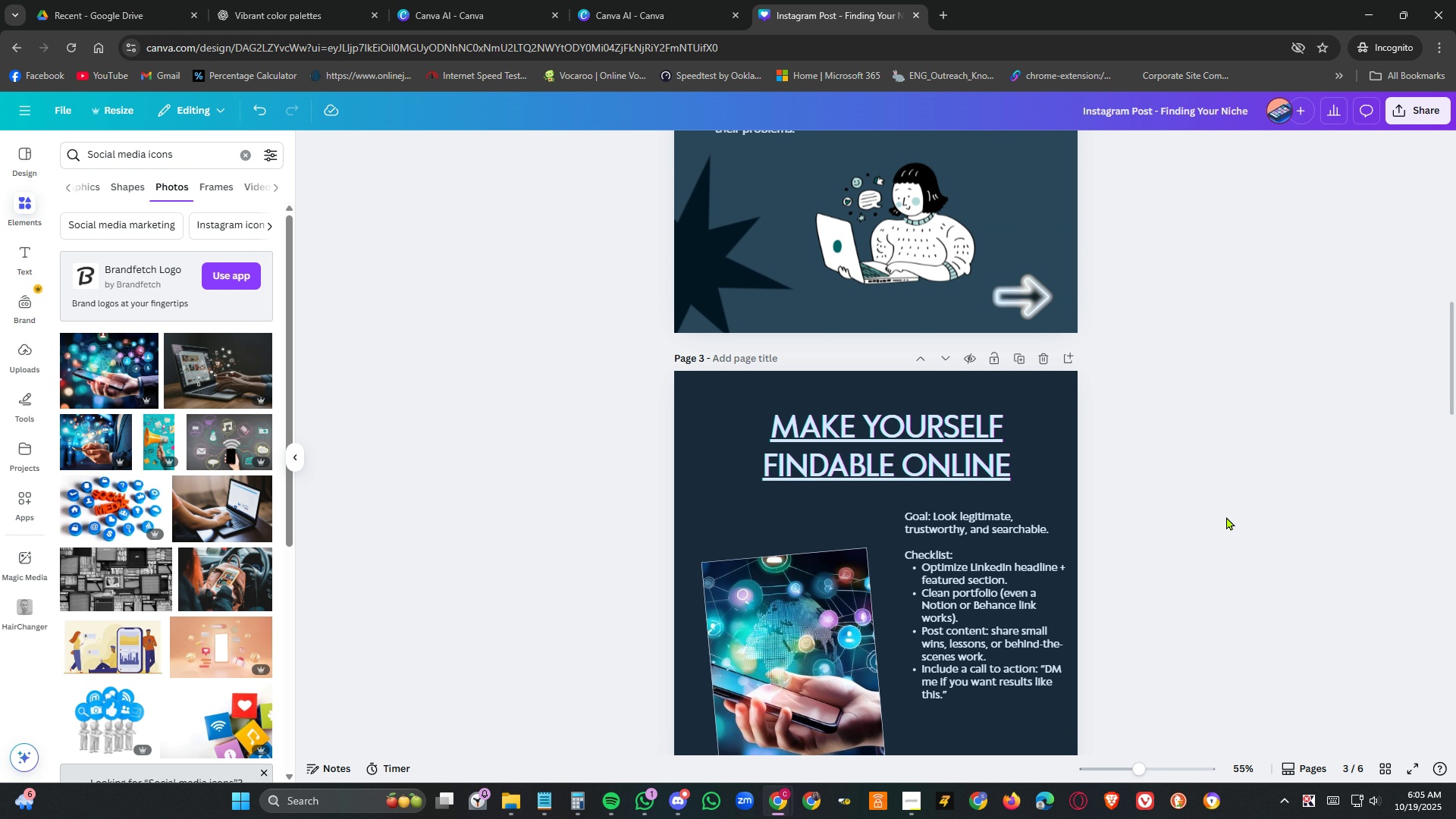 
scroll: coordinate [933, 449], scroll_direction: down, amount: 11.0
 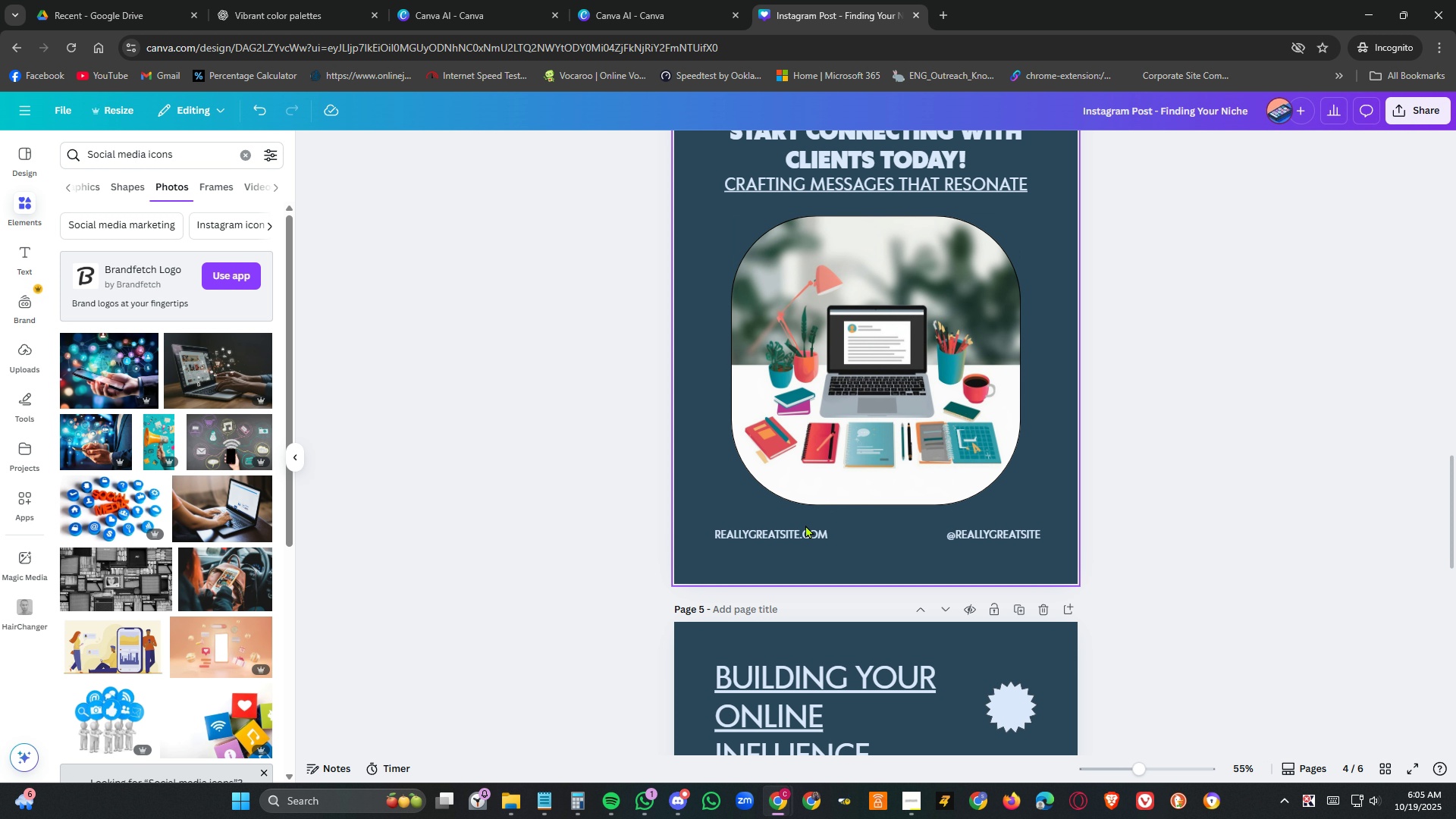 
left_click([796, 537])
 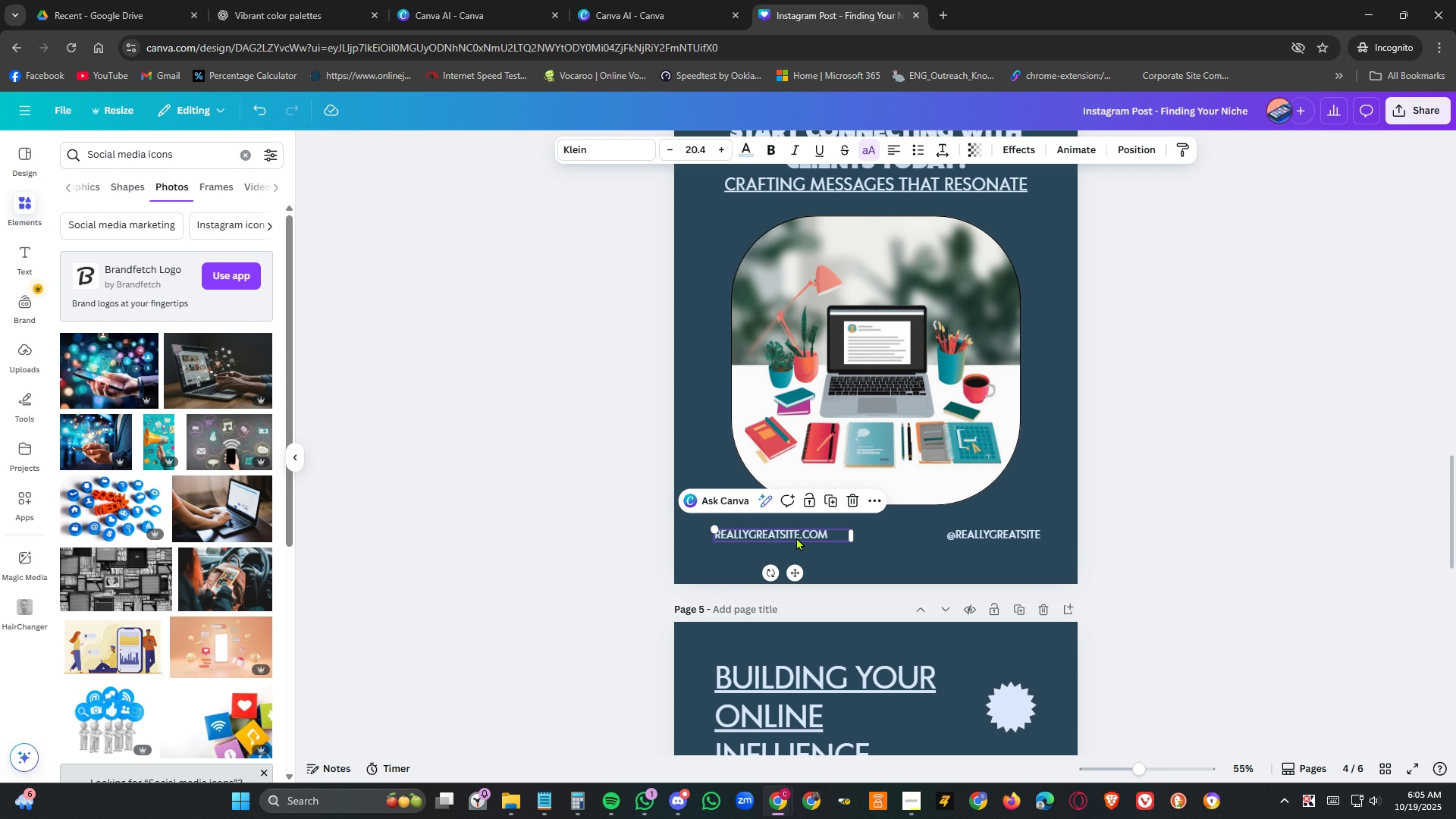 
key(Delete)
 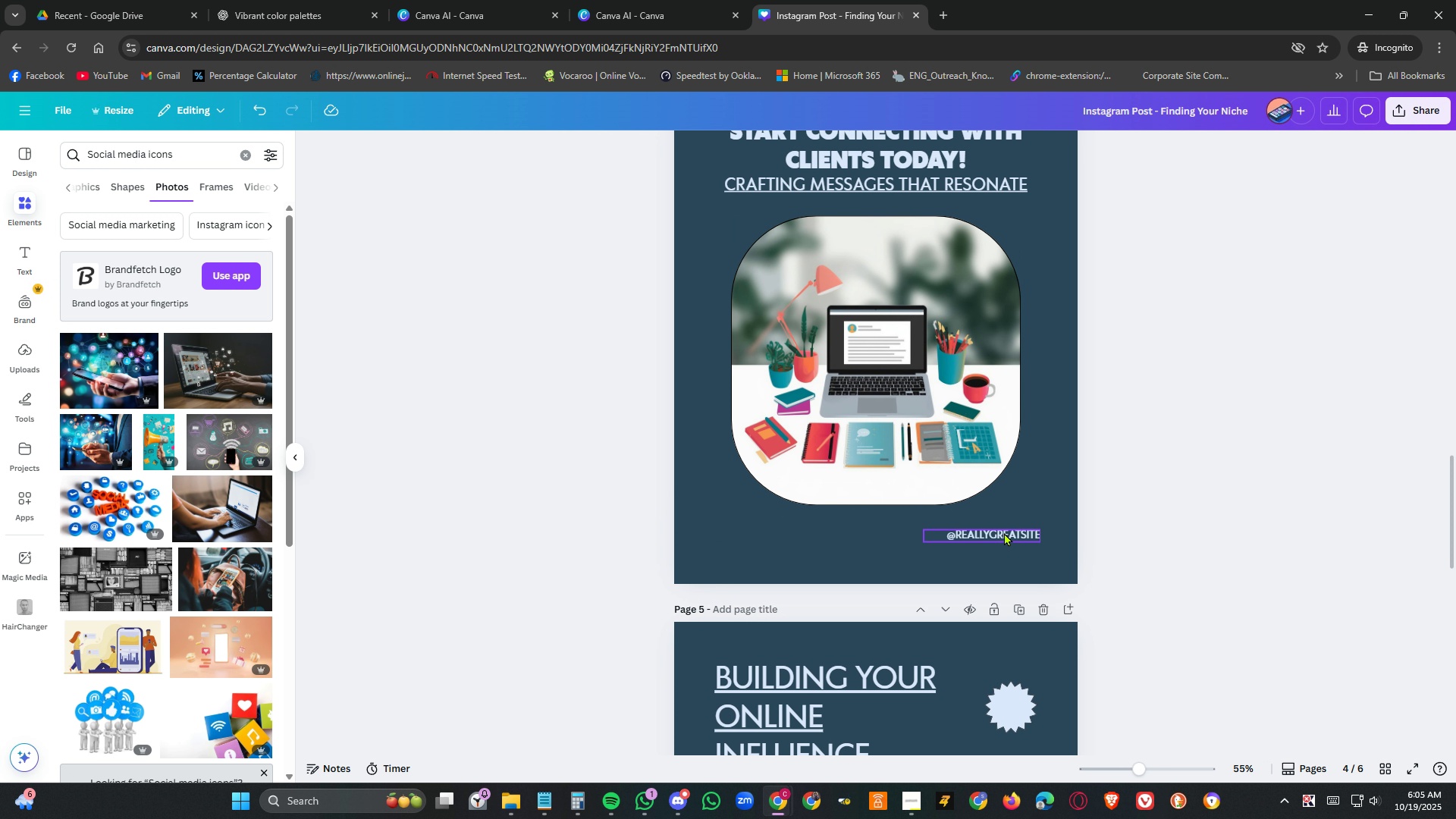 
left_click([1004, 532])
 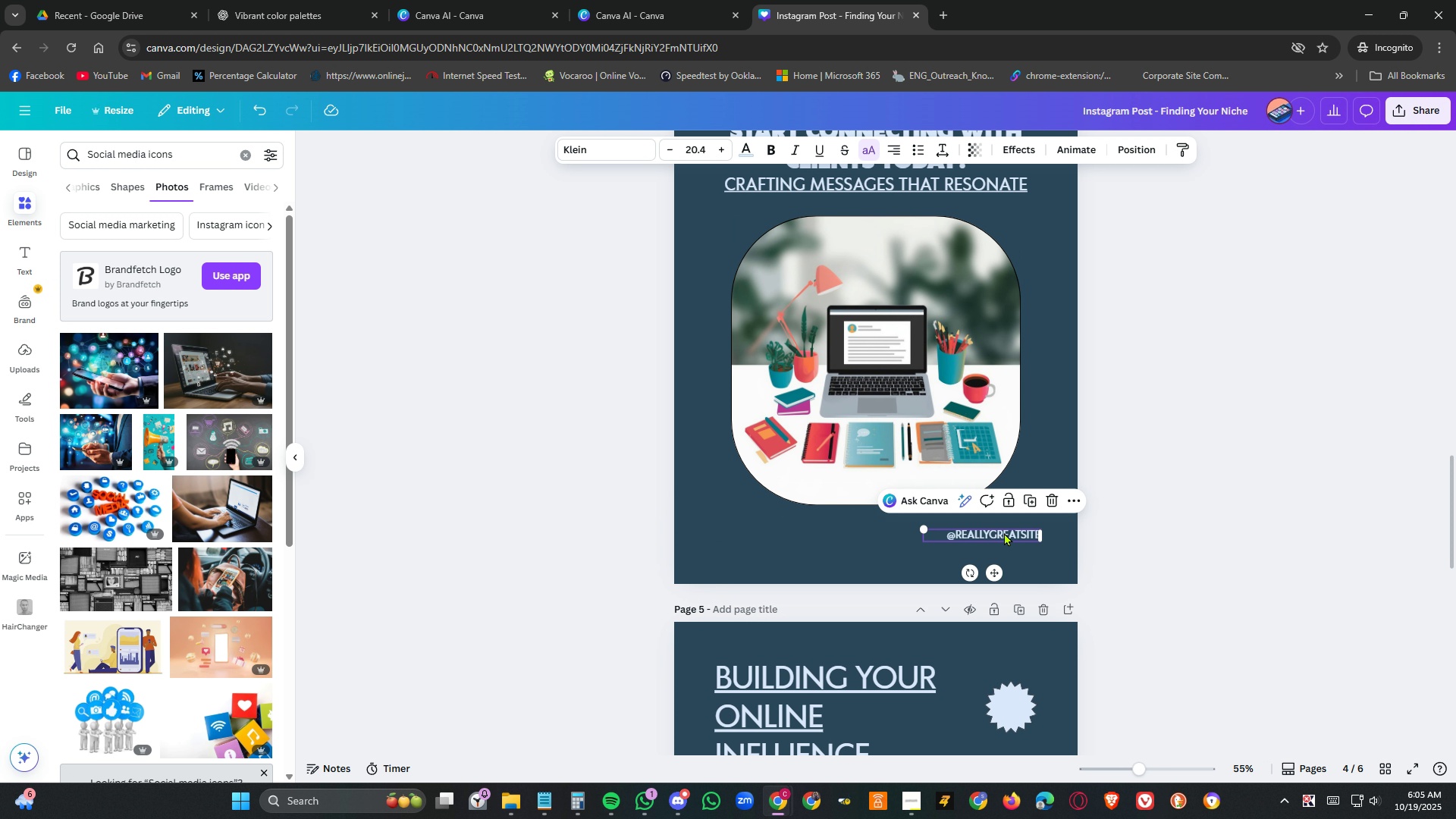 
key(Delete)
 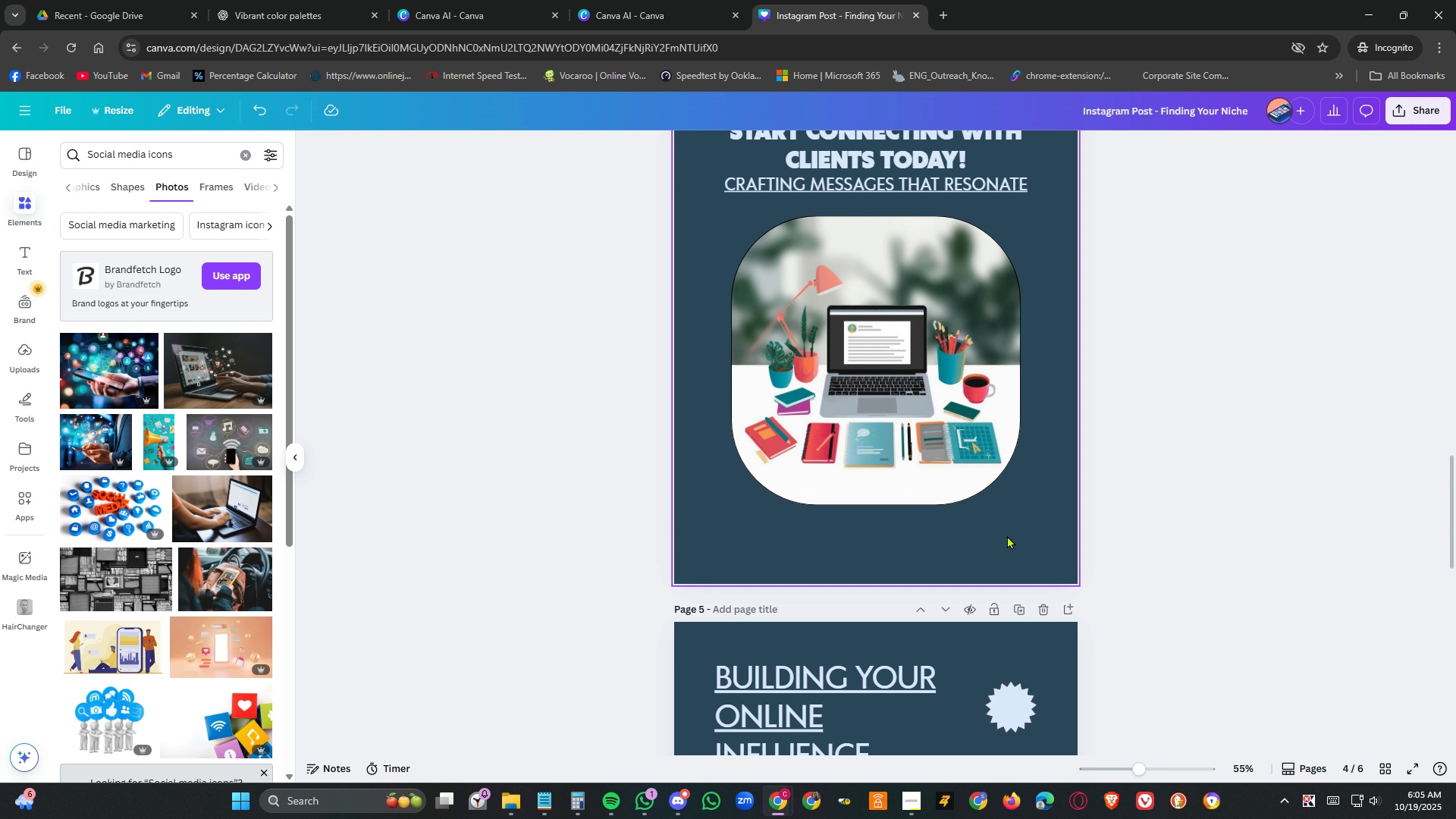 
scroll: coordinate [1012, 535], scroll_direction: up, amount: 21.0
 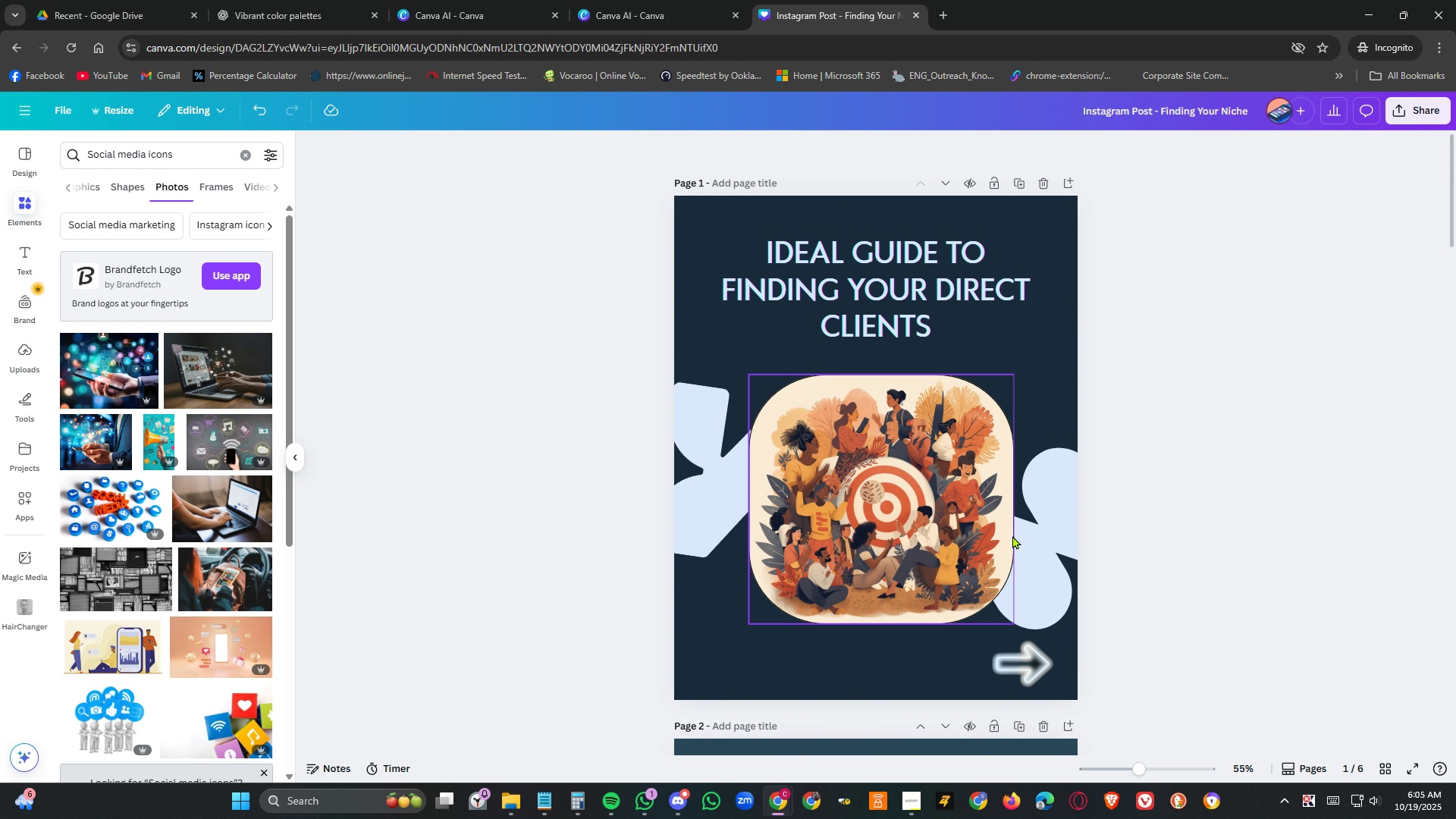 
scroll: coordinate [930, 444], scroll_direction: down, amount: 15.0
 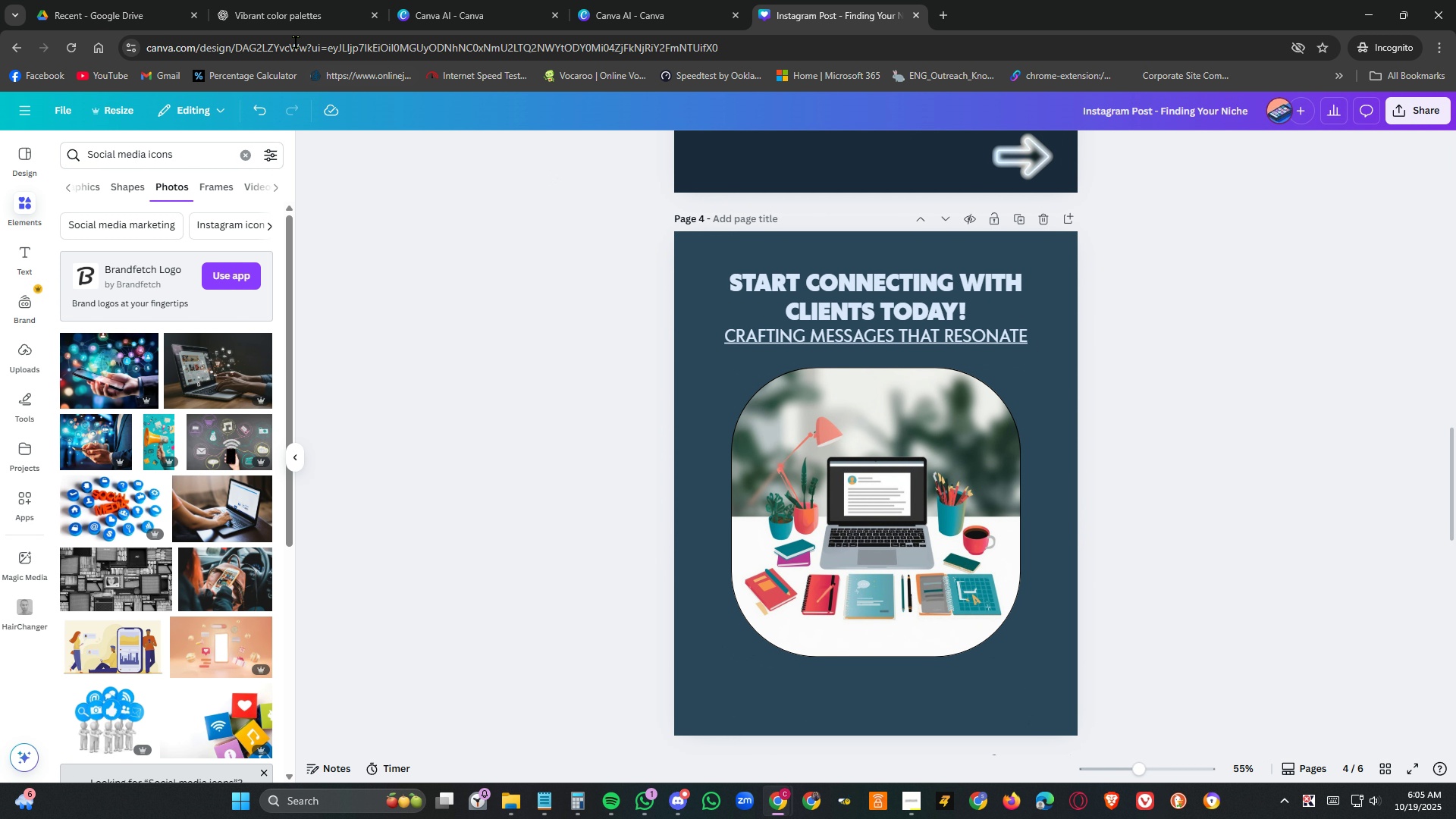 
left_click([297, 12])
 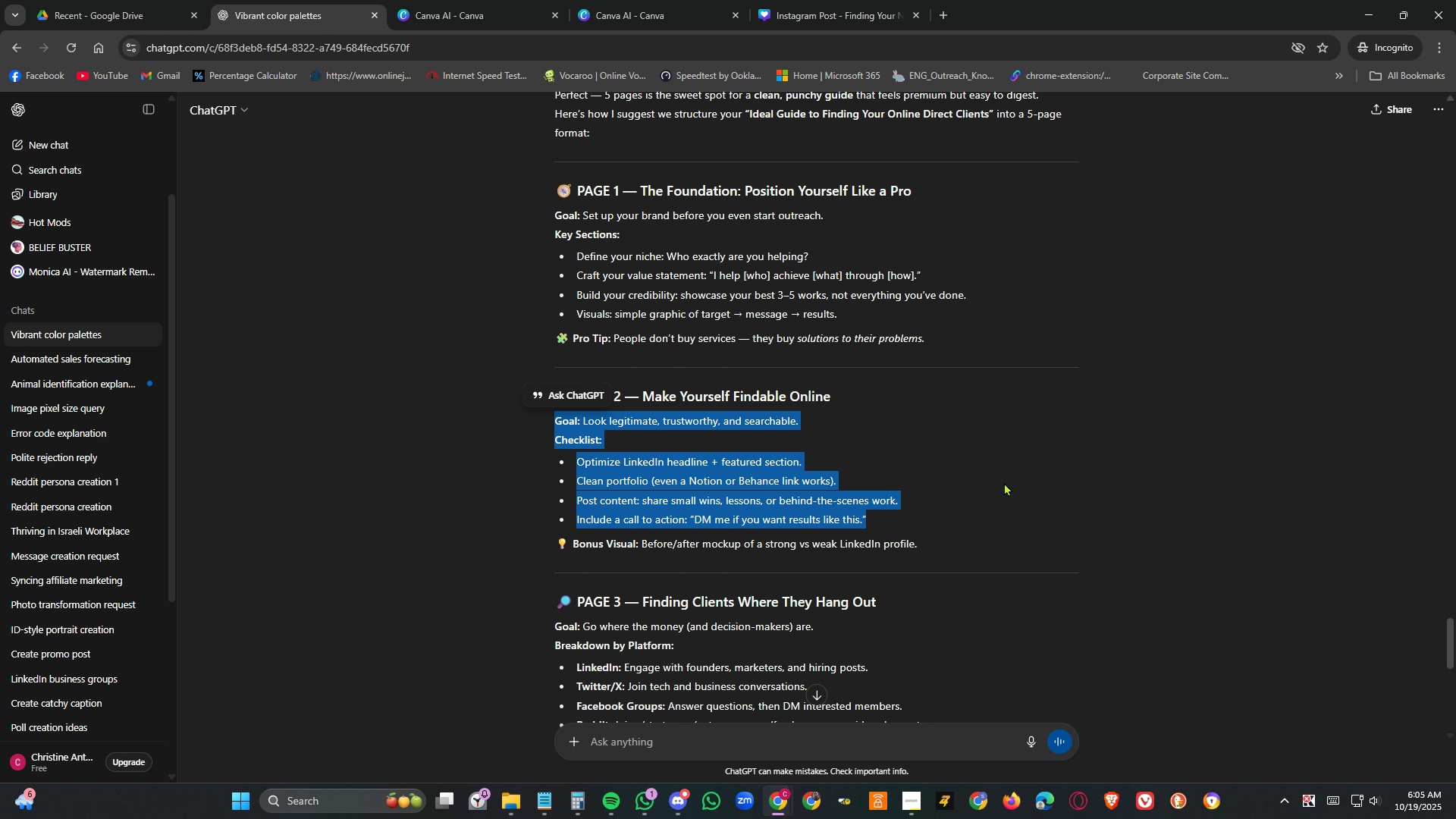 
scroll: coordinate [1005, 482], scroll_direction: down, amount: 3.0
 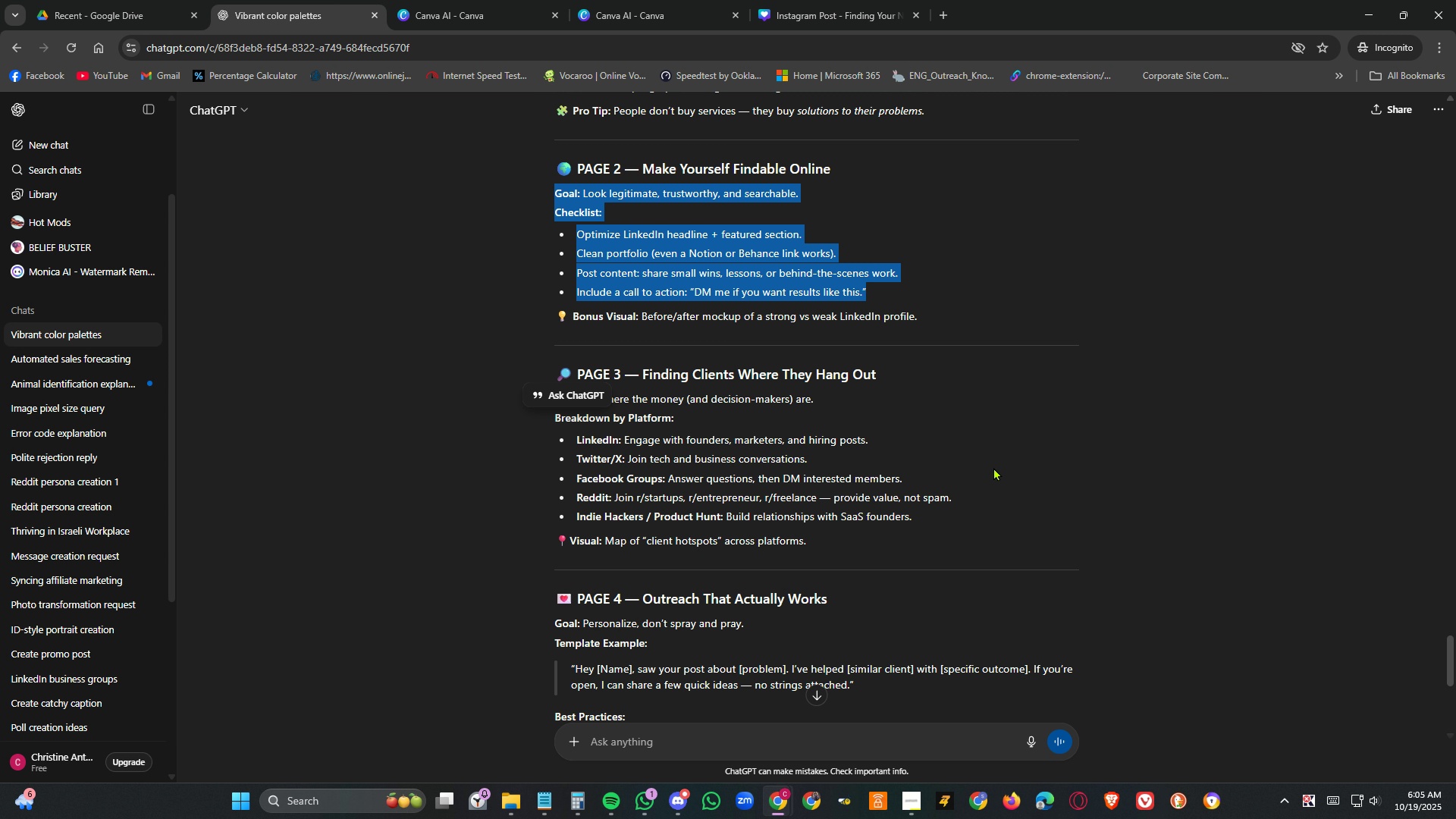 
wait(7.33)
 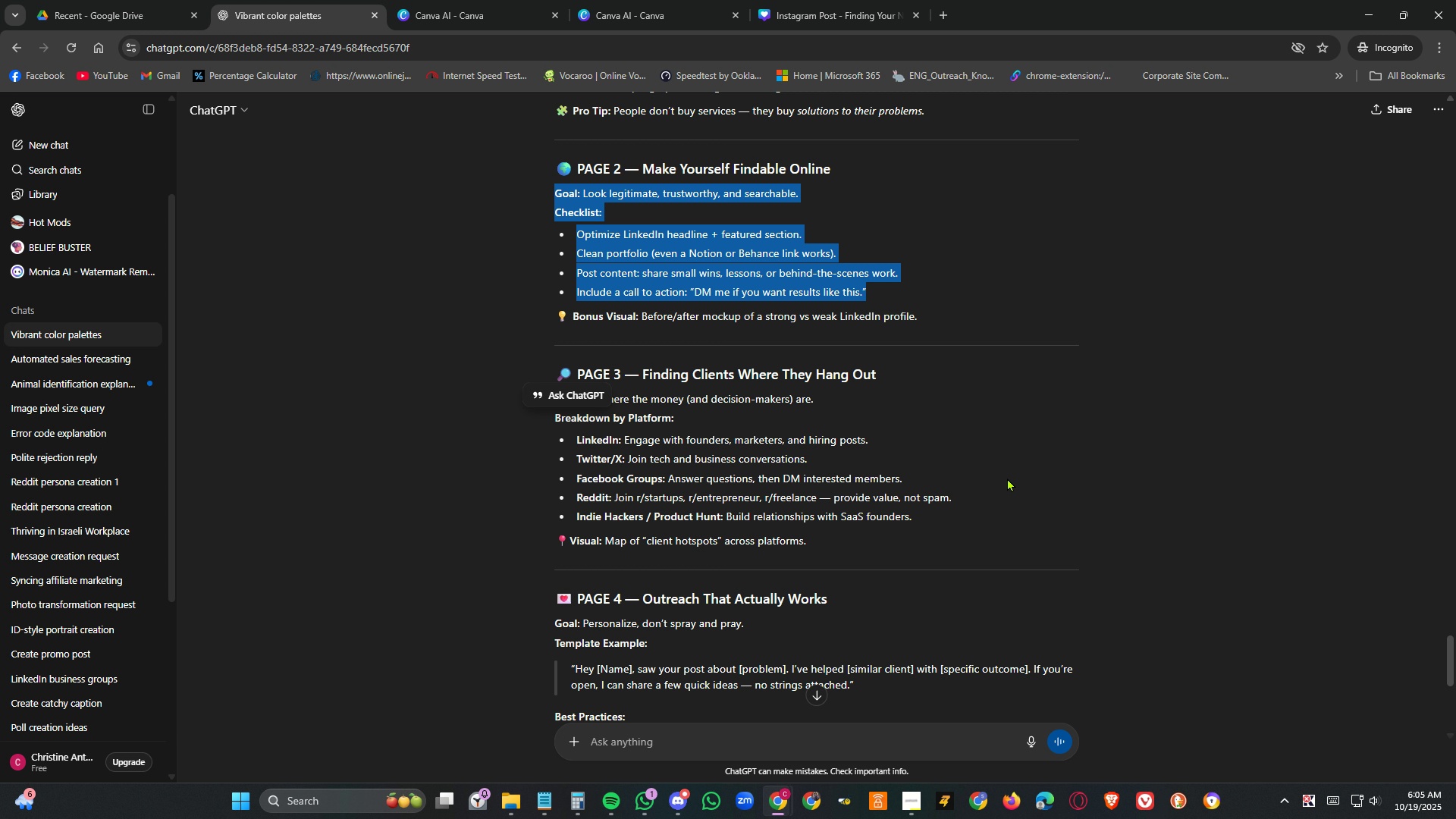 
left_click_drag(start_coordinate=[645, 372], to_coordinate=[886, 372])
 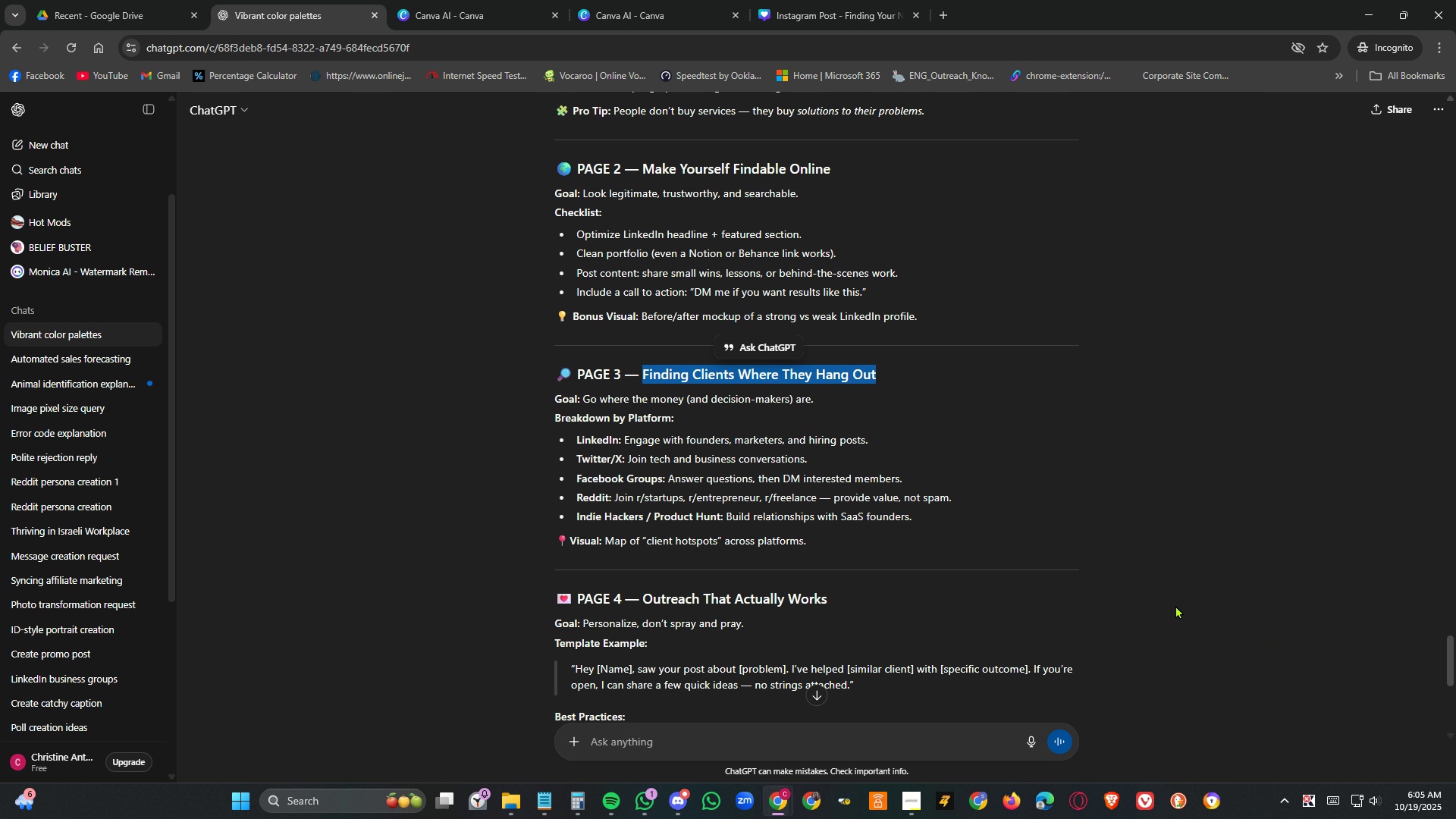 
key(Control+C)
 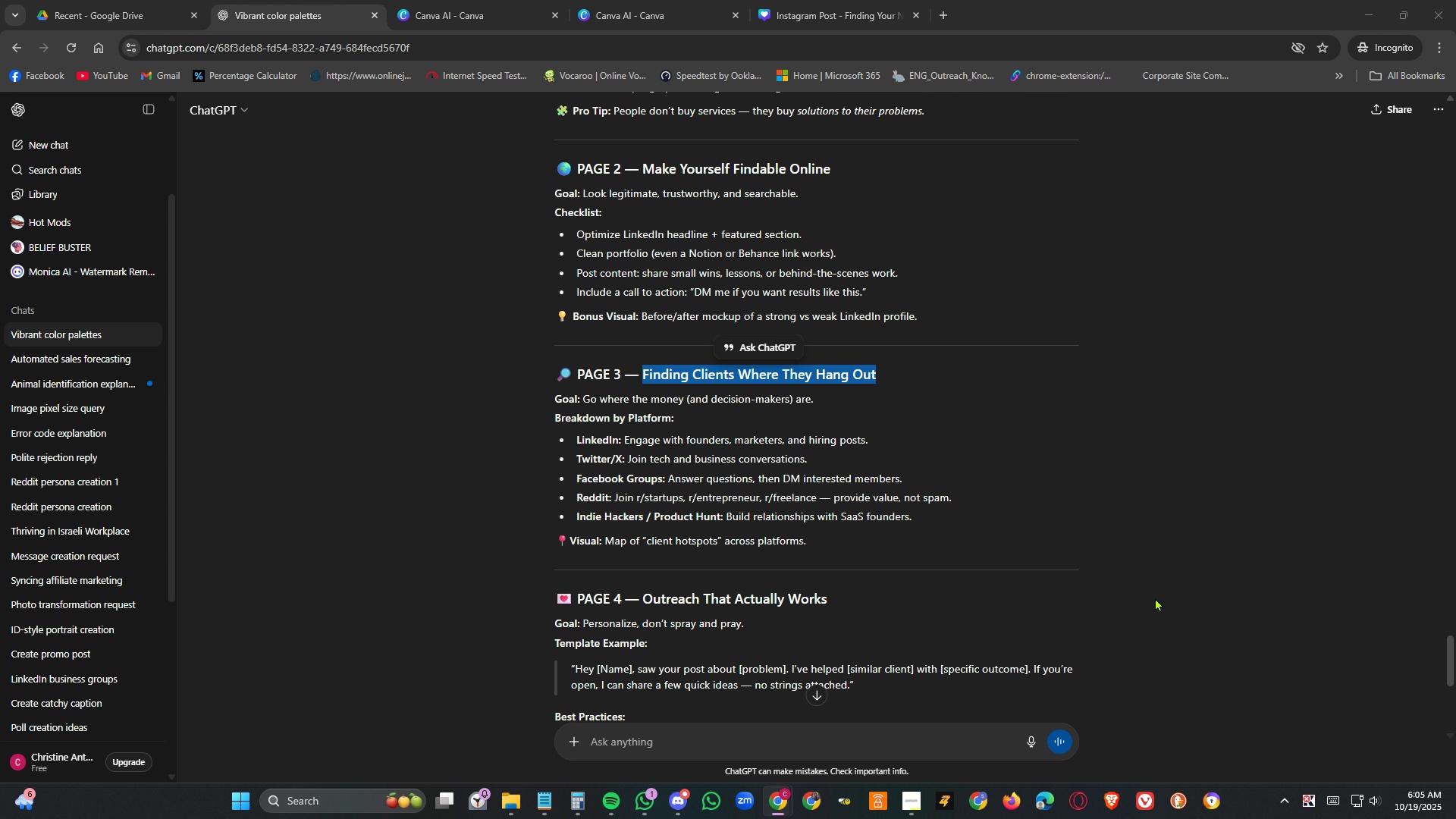 
key(Alt+AltLeft)
 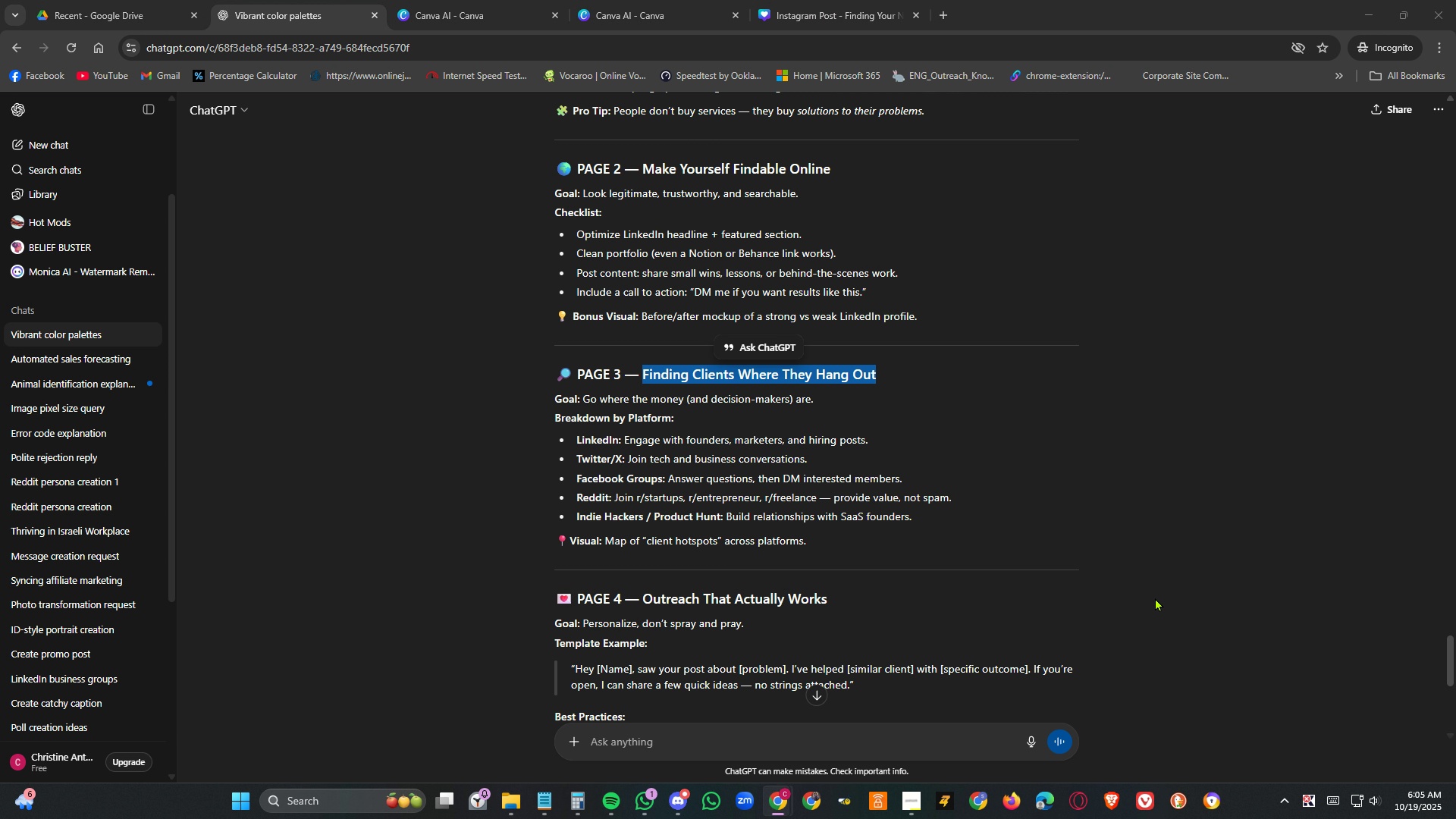 
key(Alt+Tab)
 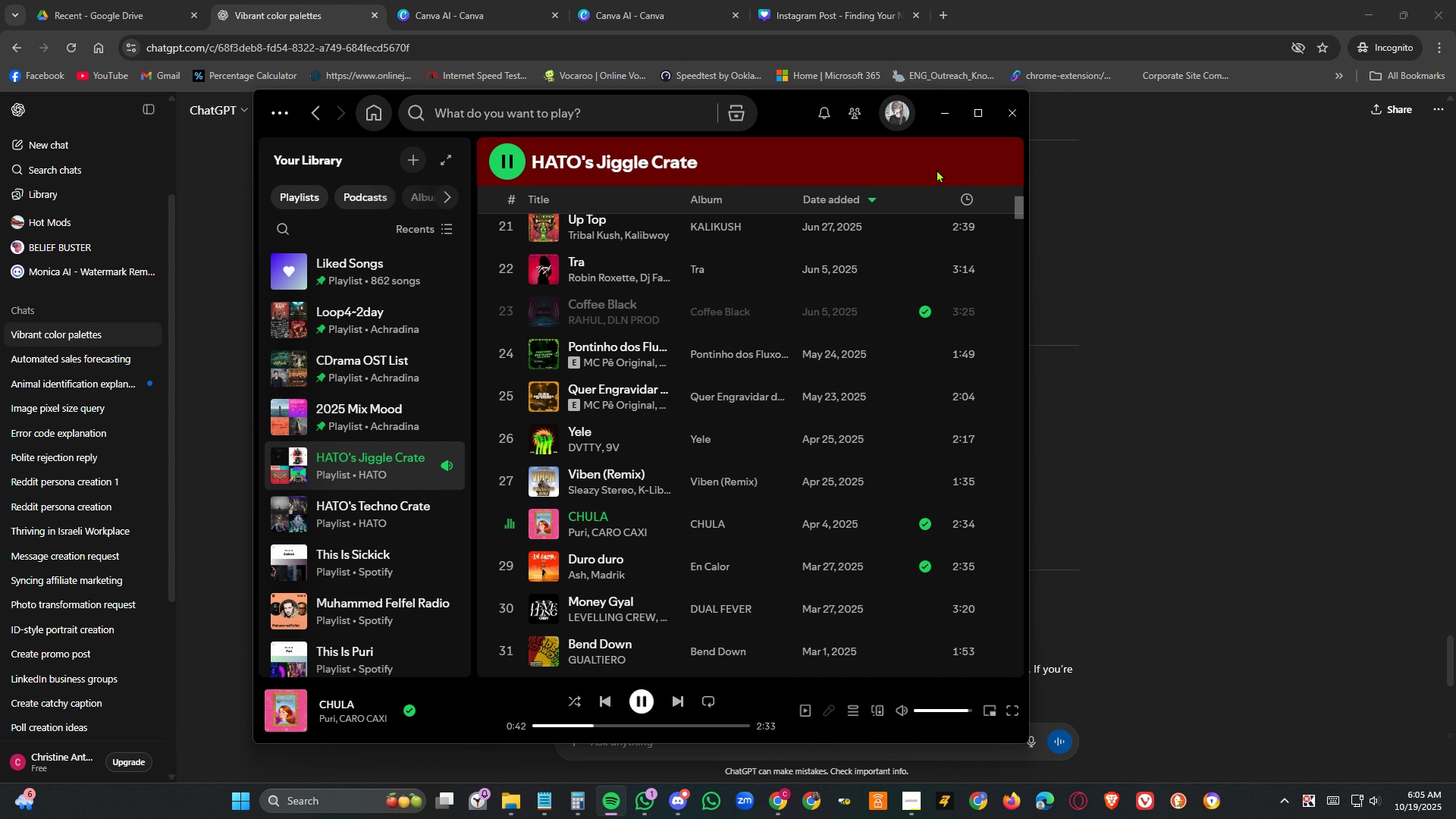 
left_click([945, 115])
 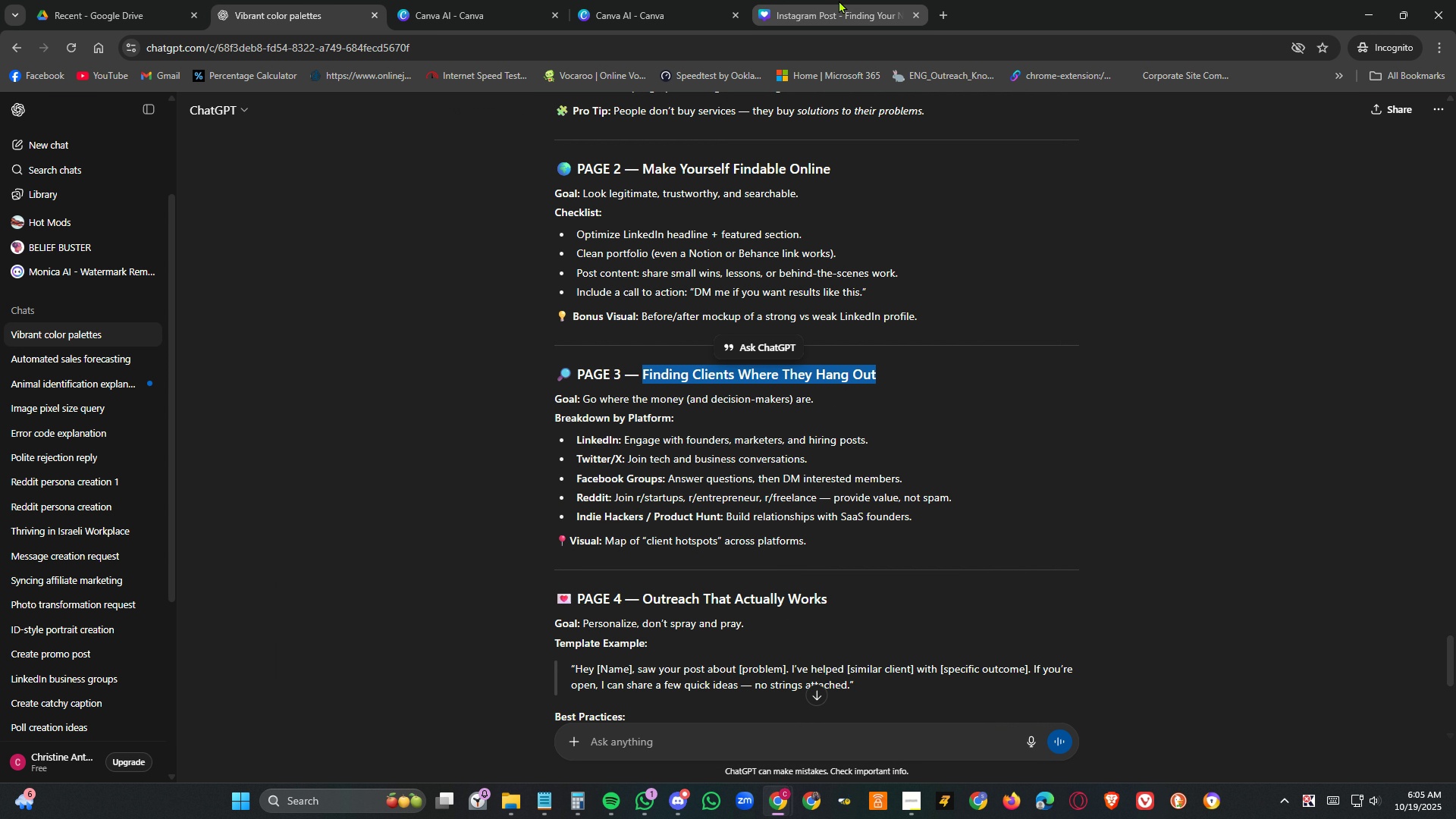 
left_click([839, 0])
 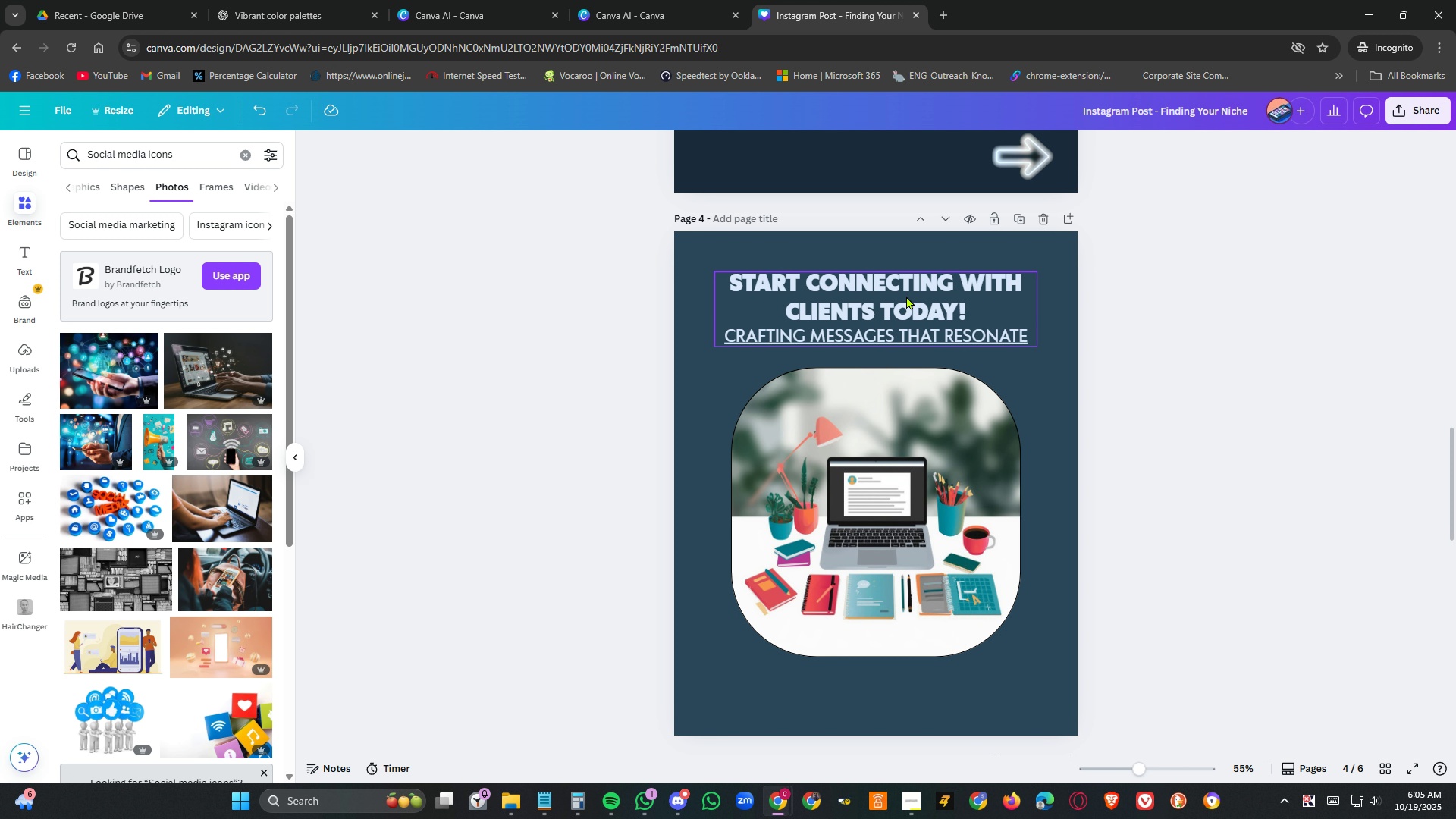 
double_click([907, 293])
 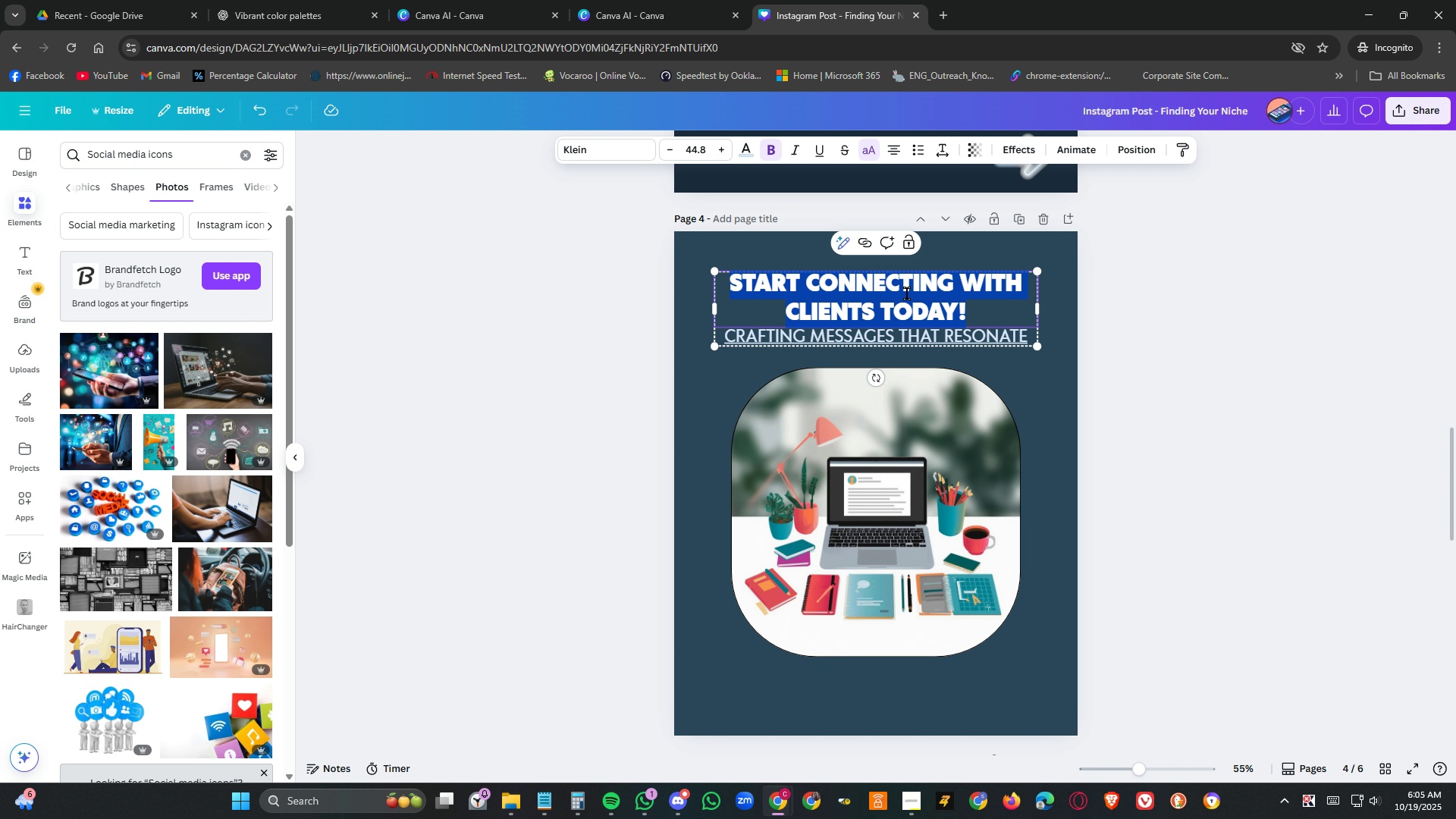 
triple_click([907, 293])
 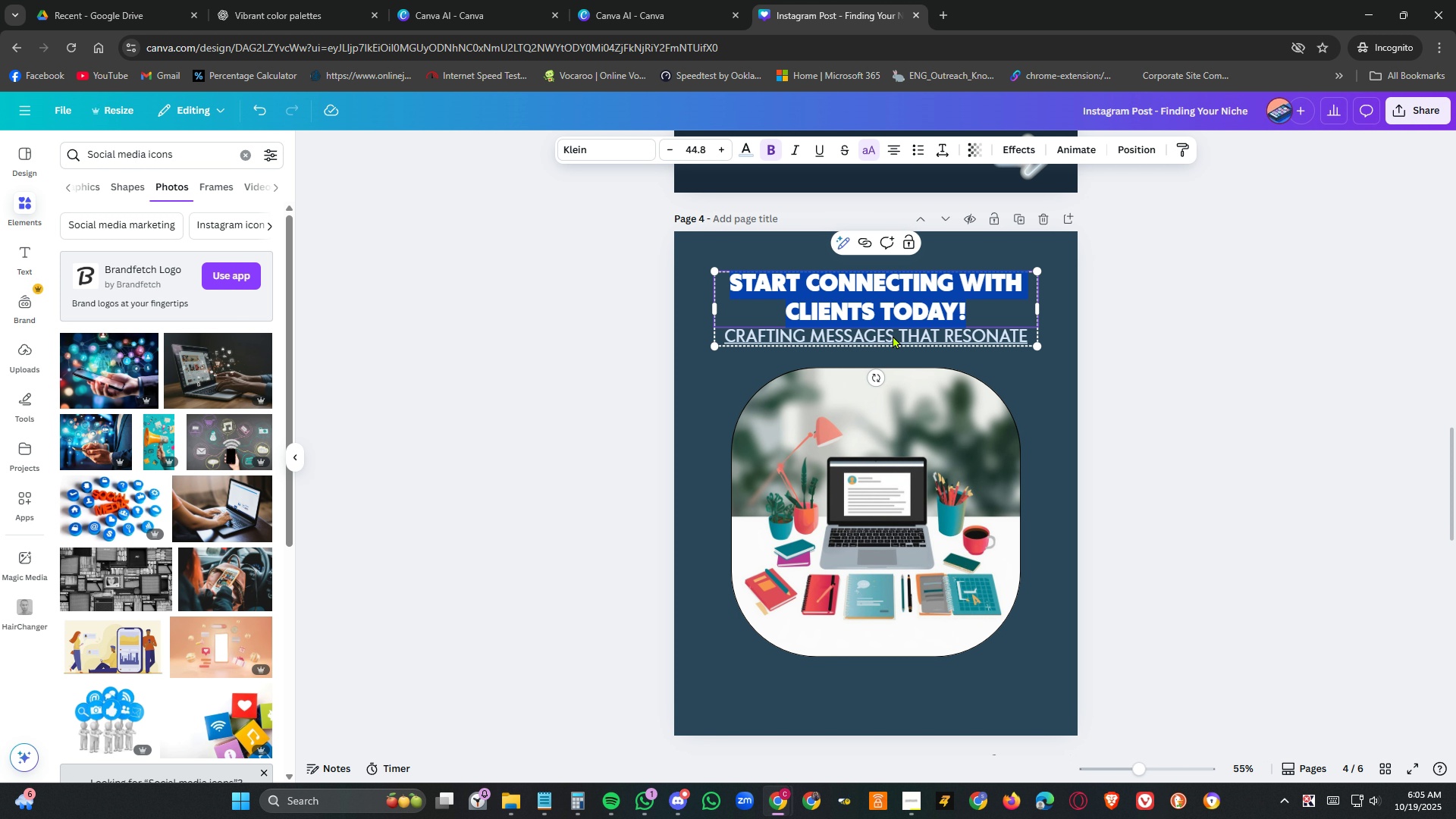 
double_click([893, 336])
 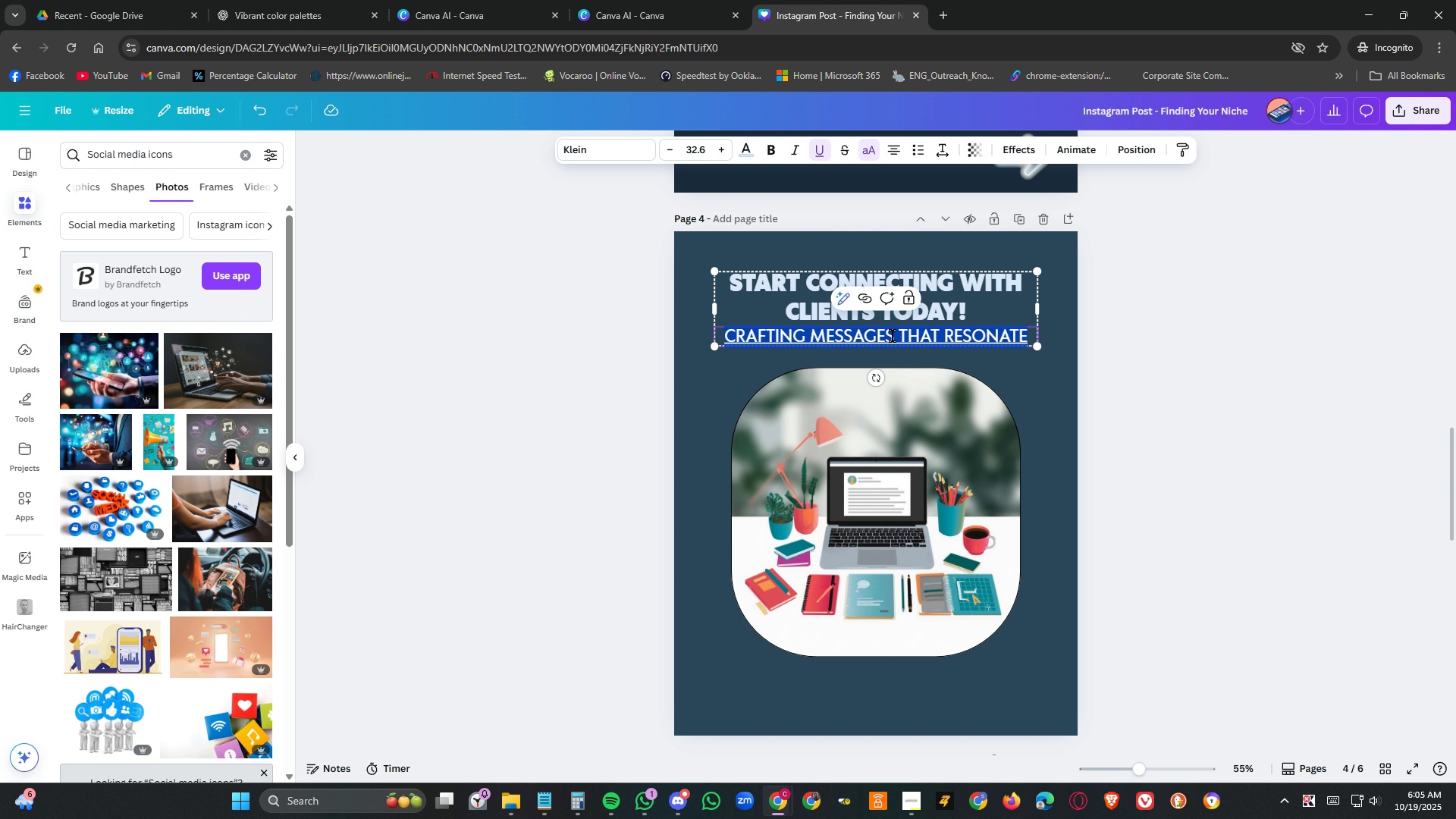 
triple_click([893, 336])
 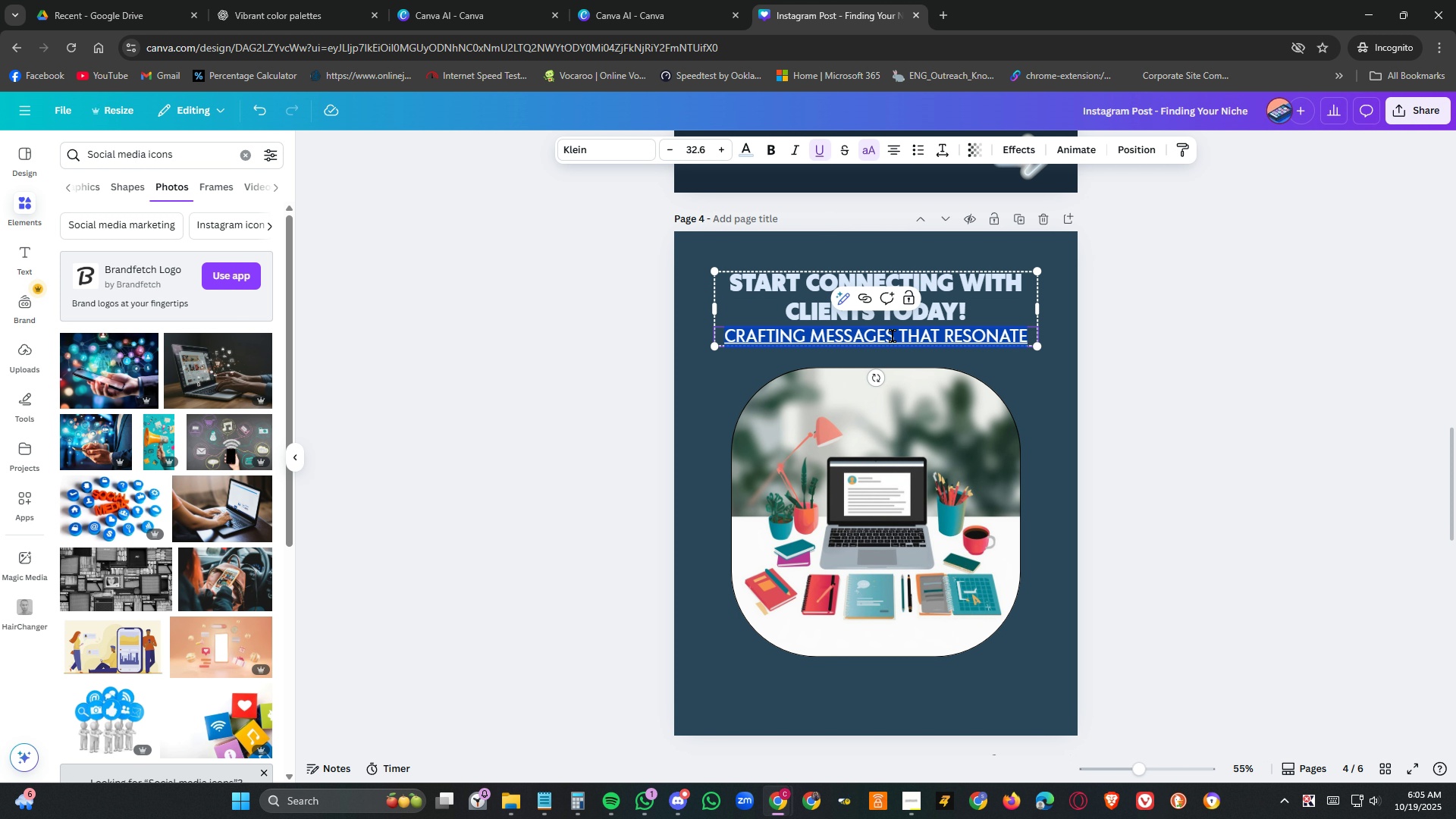 
key(Delete)
 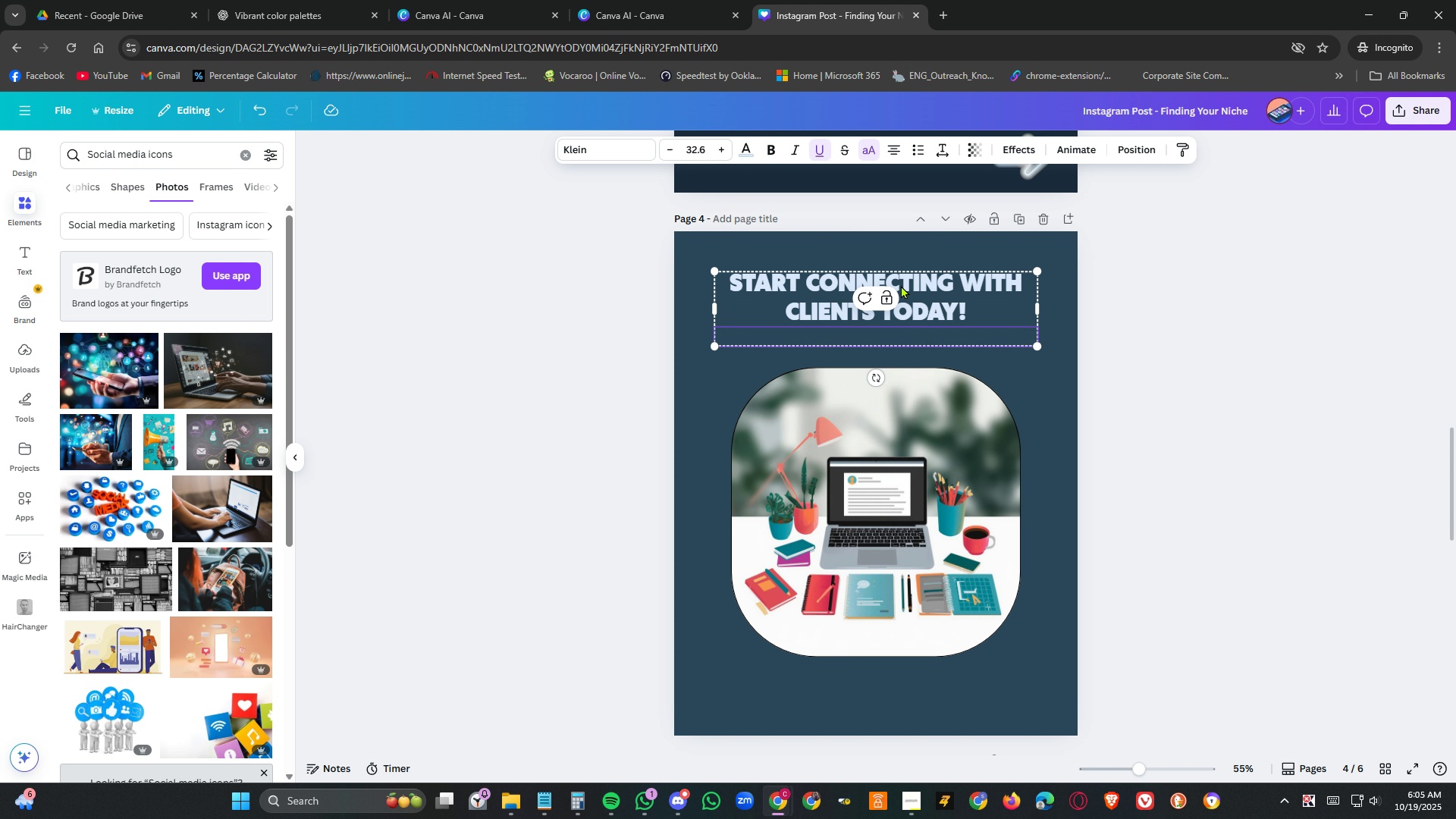 
double_click([901, 285])
 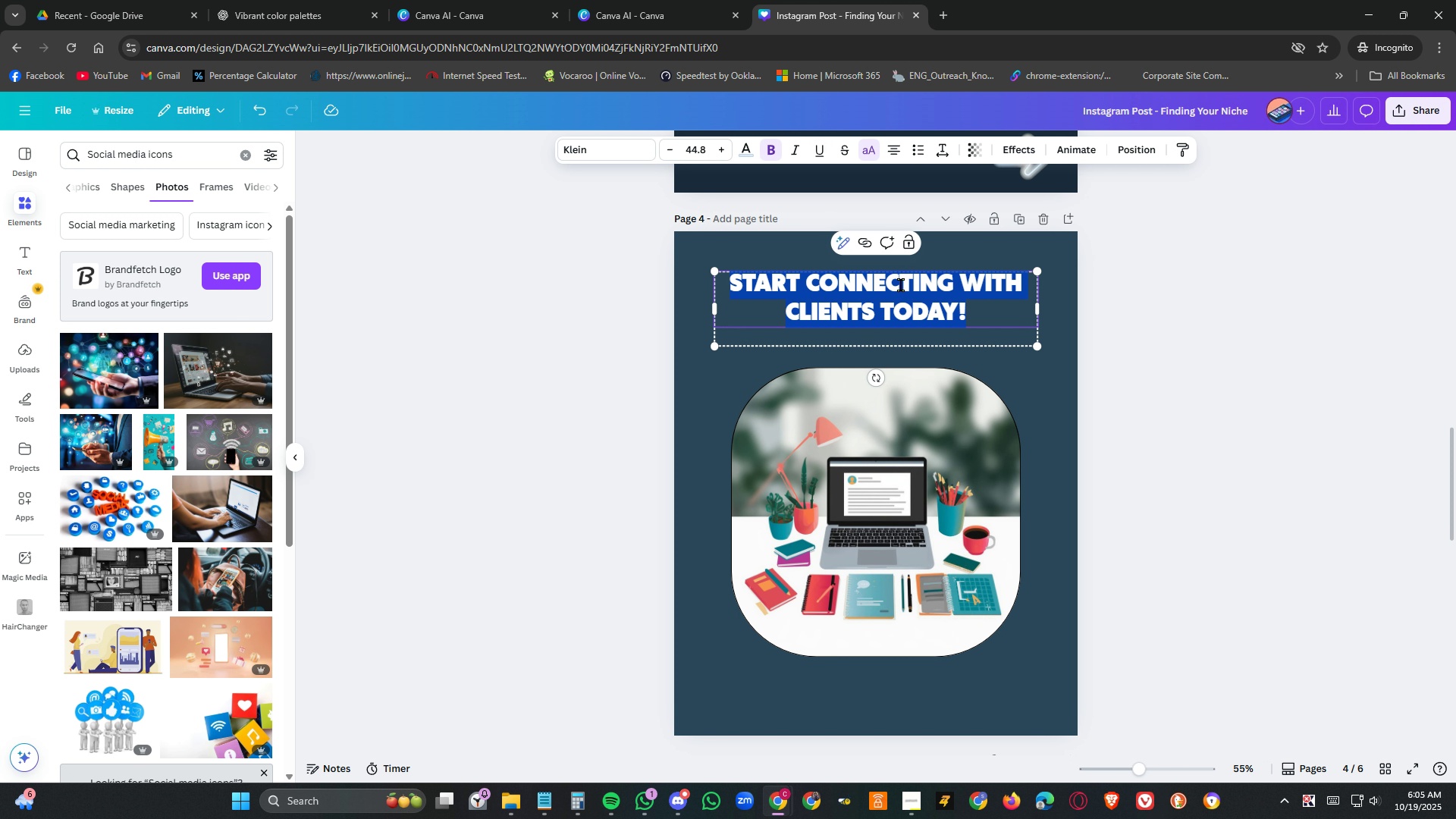 
triple_click([901, 285])
 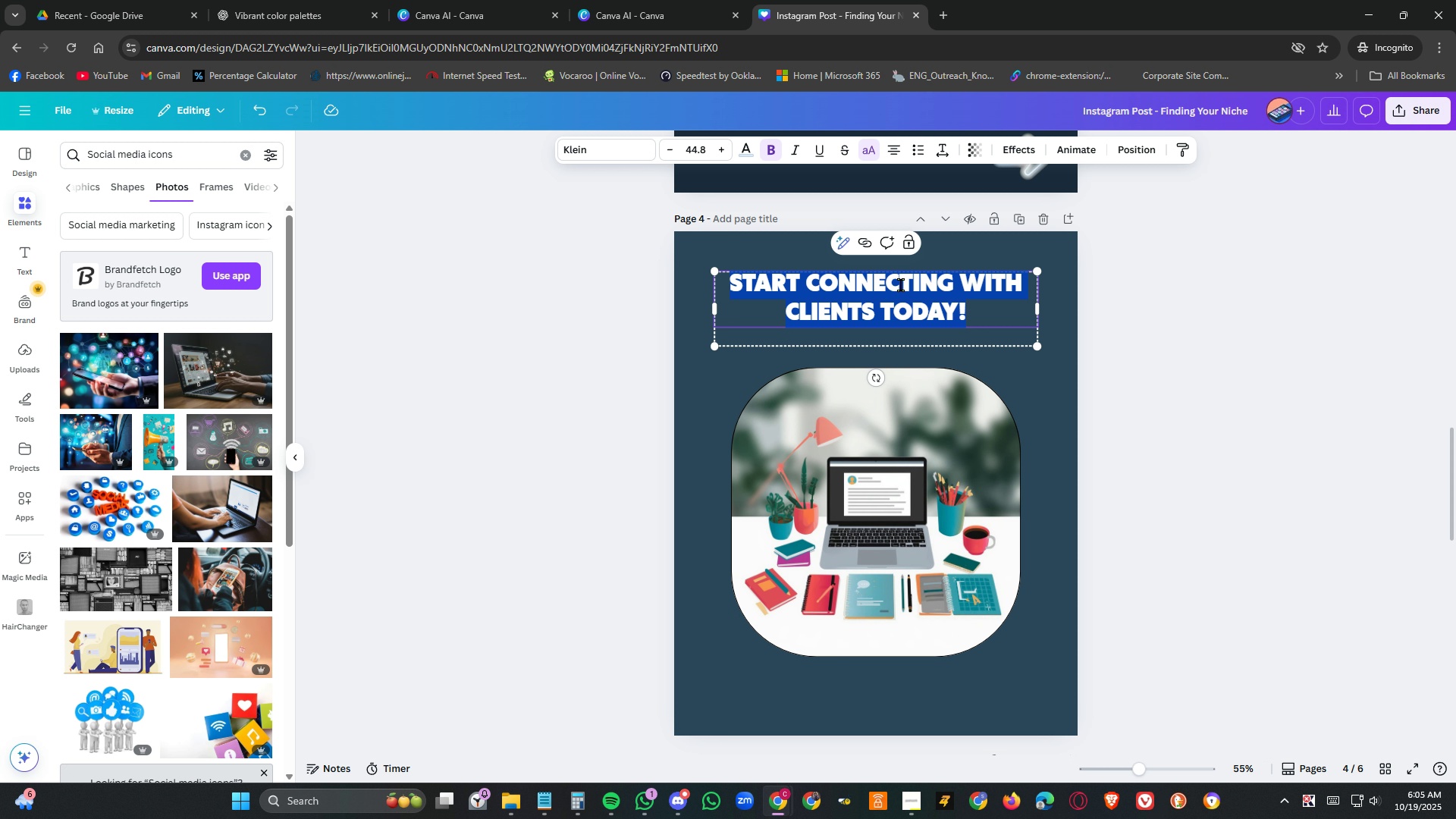 
key(Control+V)
 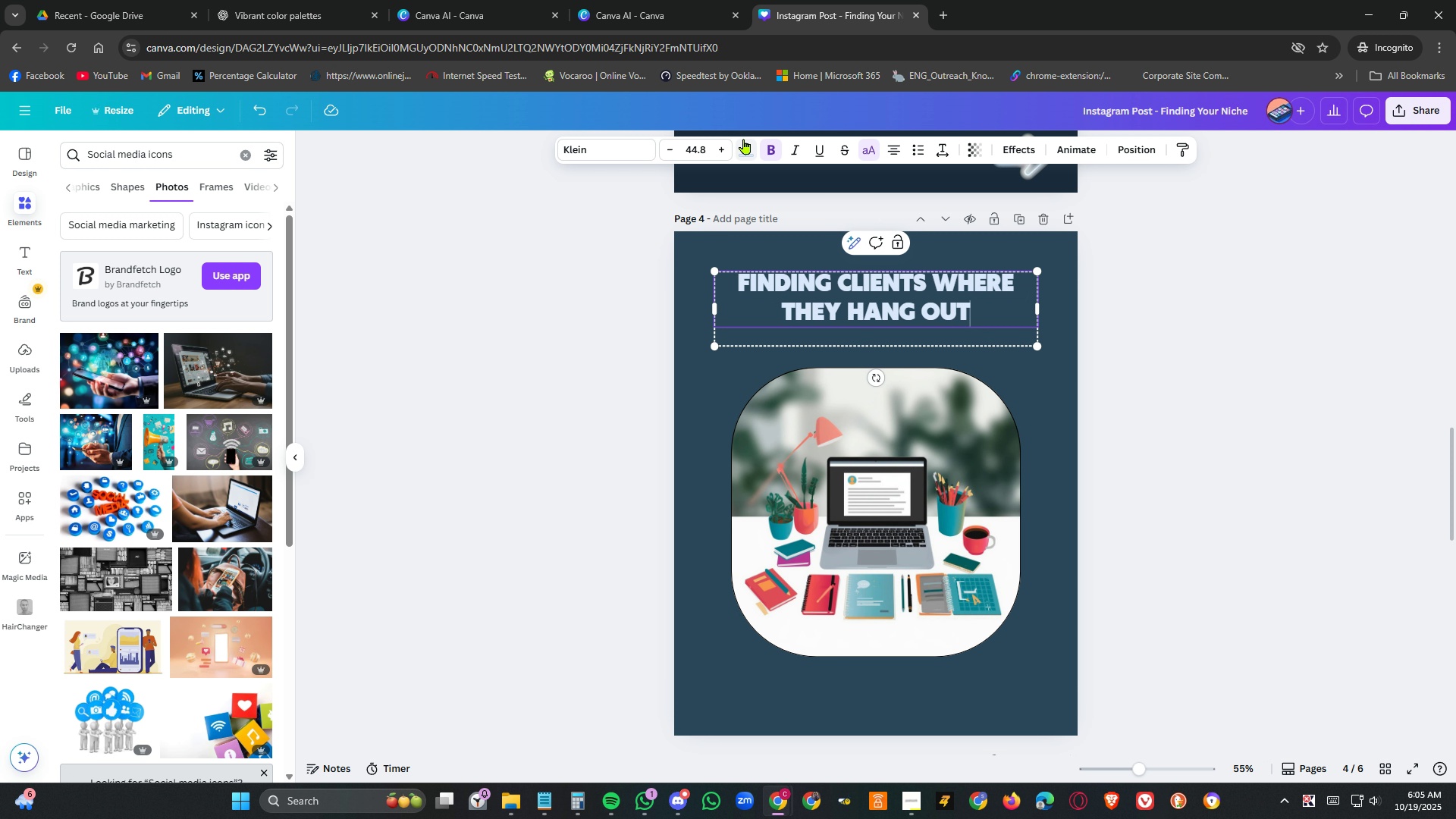 
left_click([774, 154])
 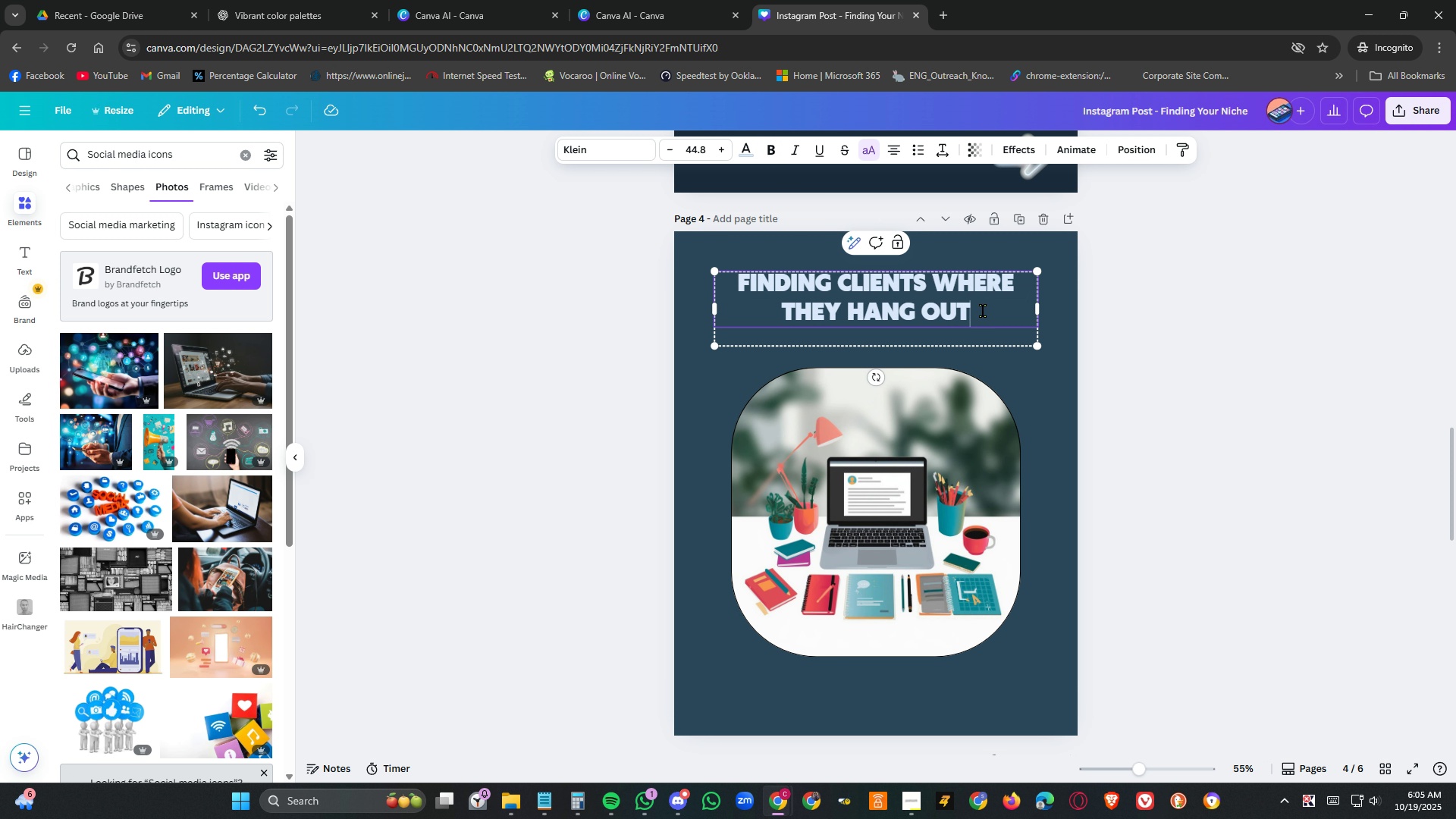 
left_click_drag(start_coordinate=[983, 311], to_coordinate=[683, 272])
 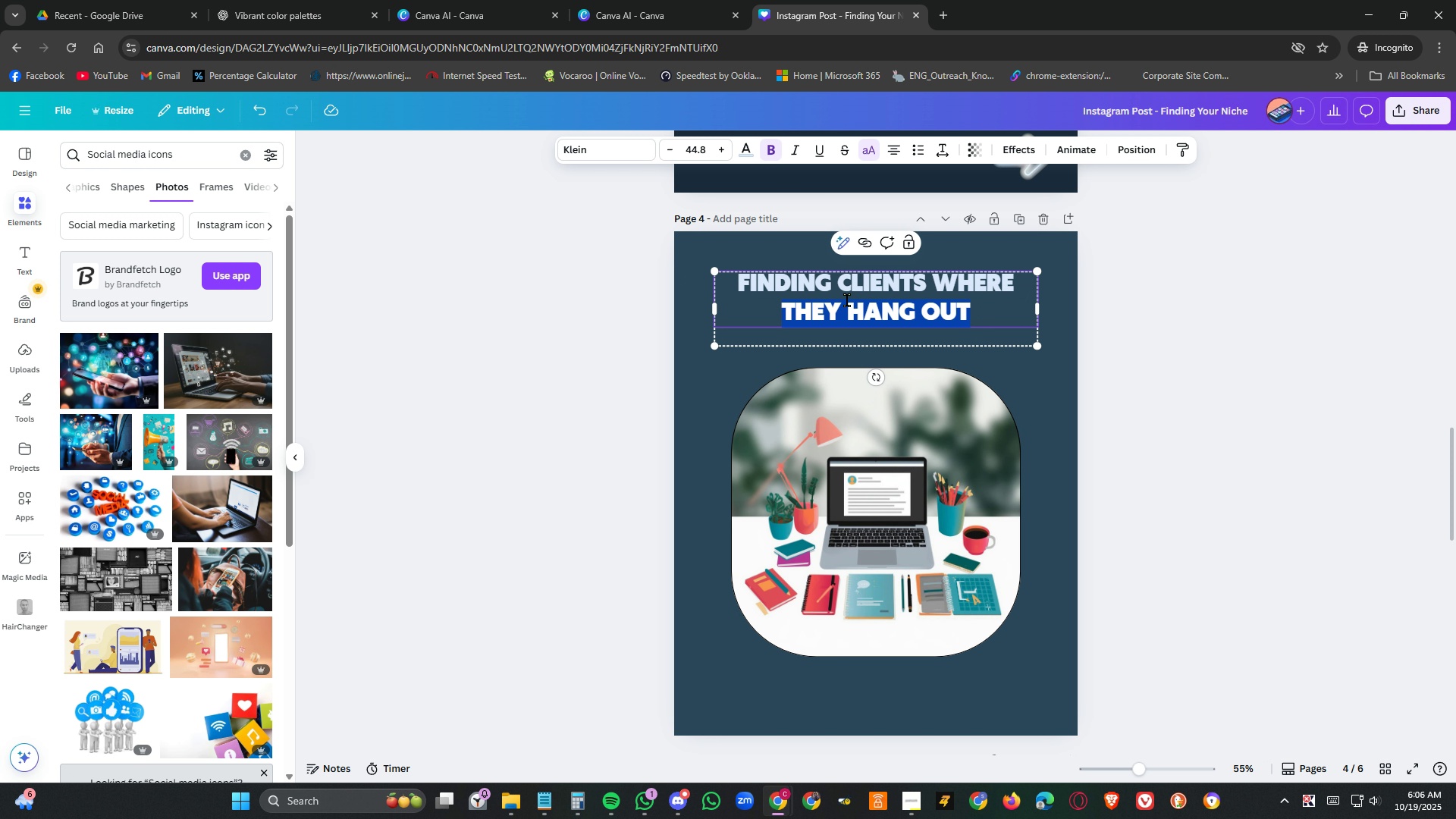 
double_click([847, 300])
 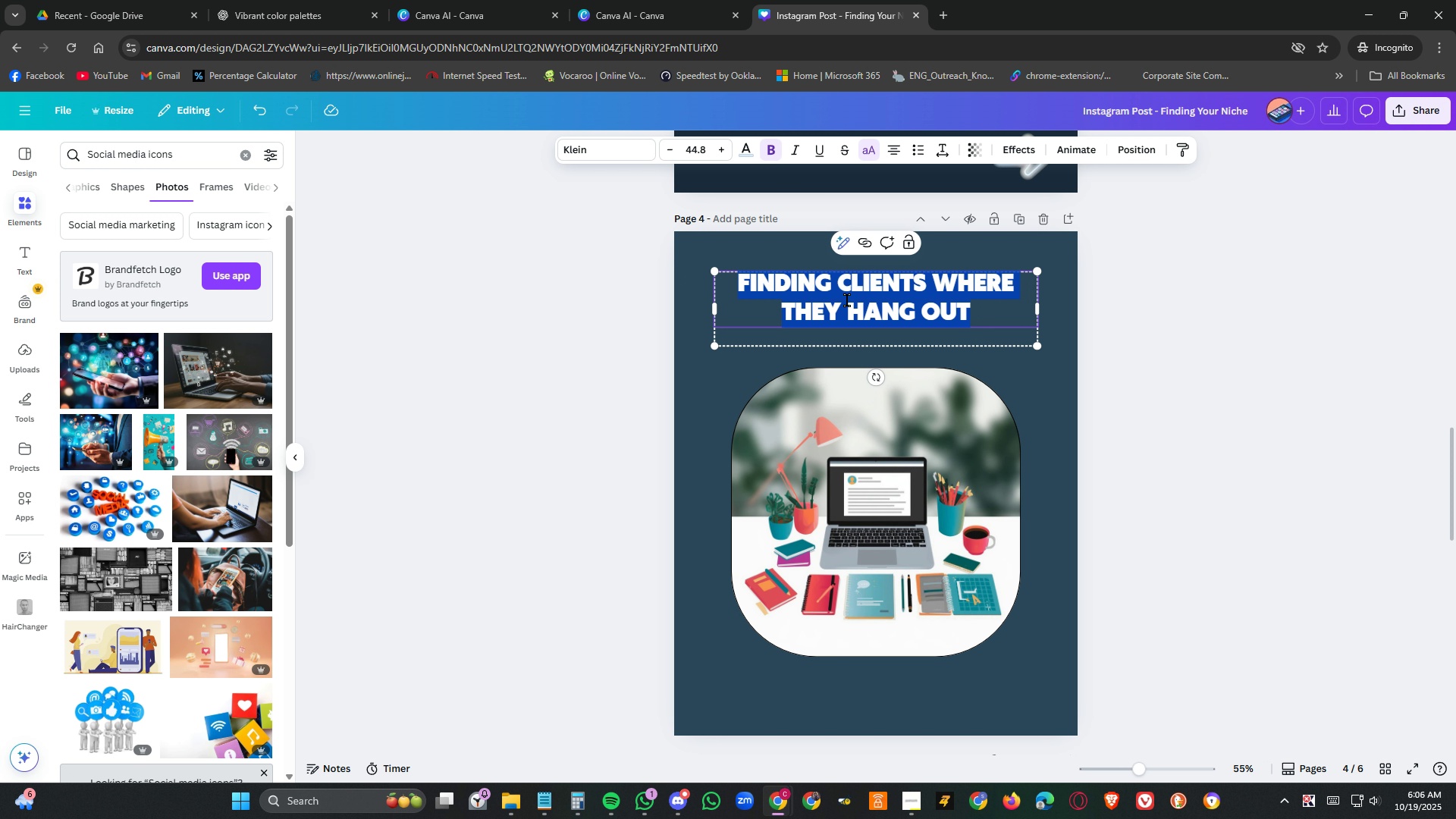 
triple_click([847, 300])
 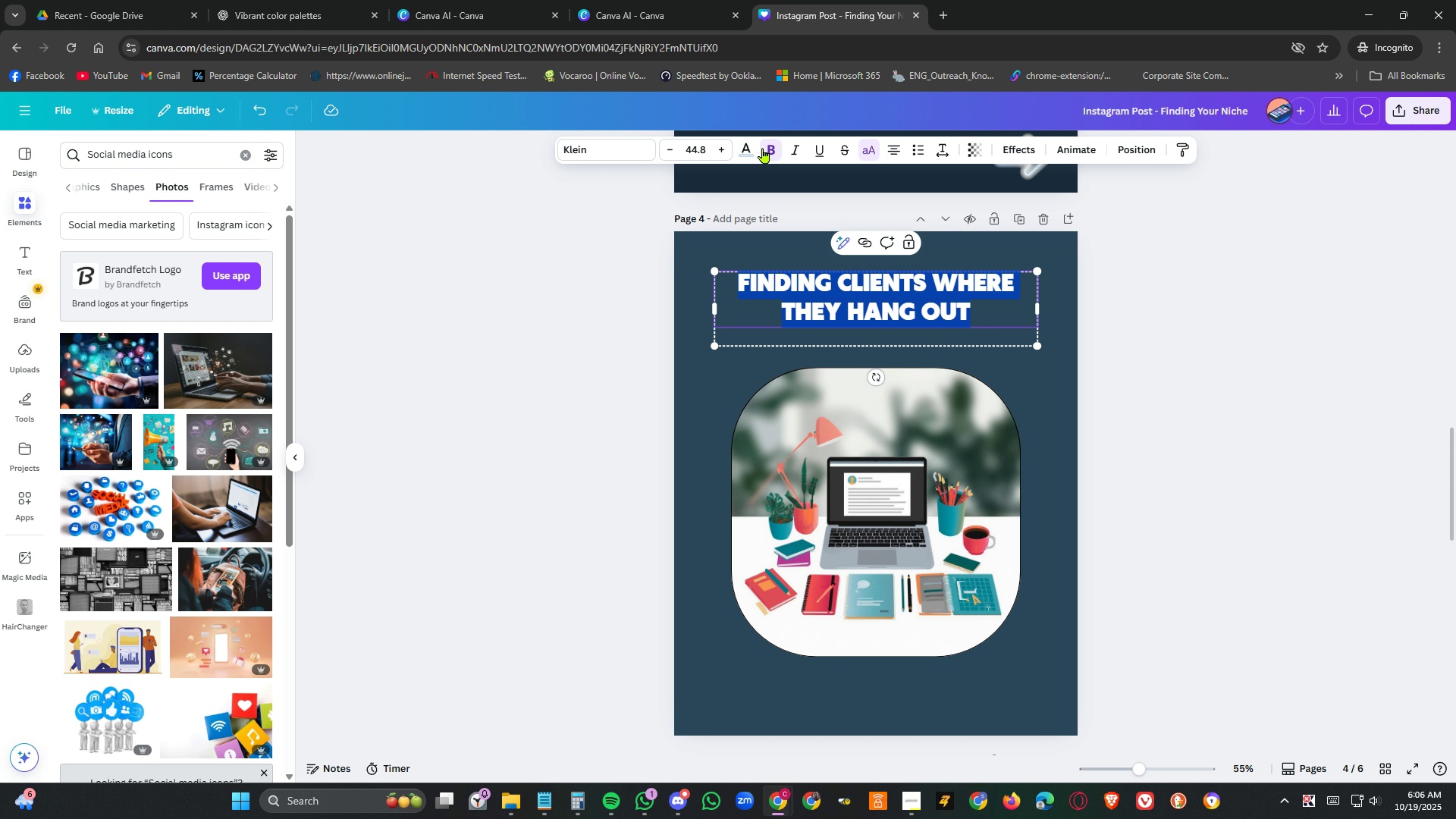 
left_click([772, 147])
 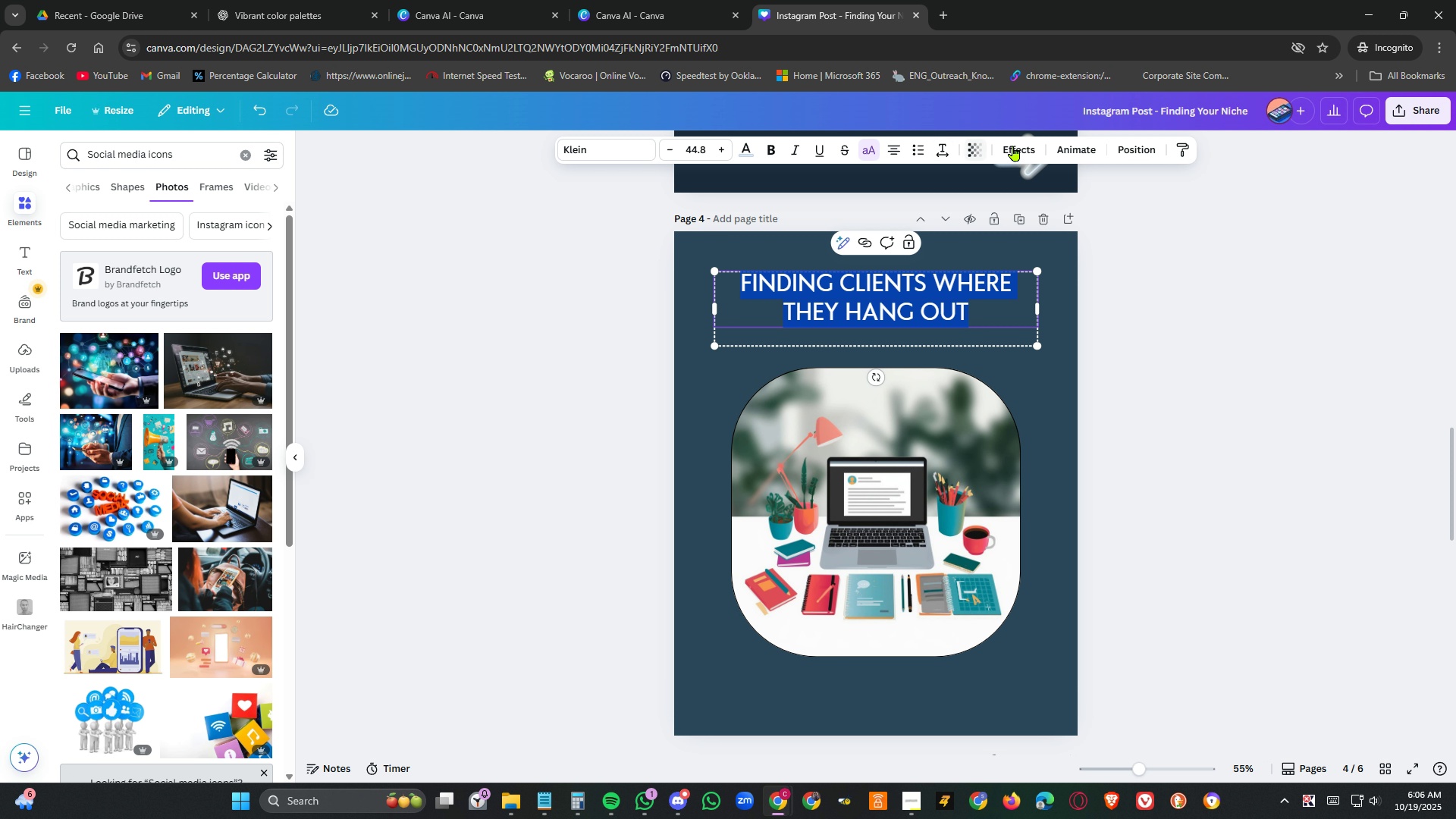 
left_click([1013, 146])
 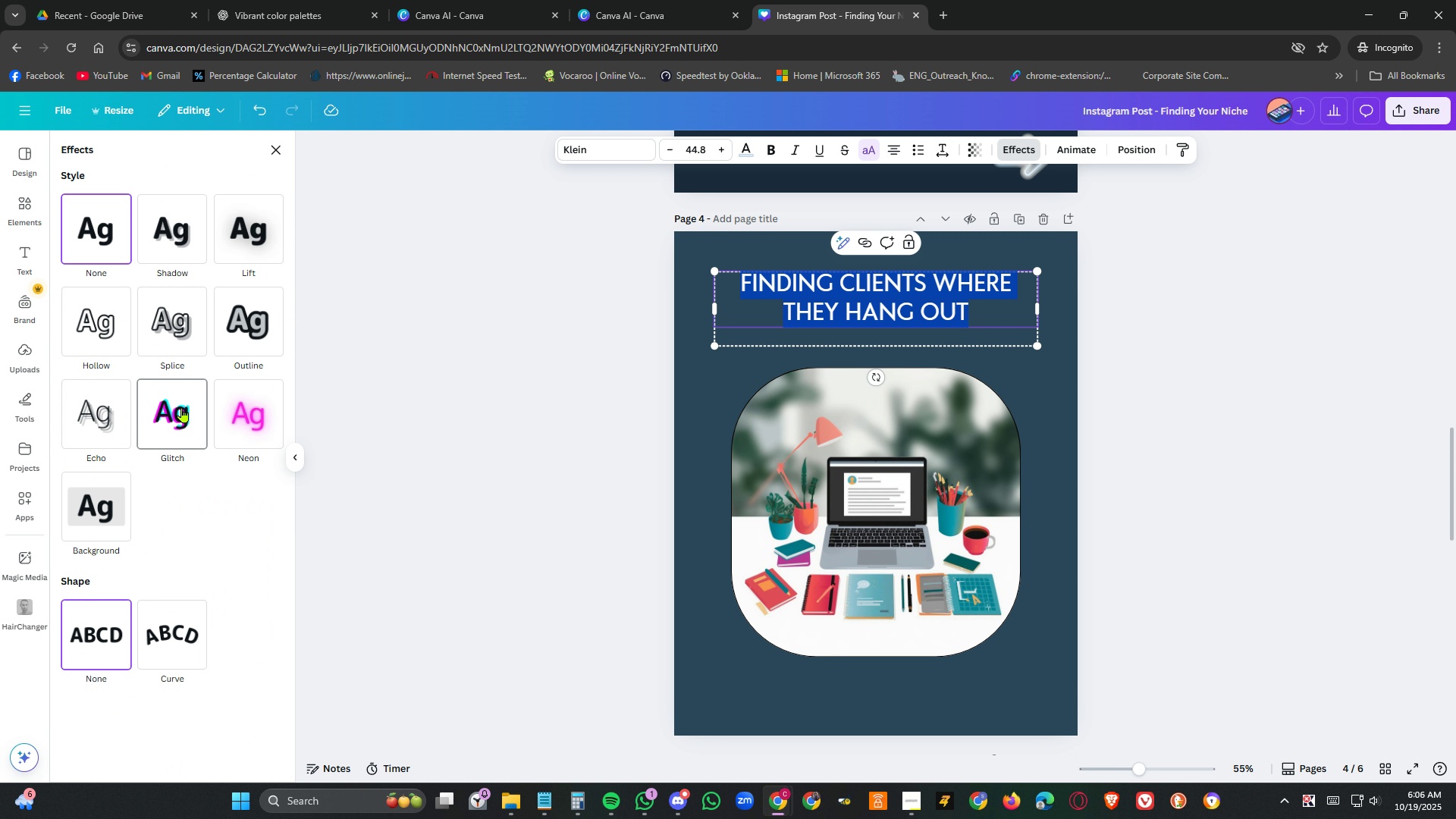 
left_click([182, 407])
 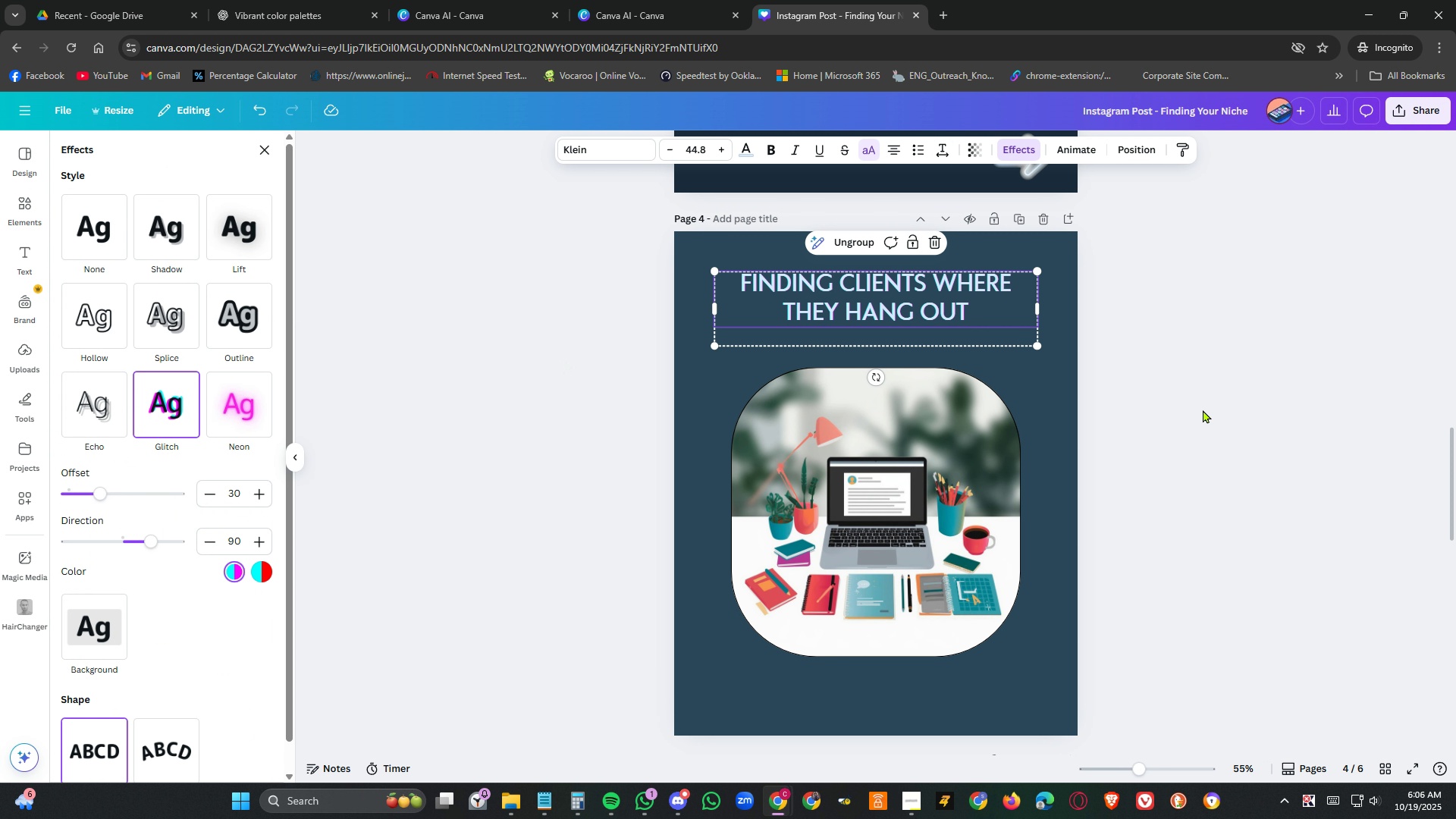 
left_click([1203, 410])
 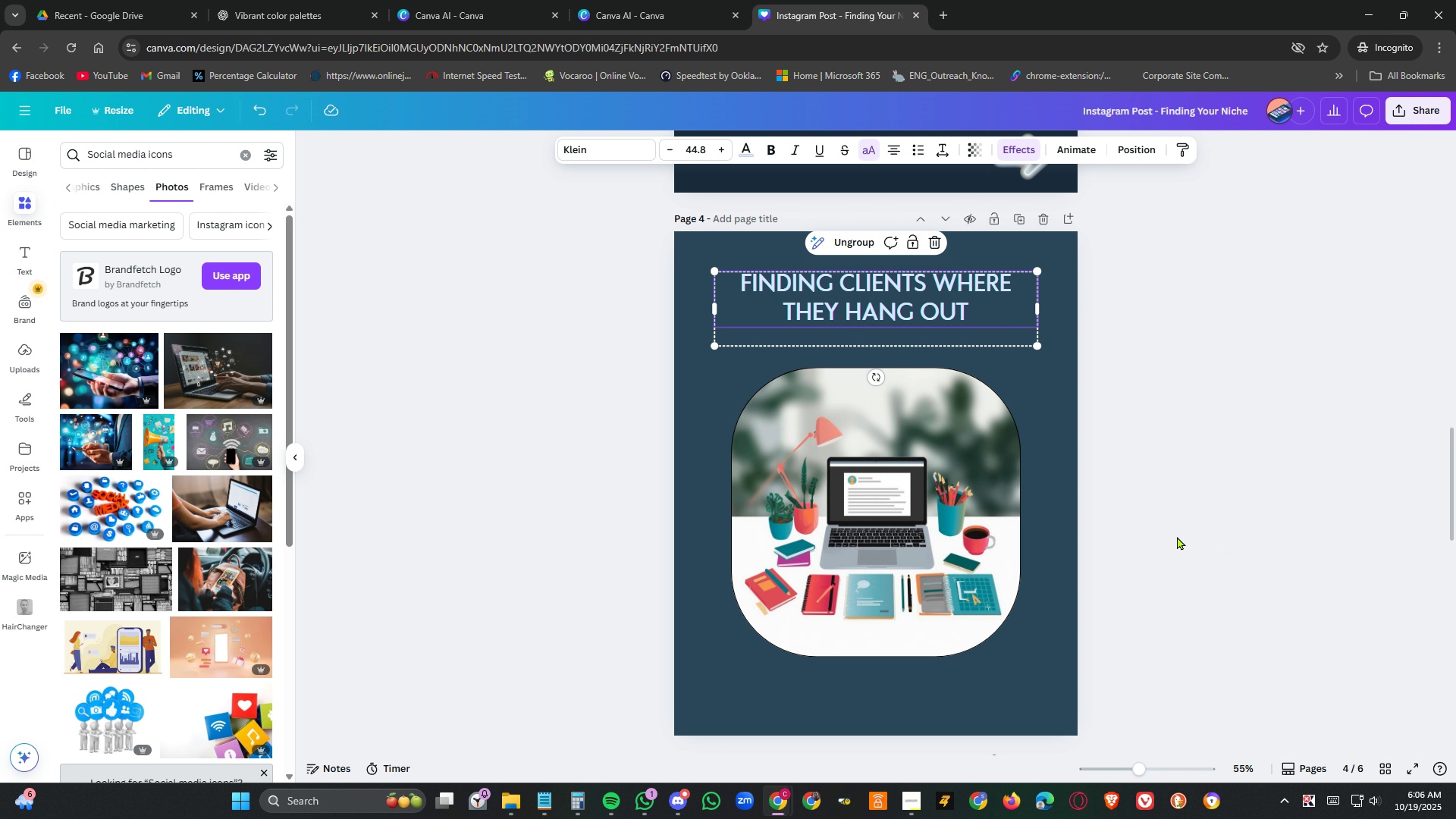 
left_click([1173, 534])
 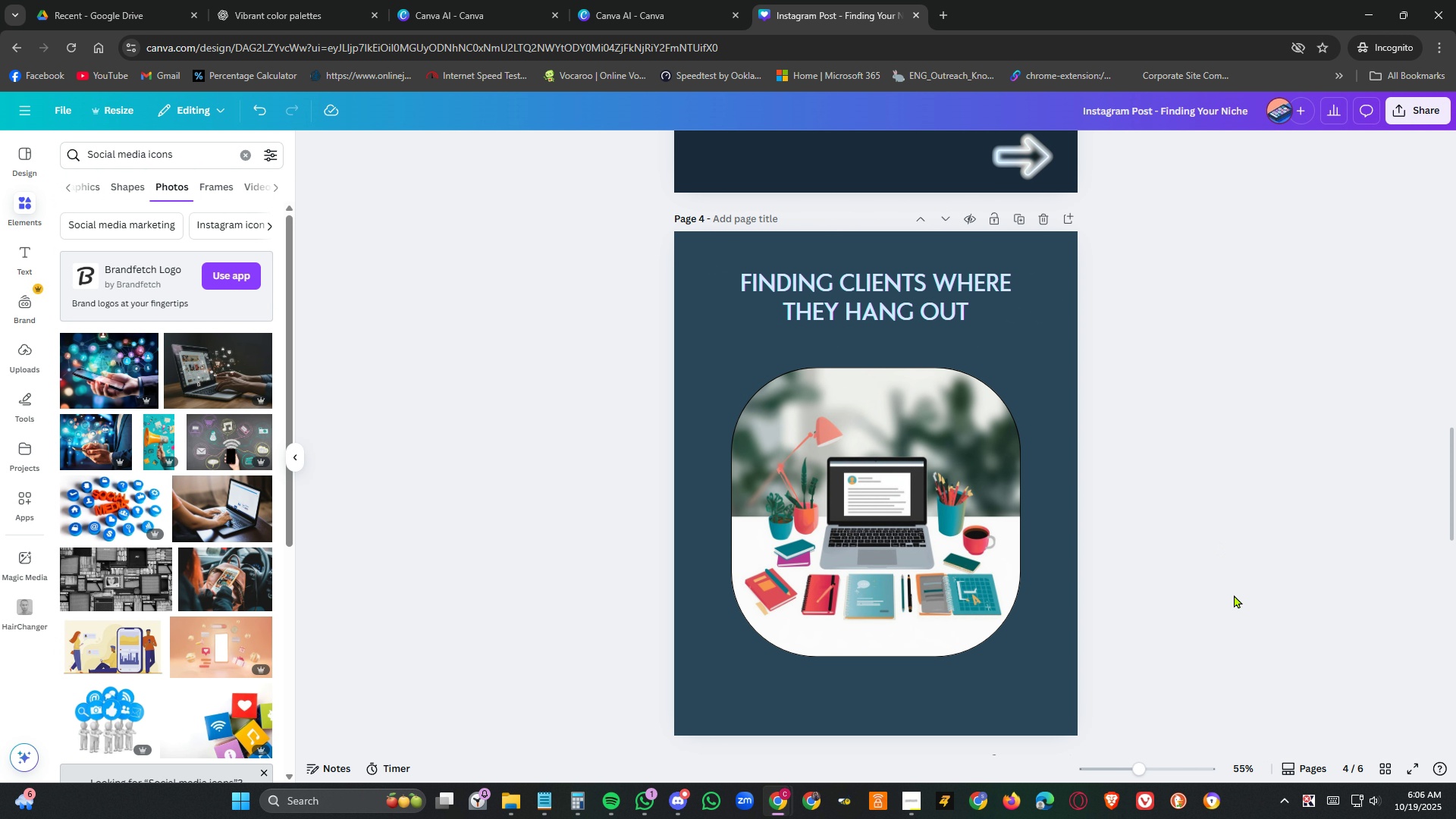 
scroll: coordinate [1235, 595], scroll_direction: up, amount: 7.0
 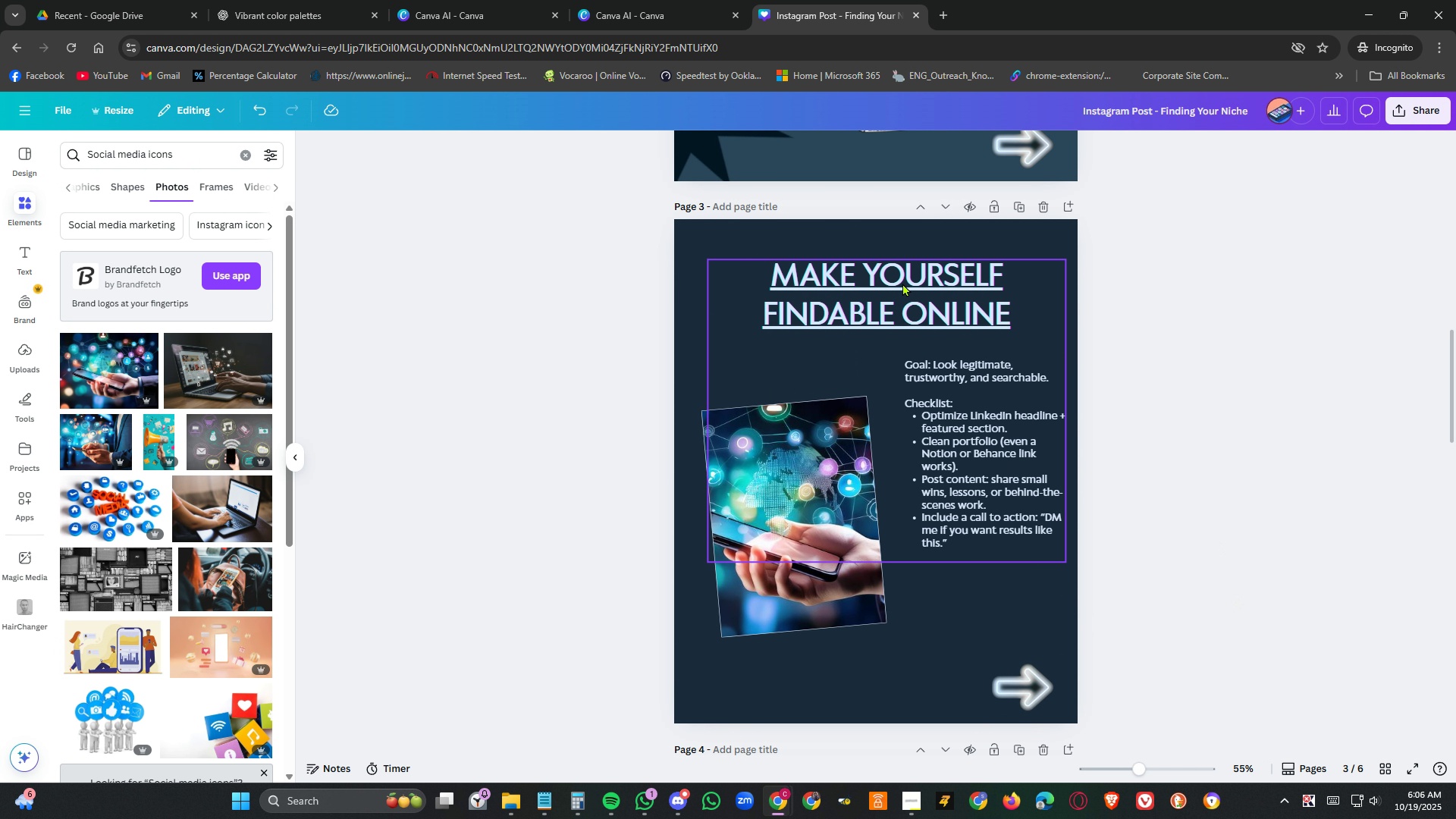 
double_click([902, 283])
 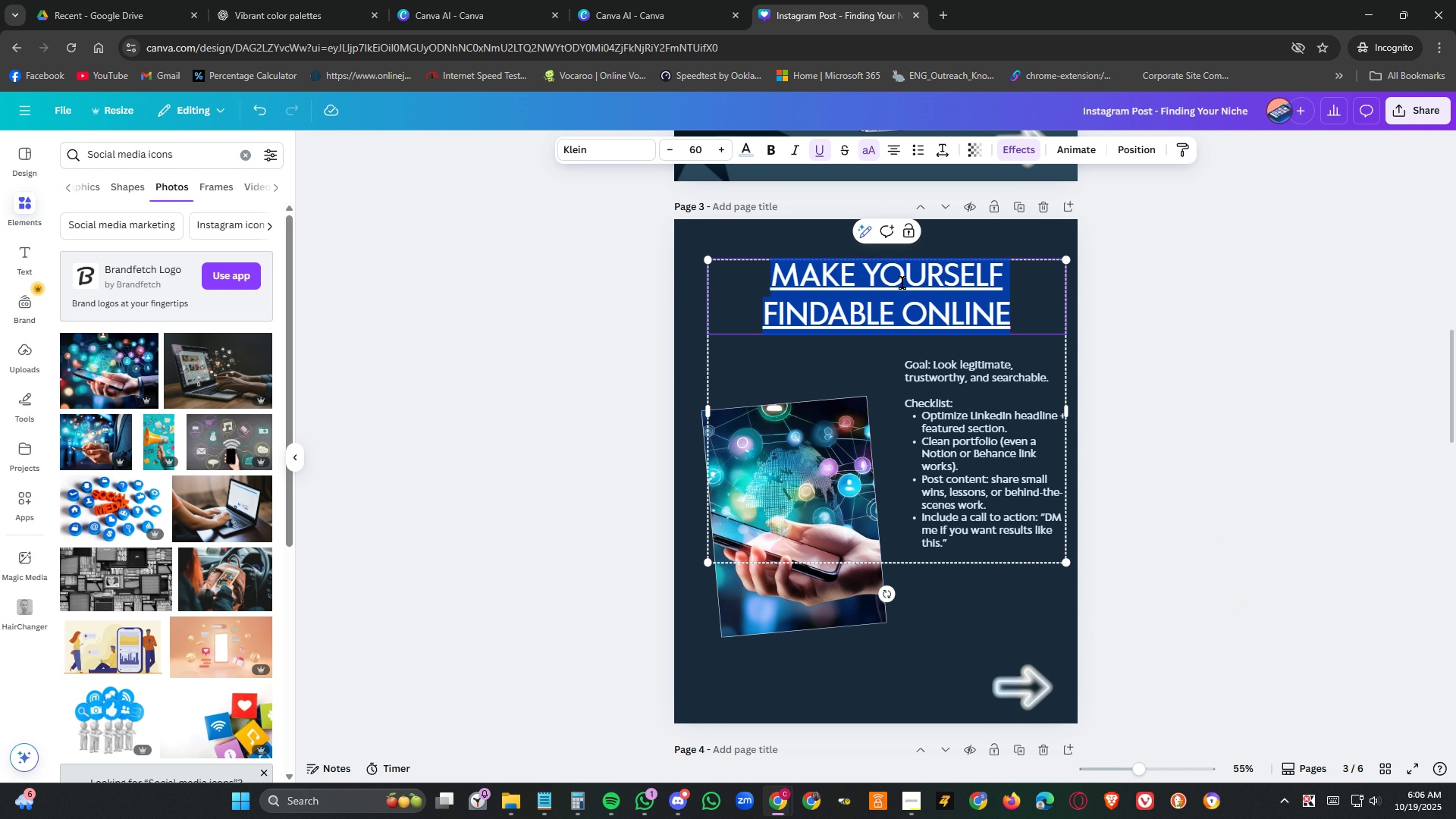 
triple_click([902, 283])
 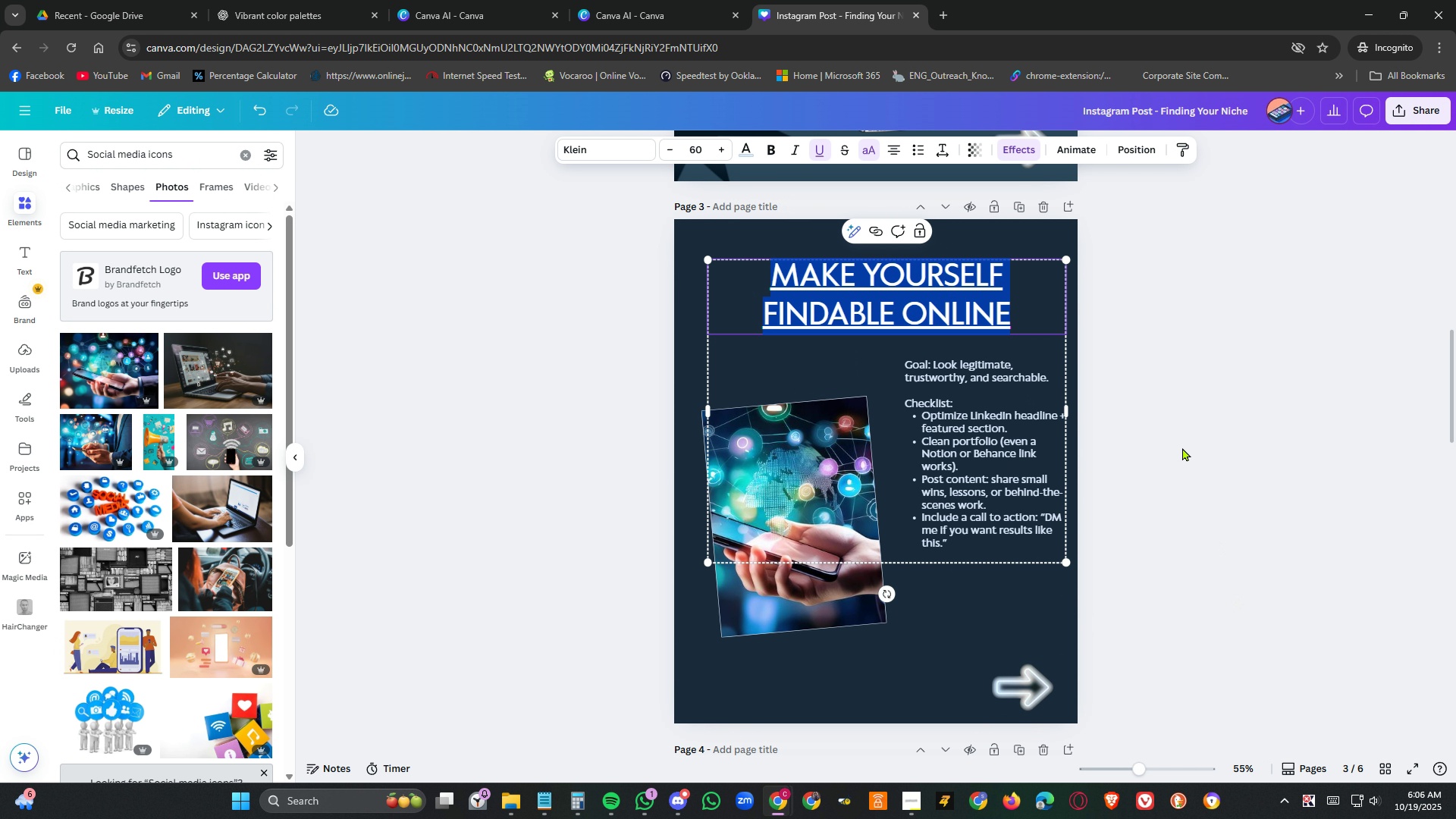 
left_click([1182, 447])
 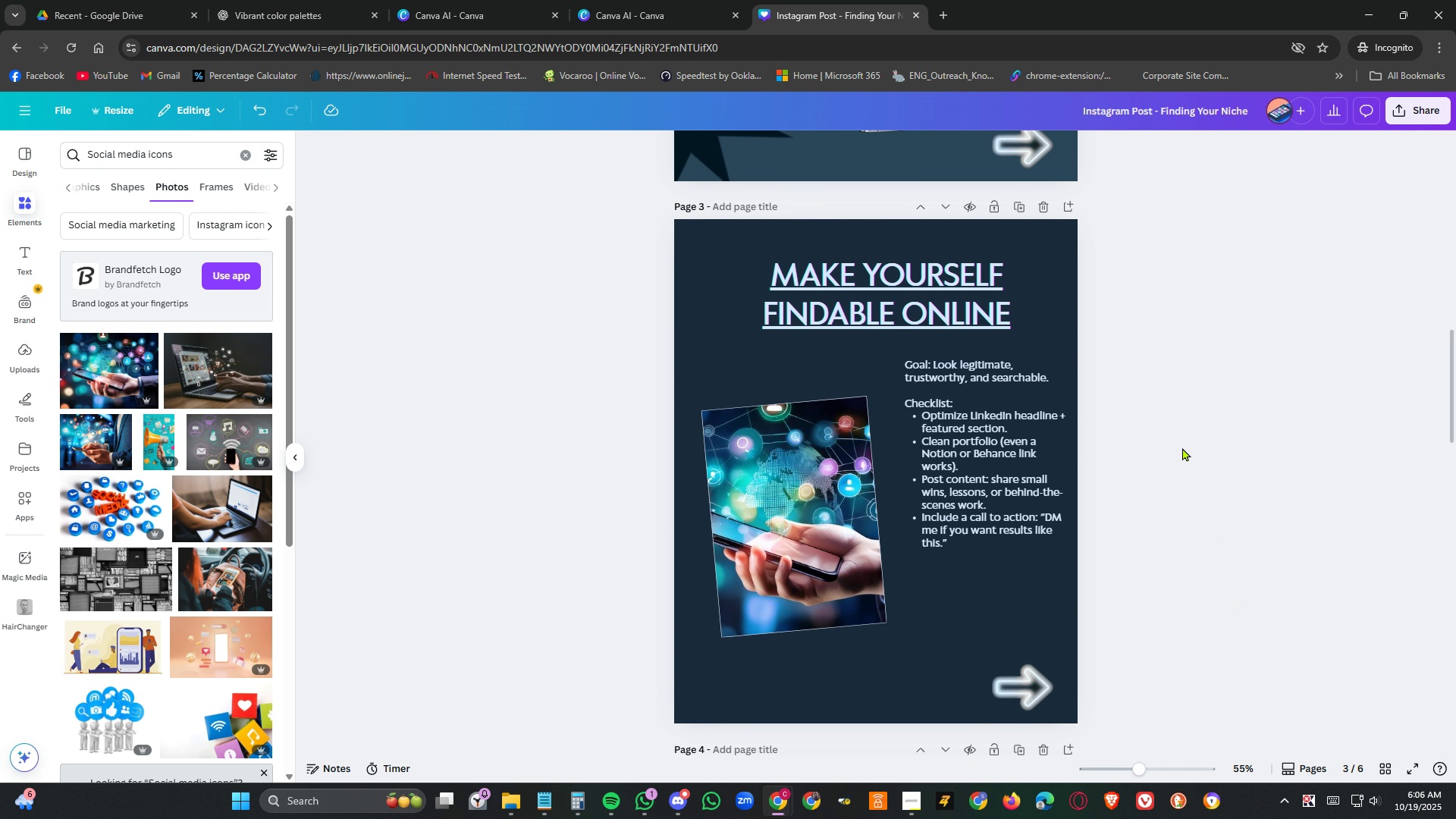 
scroll: coordinate [1182, 447], scroll_direction: up, amount: 7.0
 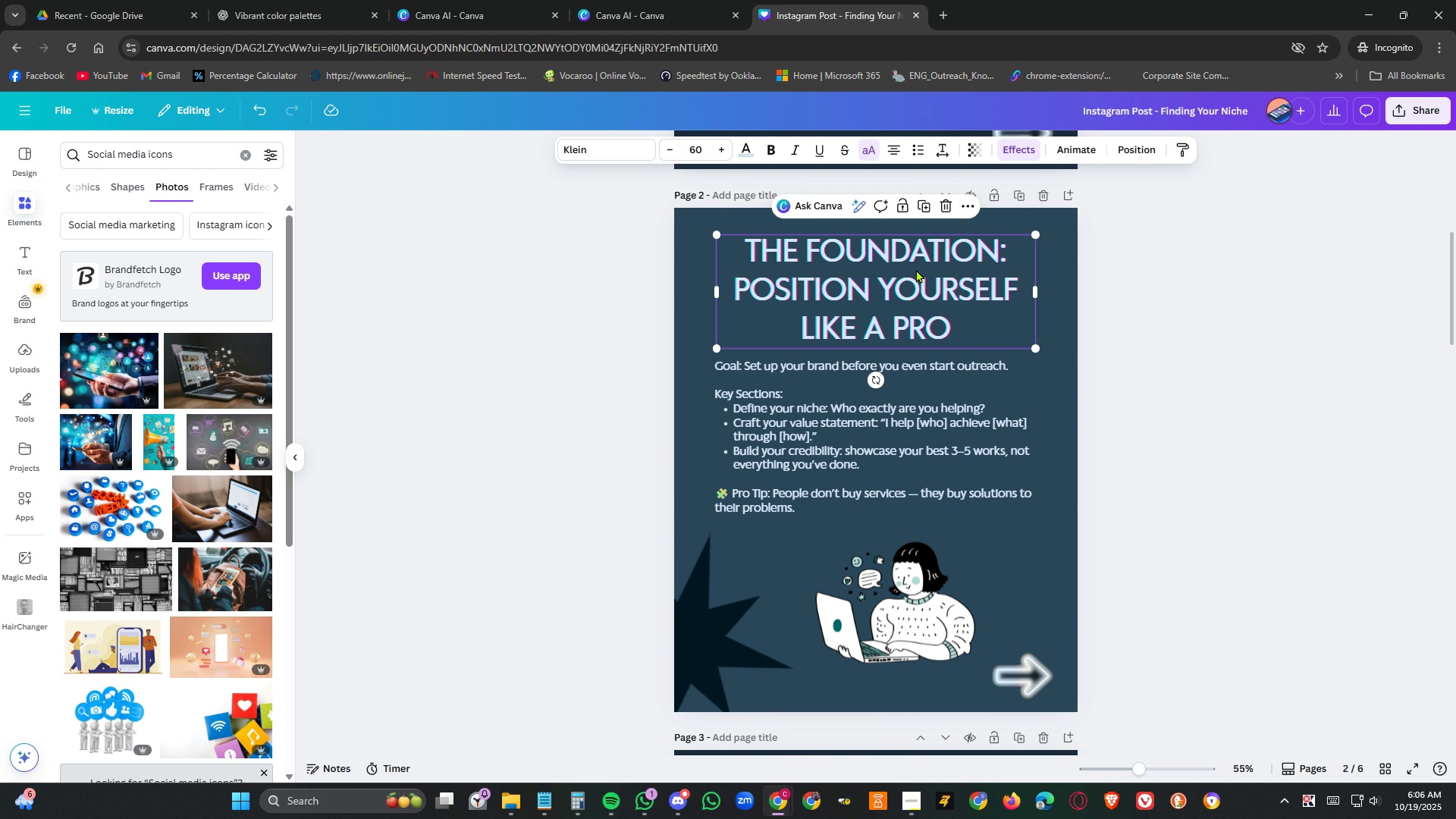 
double_click([916, 269])
 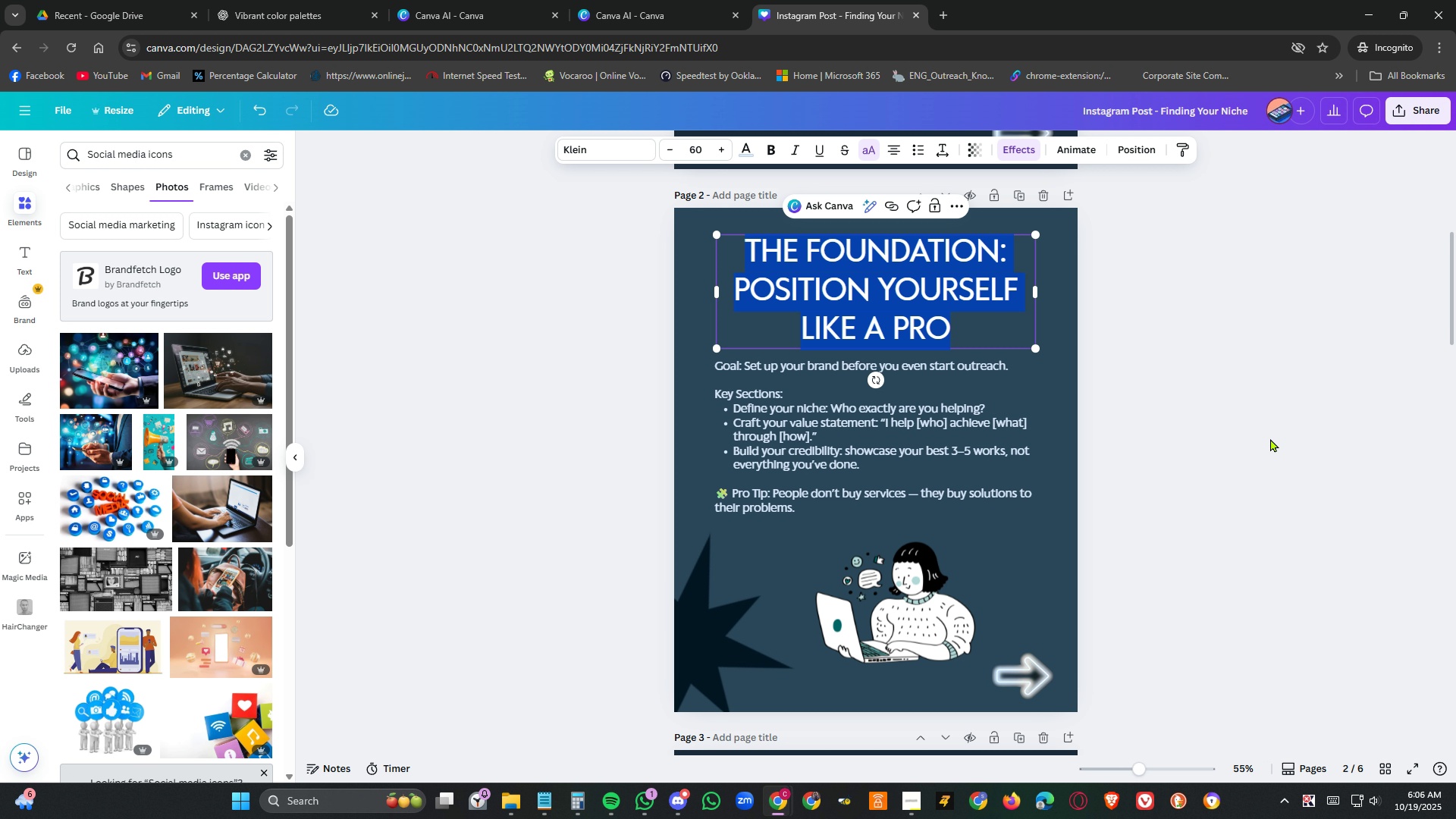 
scroll: coordinate [1316, 617], scroll_direction: down, amount: 13.0
 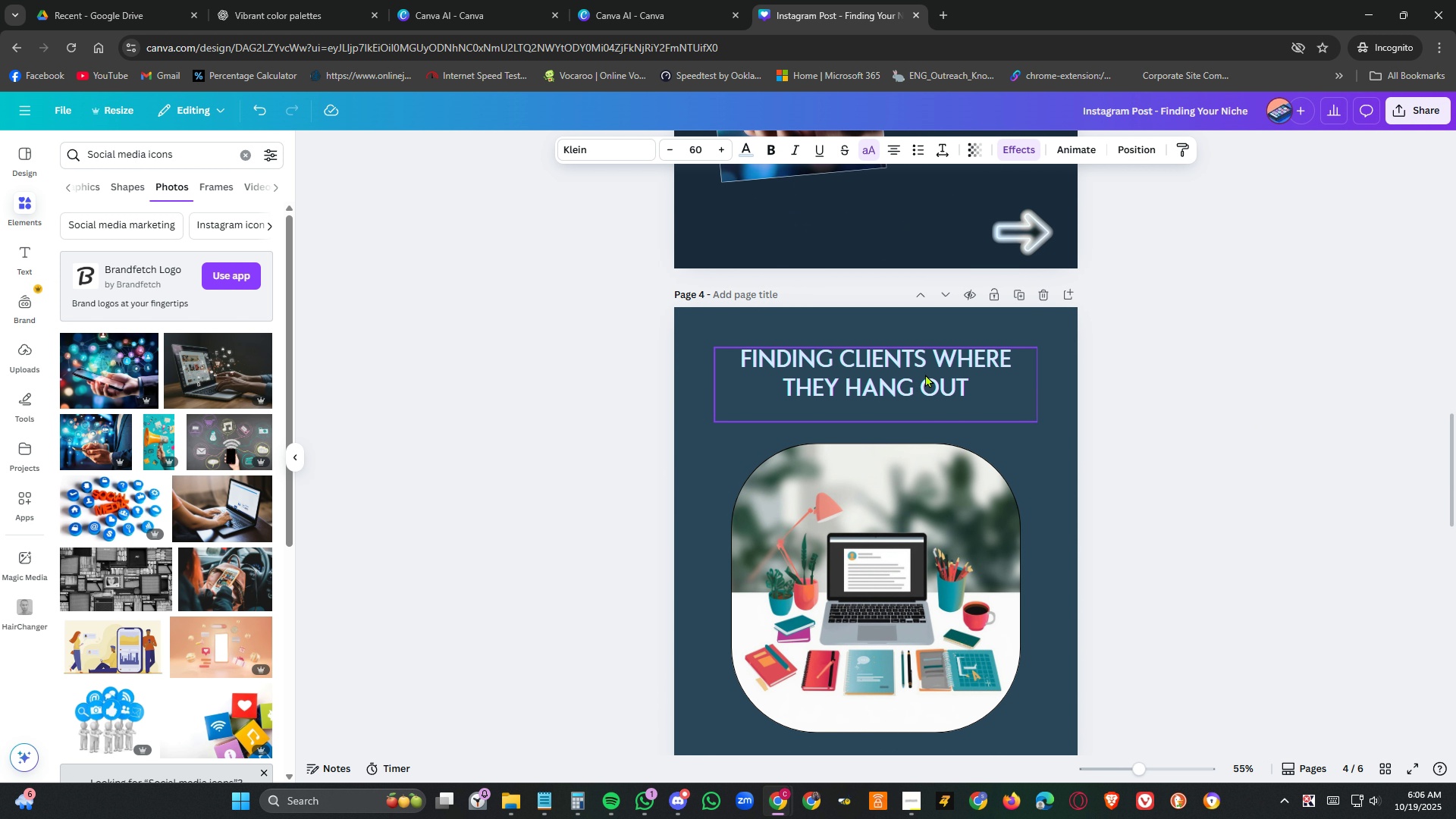 
double_click([925, 374])
 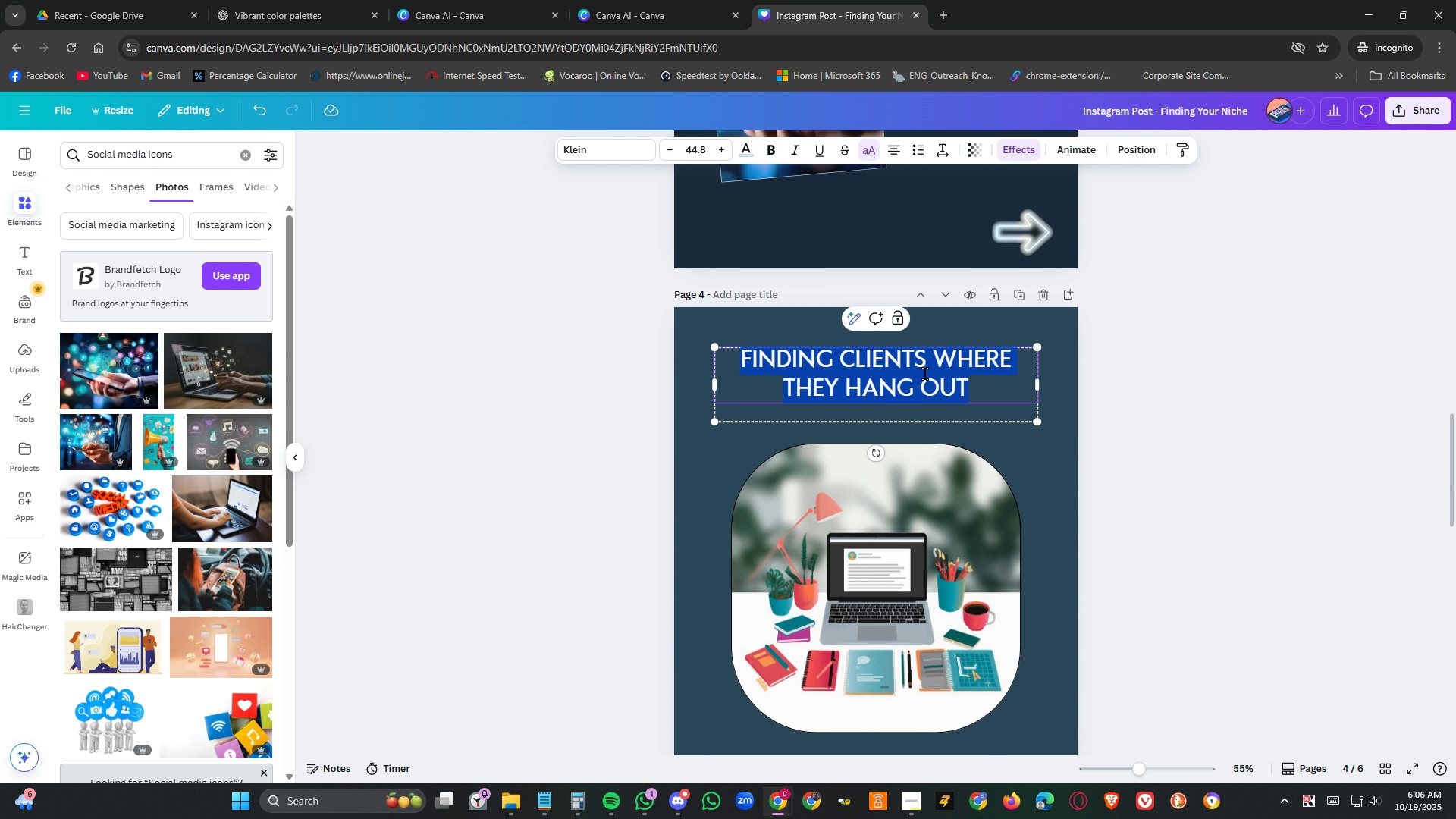 
triple_click([925, 374])
 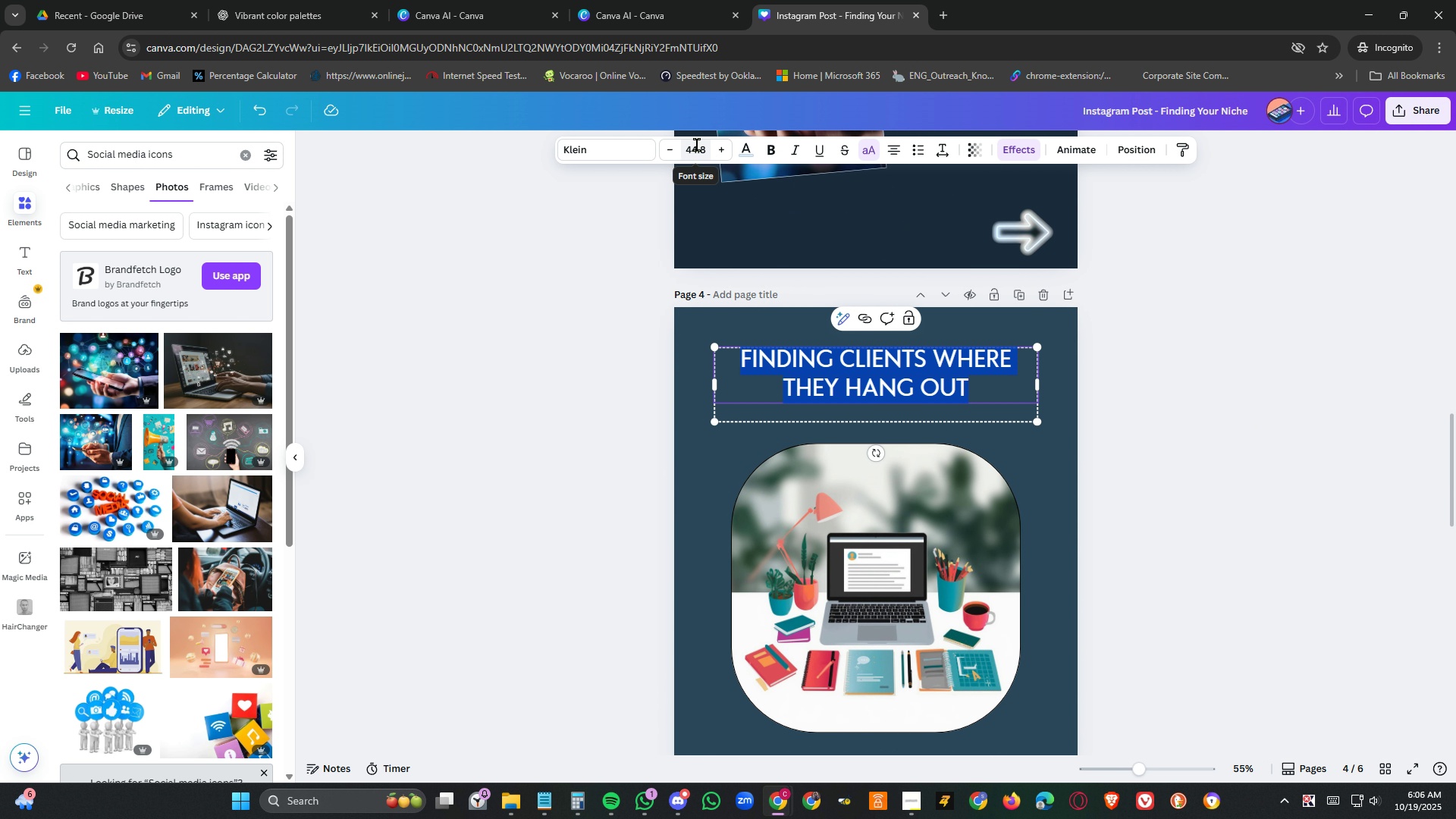 
double_click([697, 145])
 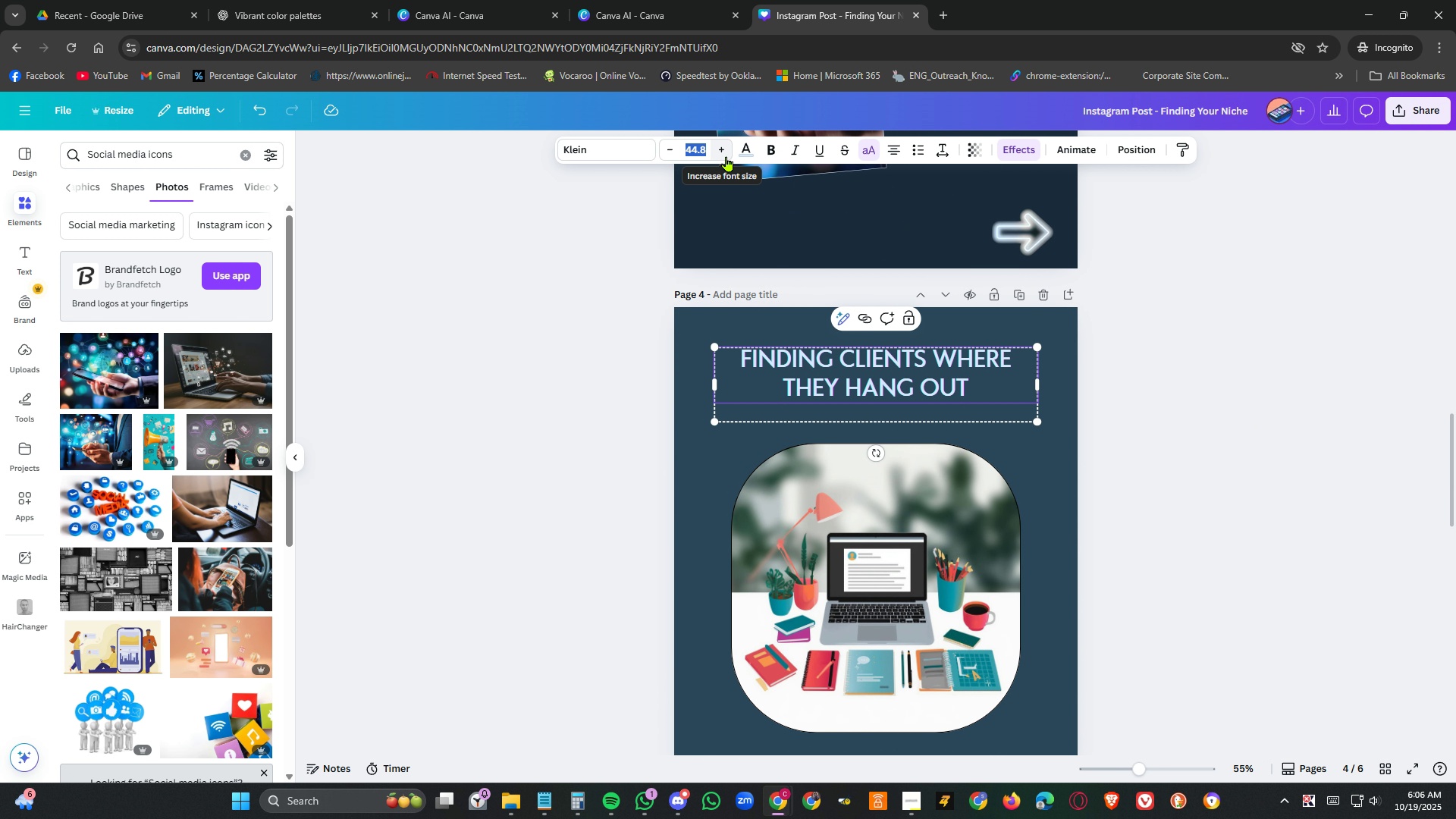 
key(Numpad6)
 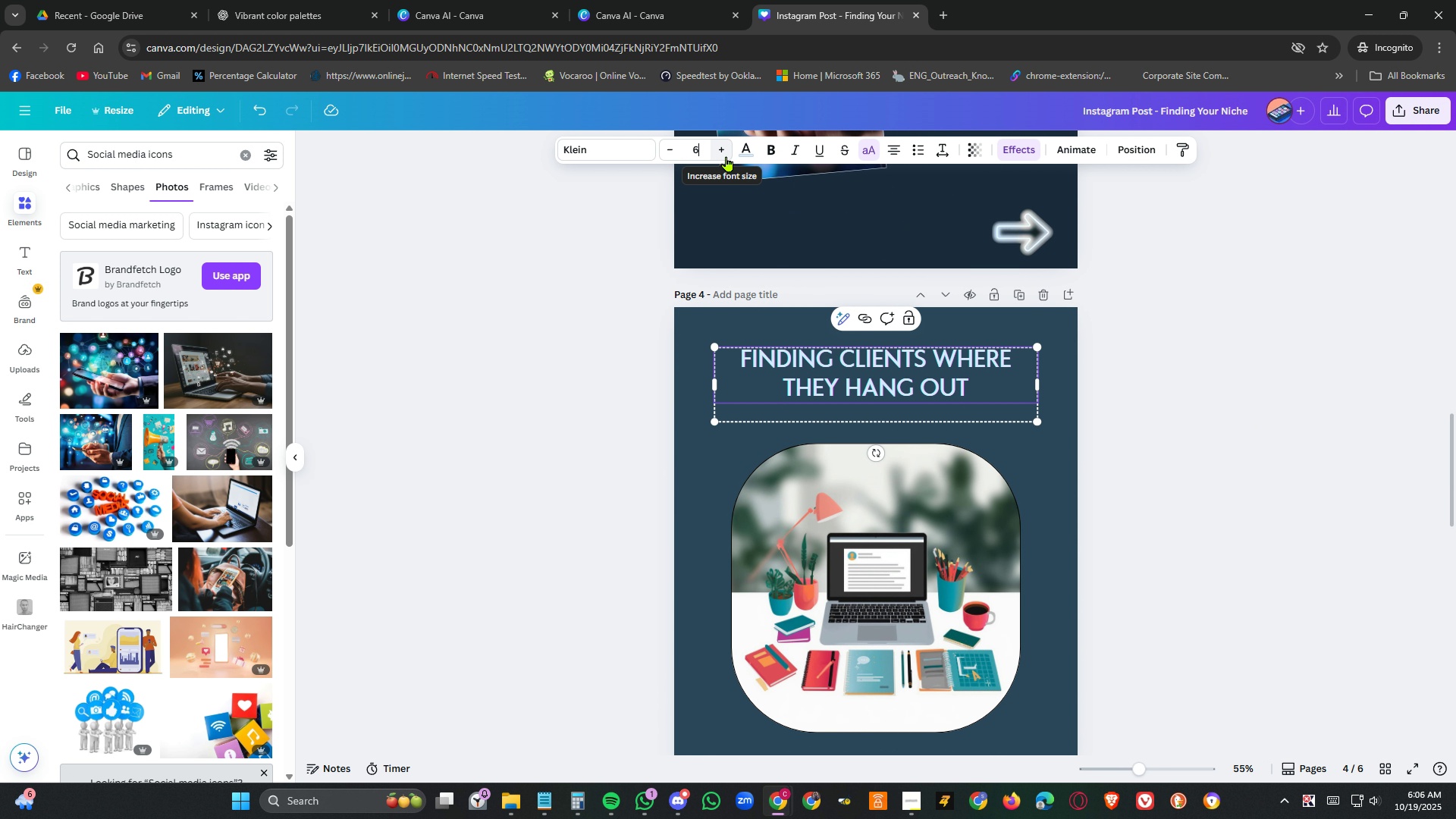 
key(Numpad0)
 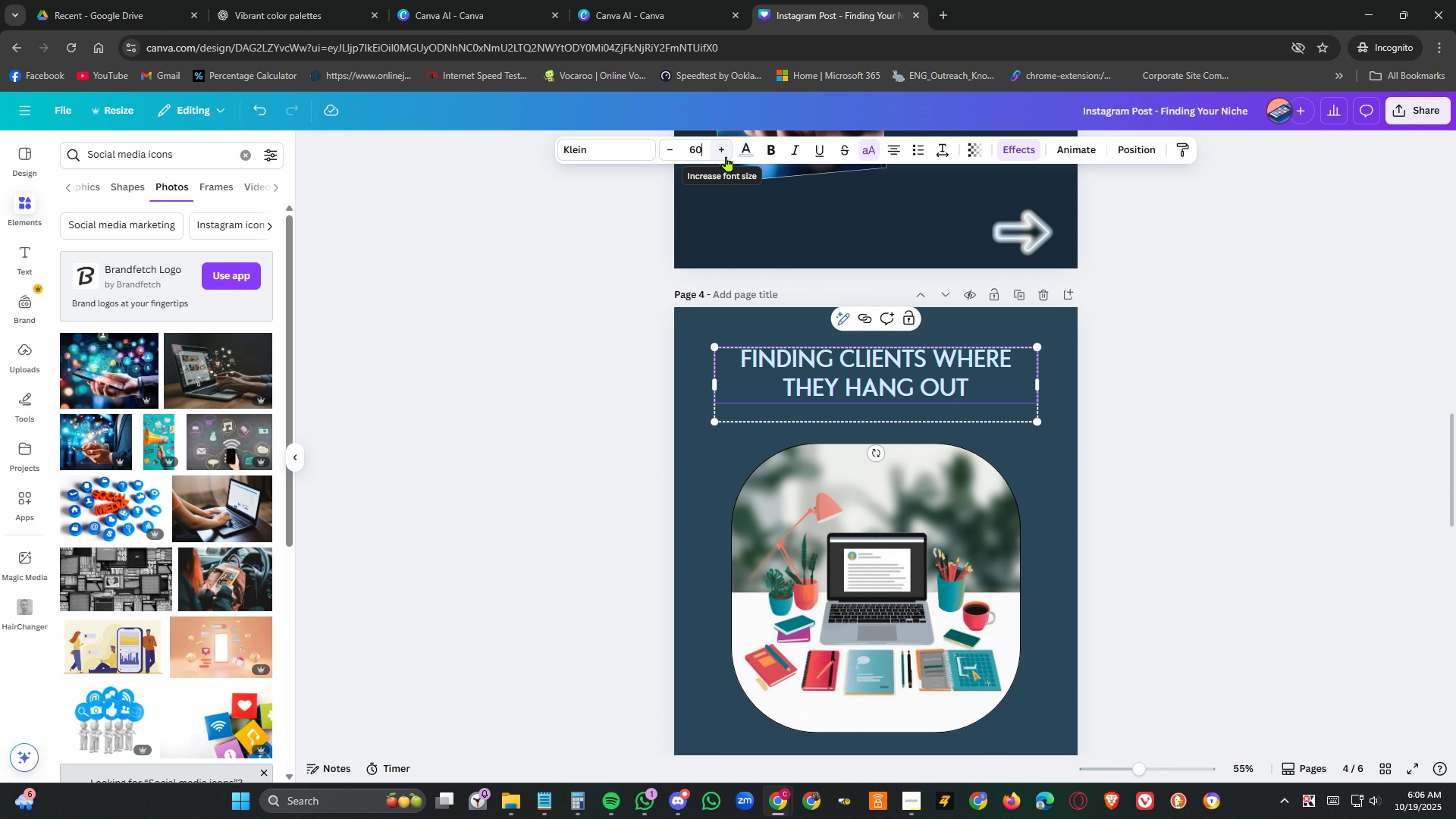 
key(NumpadEnter)
 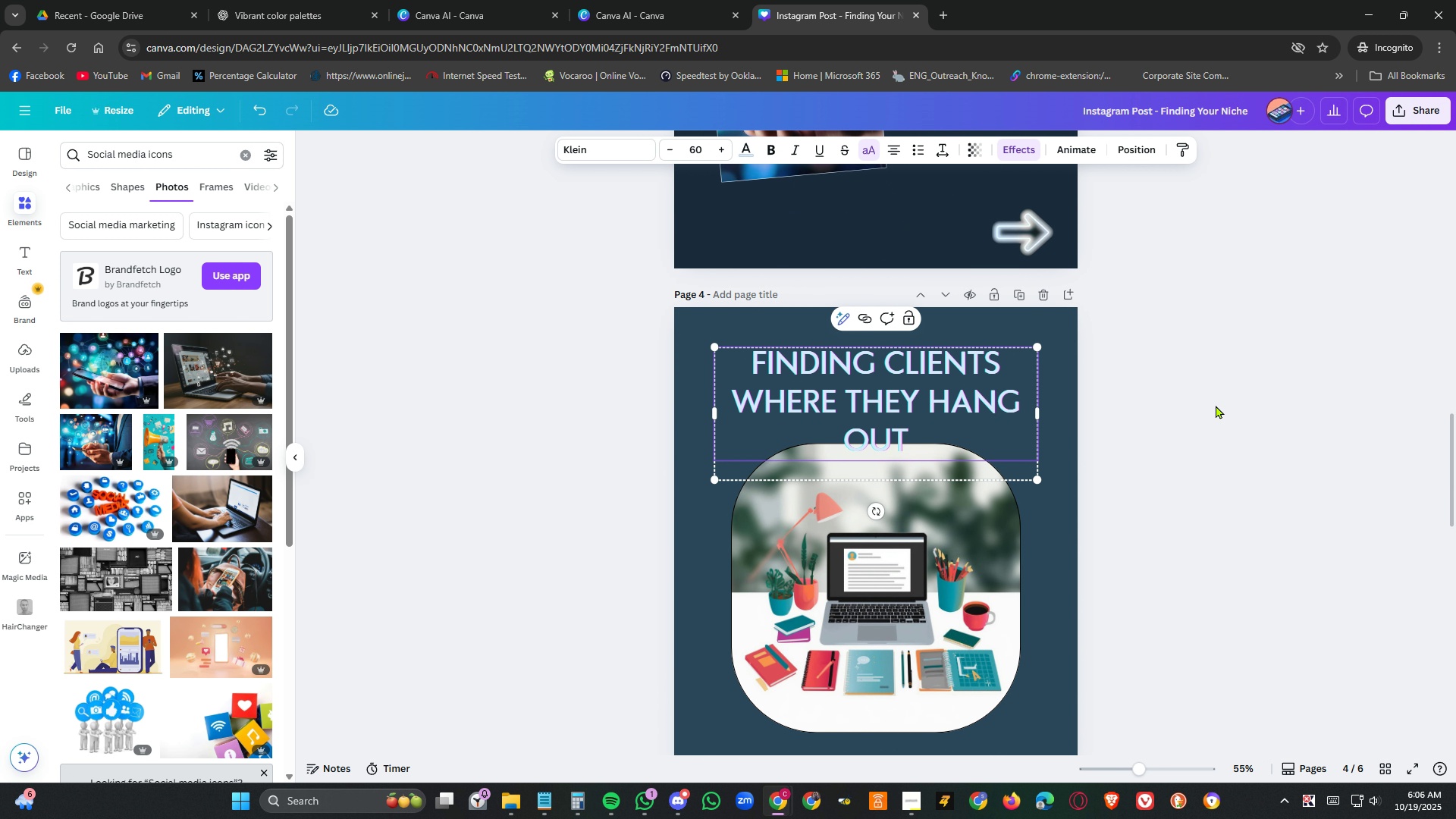 
left_click([1313, 451])
 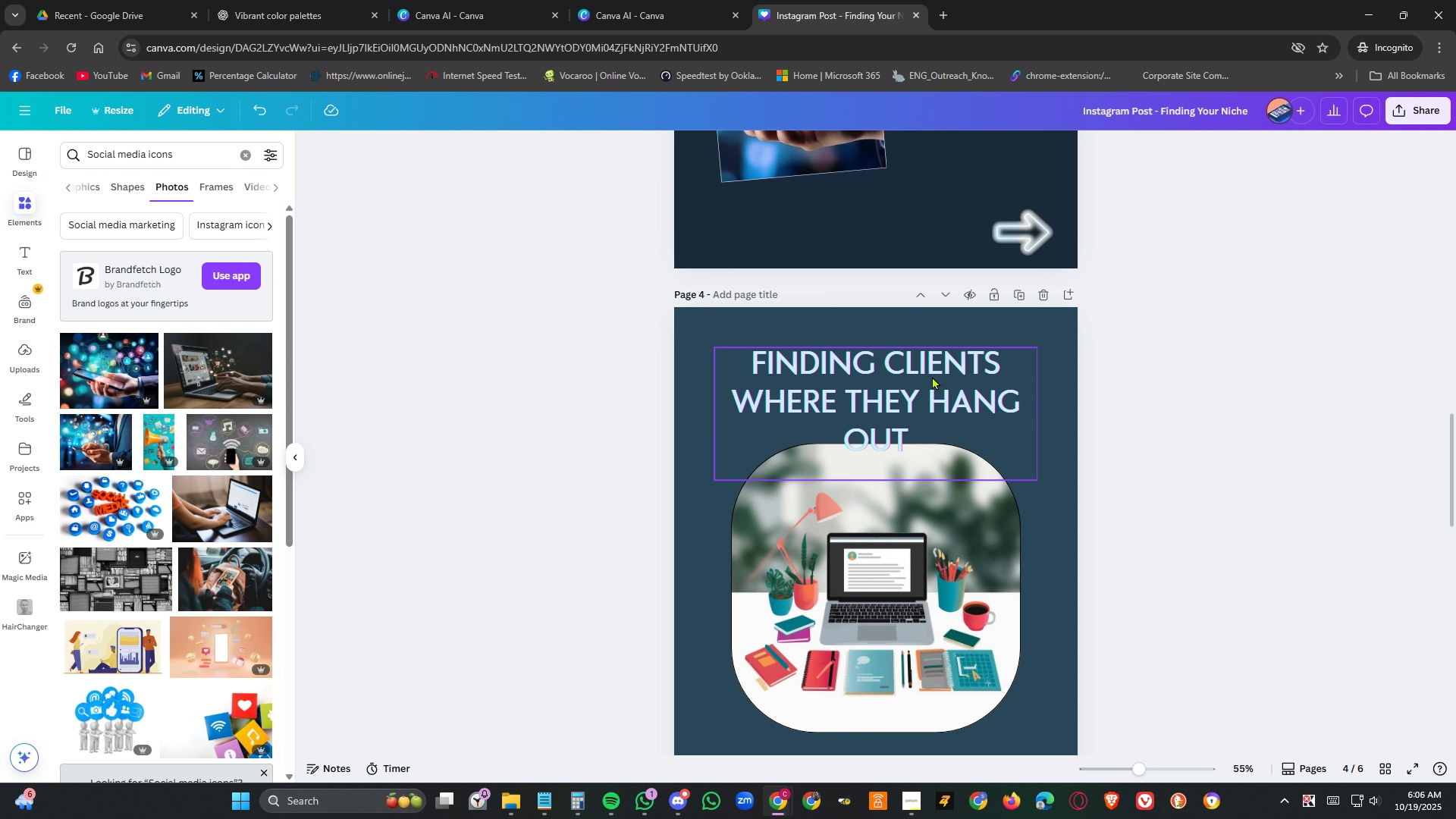 
left_click_drag(start_coordinate=[932, 376], to_coordinate=[933, 361])
 